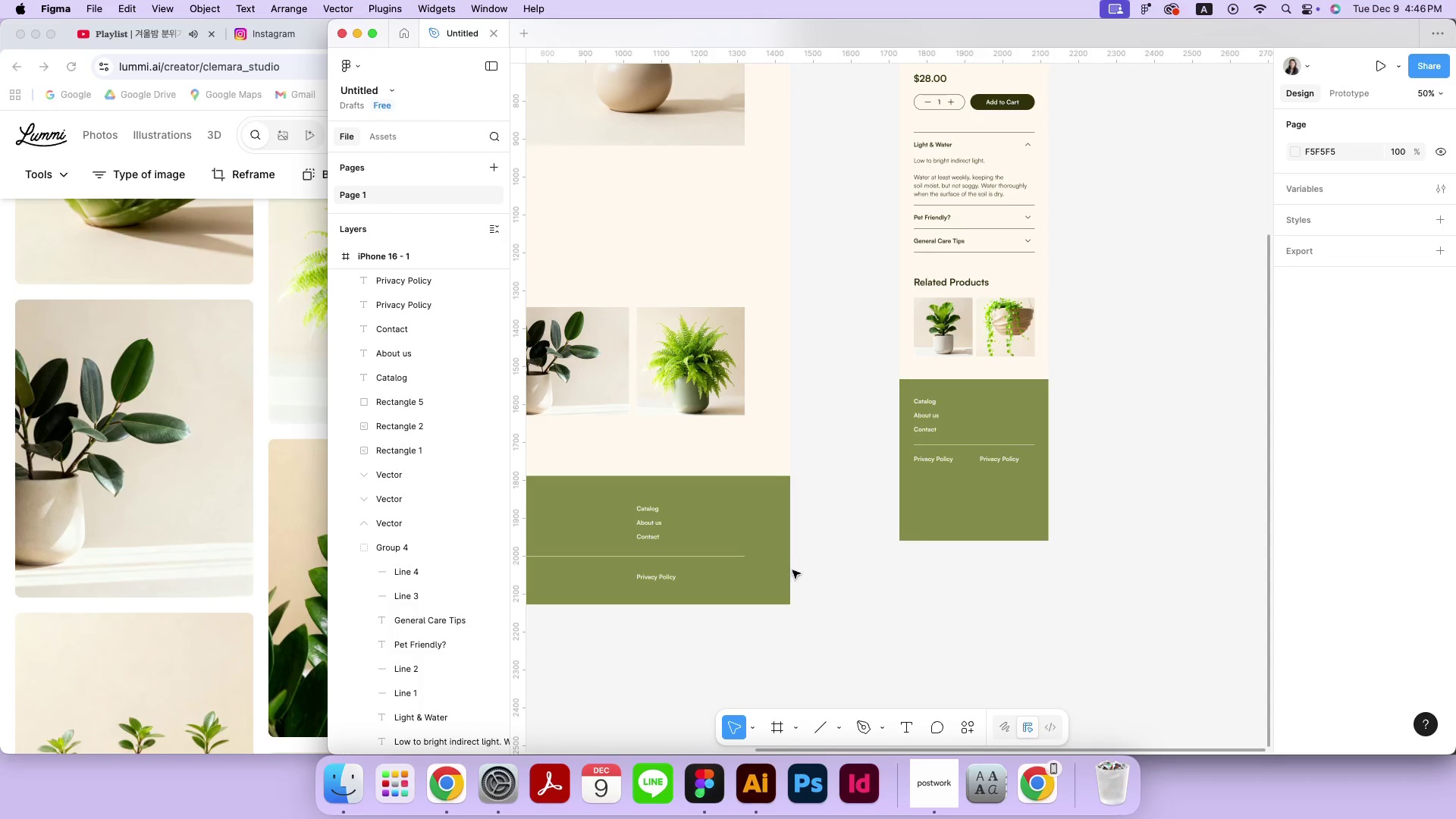 
hold_key(key=OptionLeft, duration=1.13)
 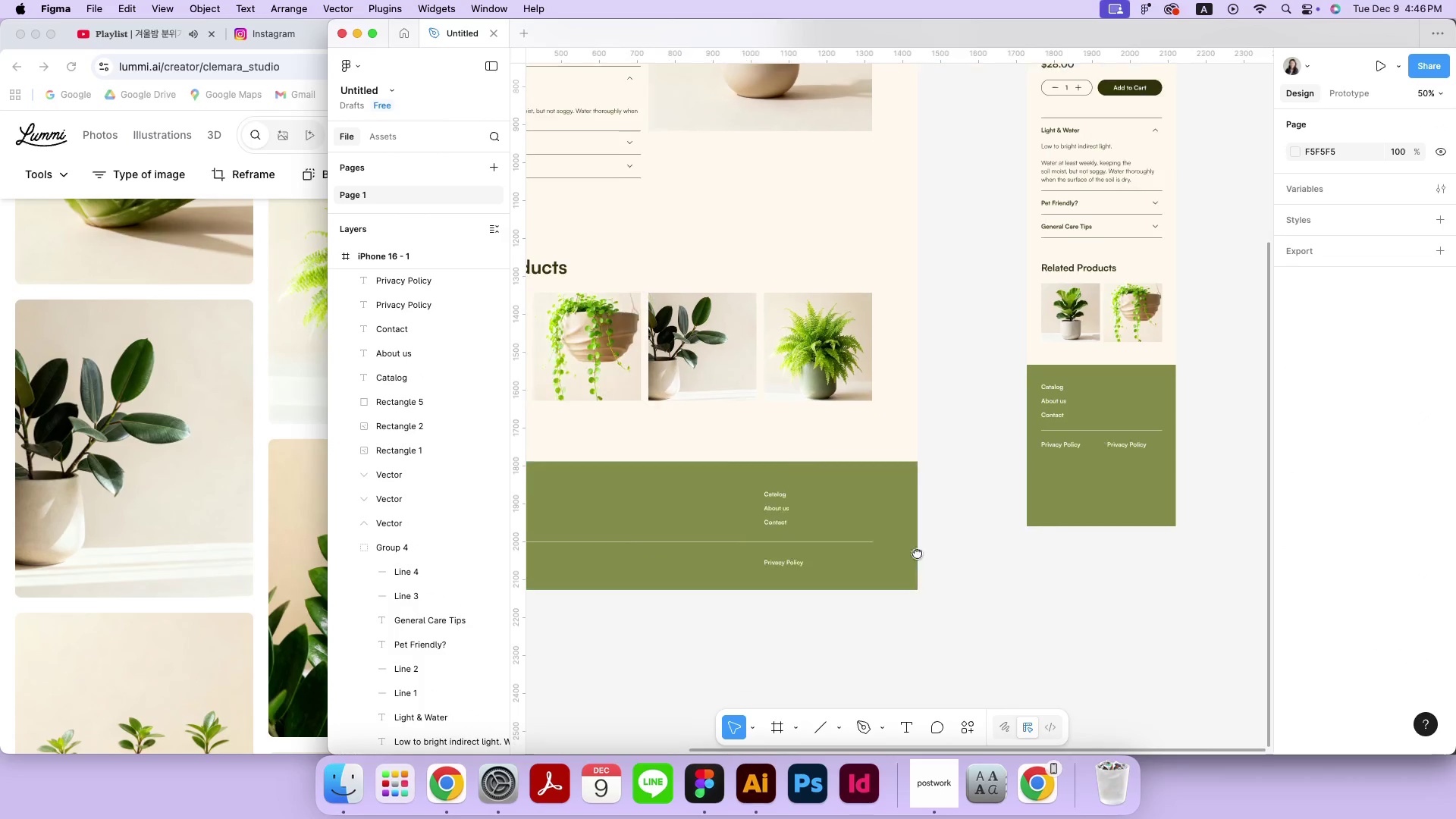 
hold_key(key=ShiftLeft, duration=0.91)
 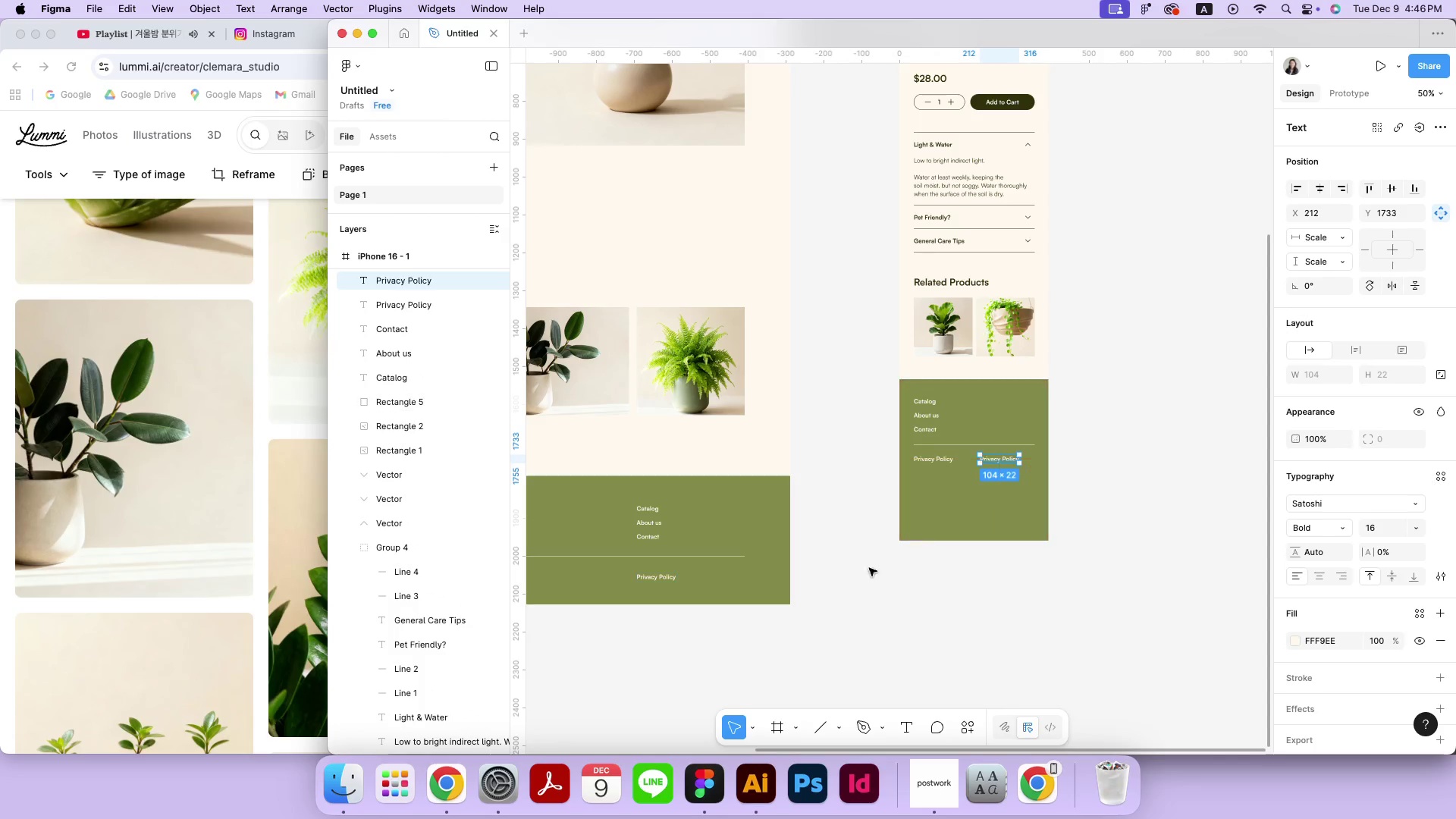 
left_click([860, 573])
 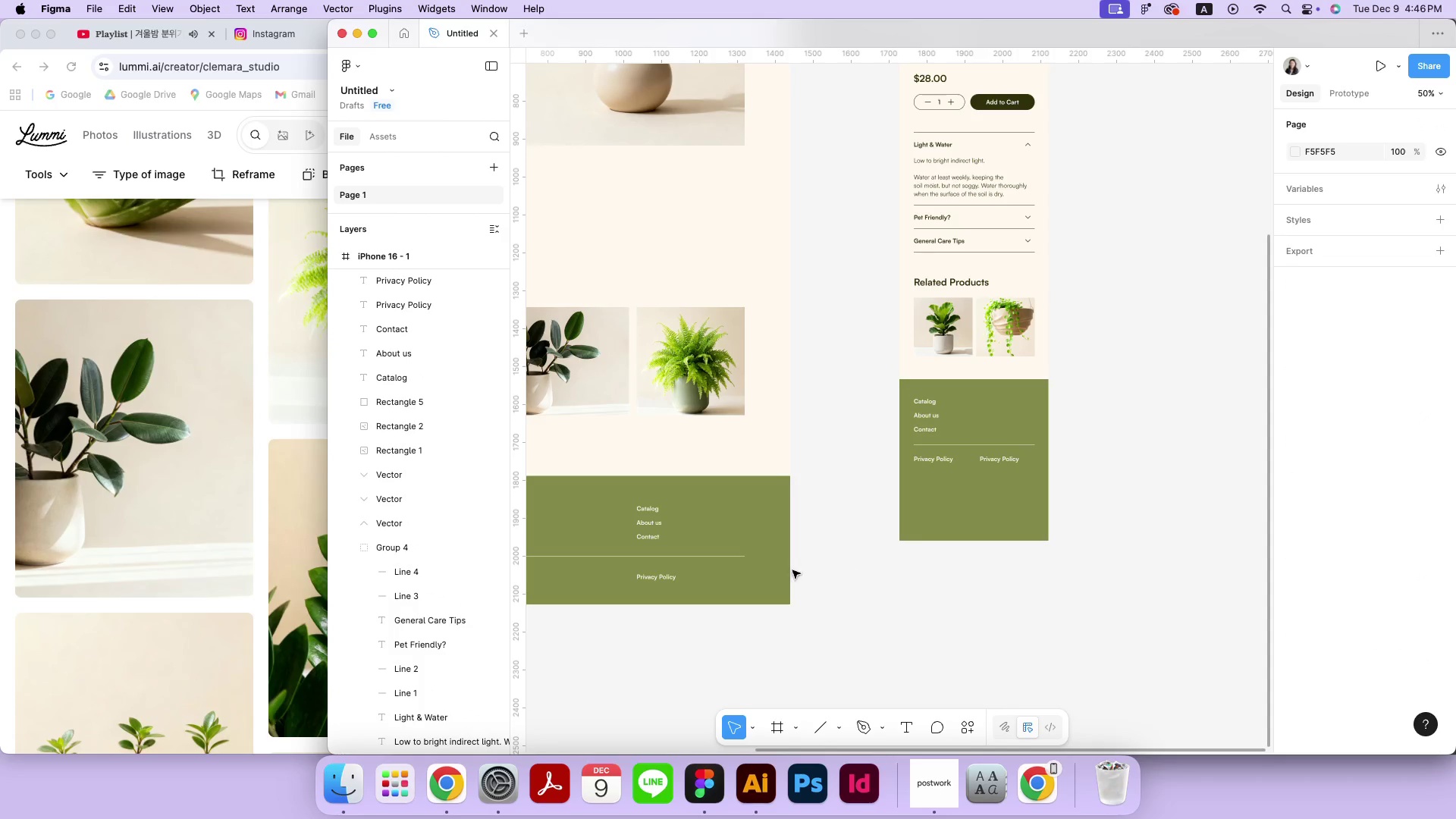 
hold_key(key=Space, duration=1.03)
 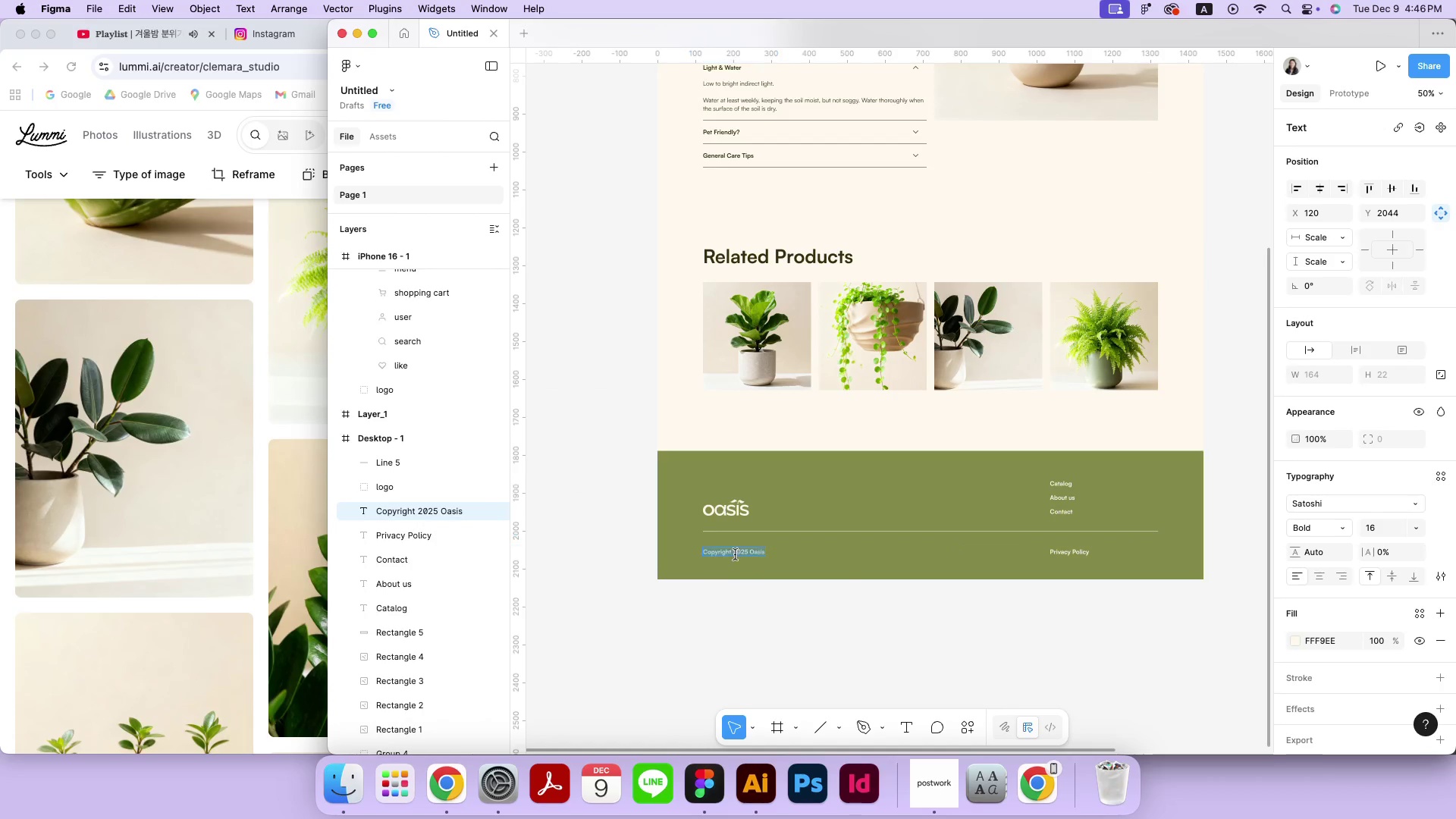 
left_click_drag(start_coordinate=[789, 568], to_coordinate=[955, 551])
 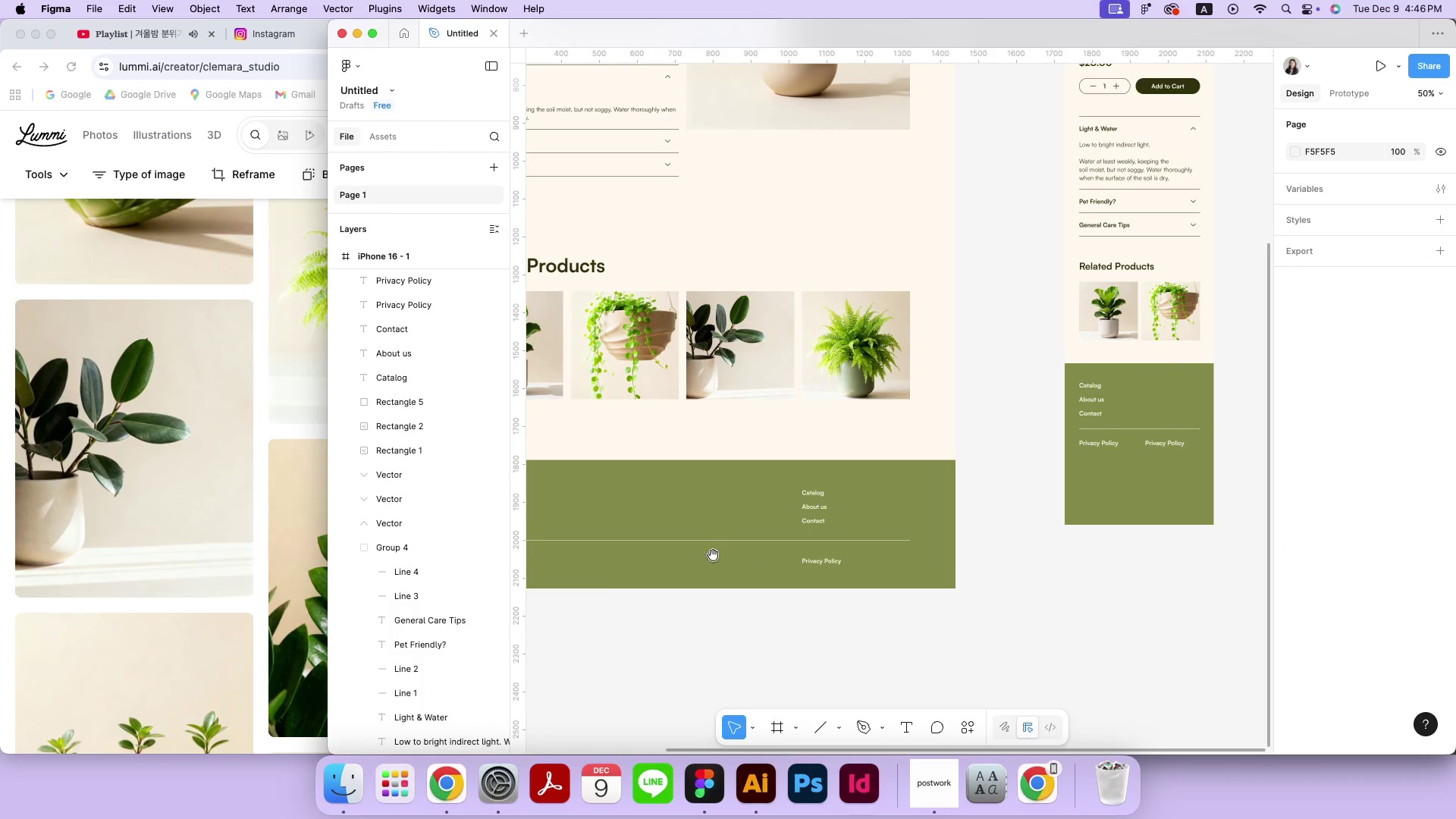 
left_click_drag(start_coordinate=[713, 555], to_coordinate=[961, 546])
 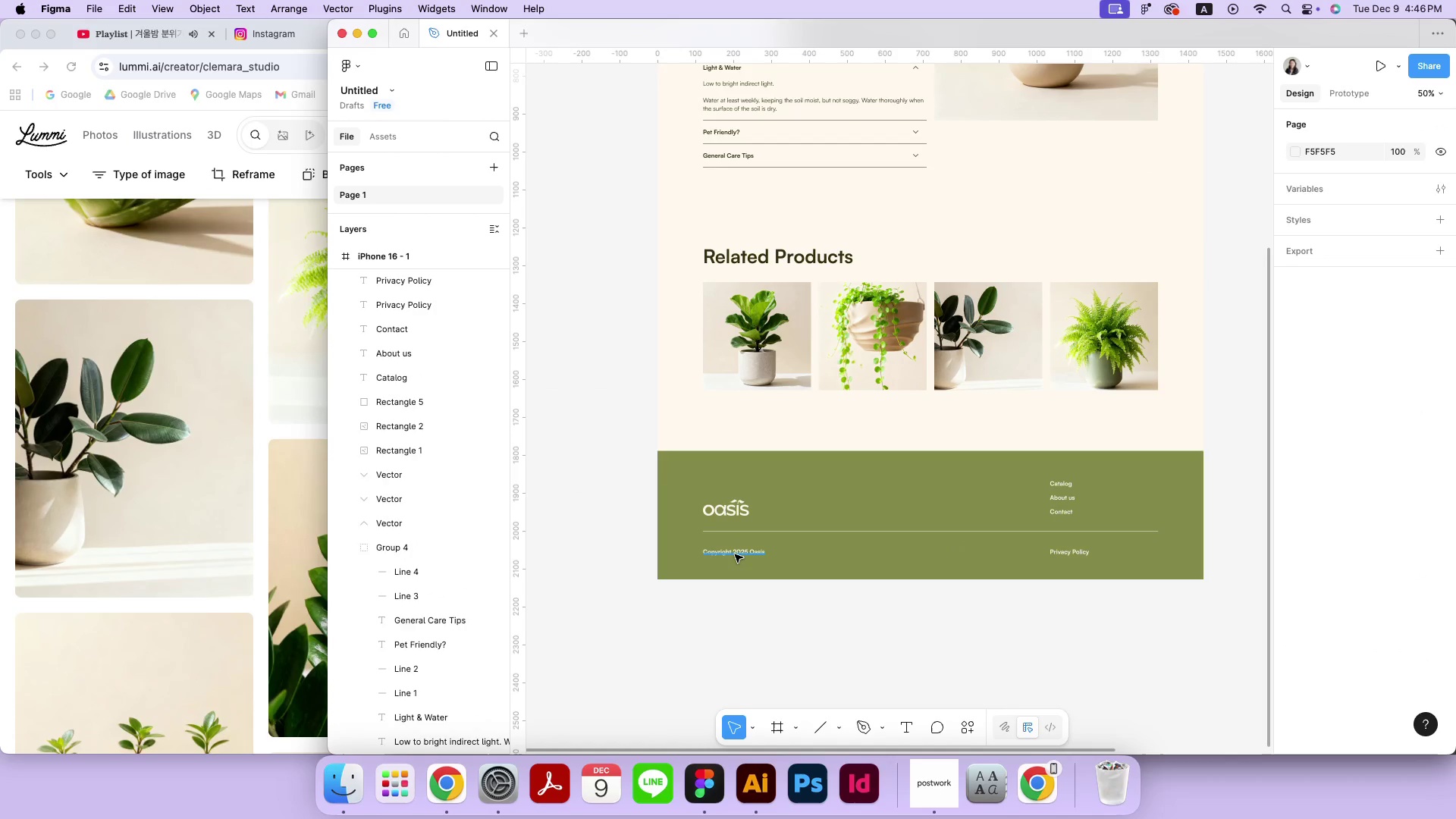 
double_click([735, 554])
 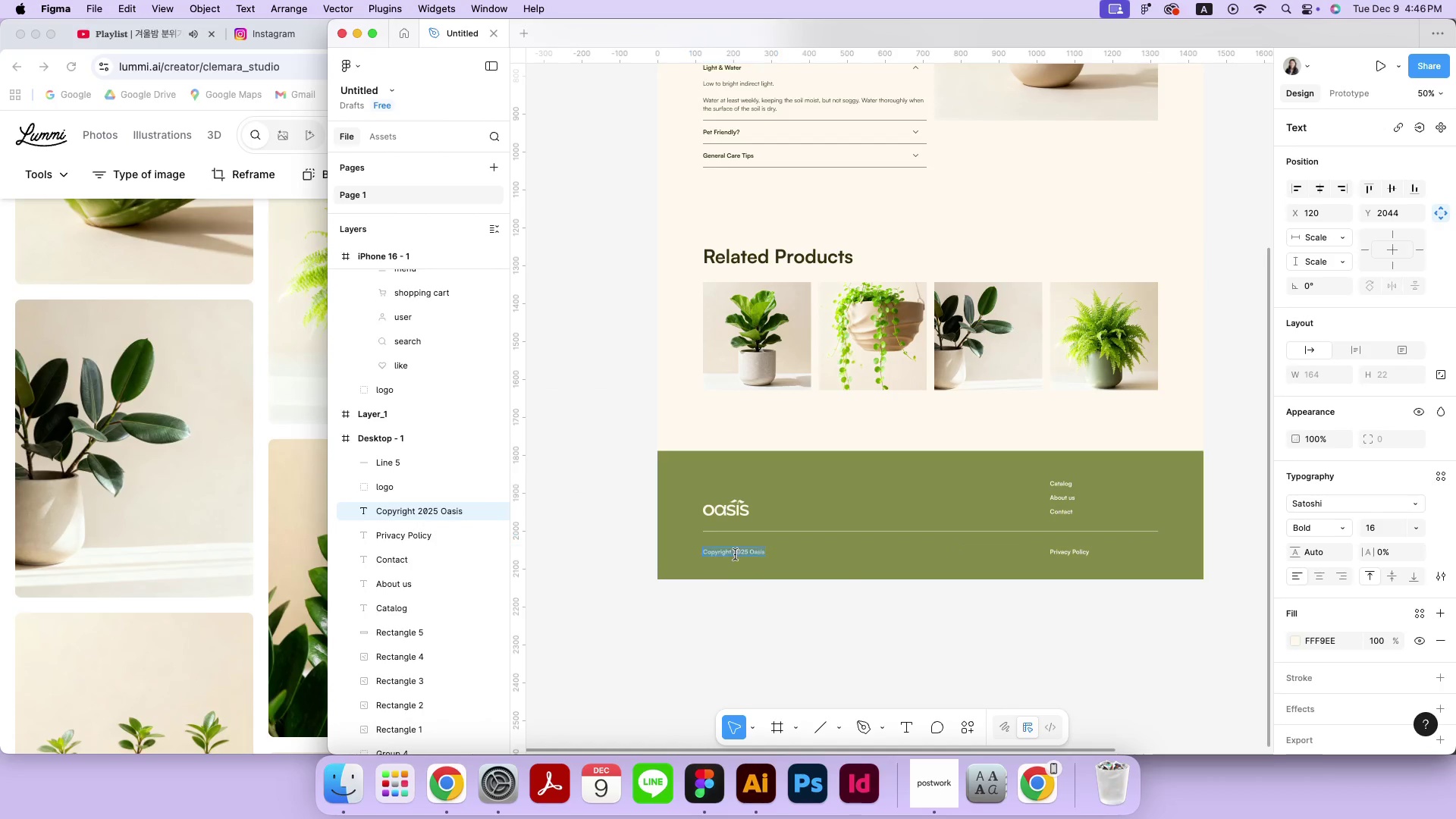 
key(Meta+A)
 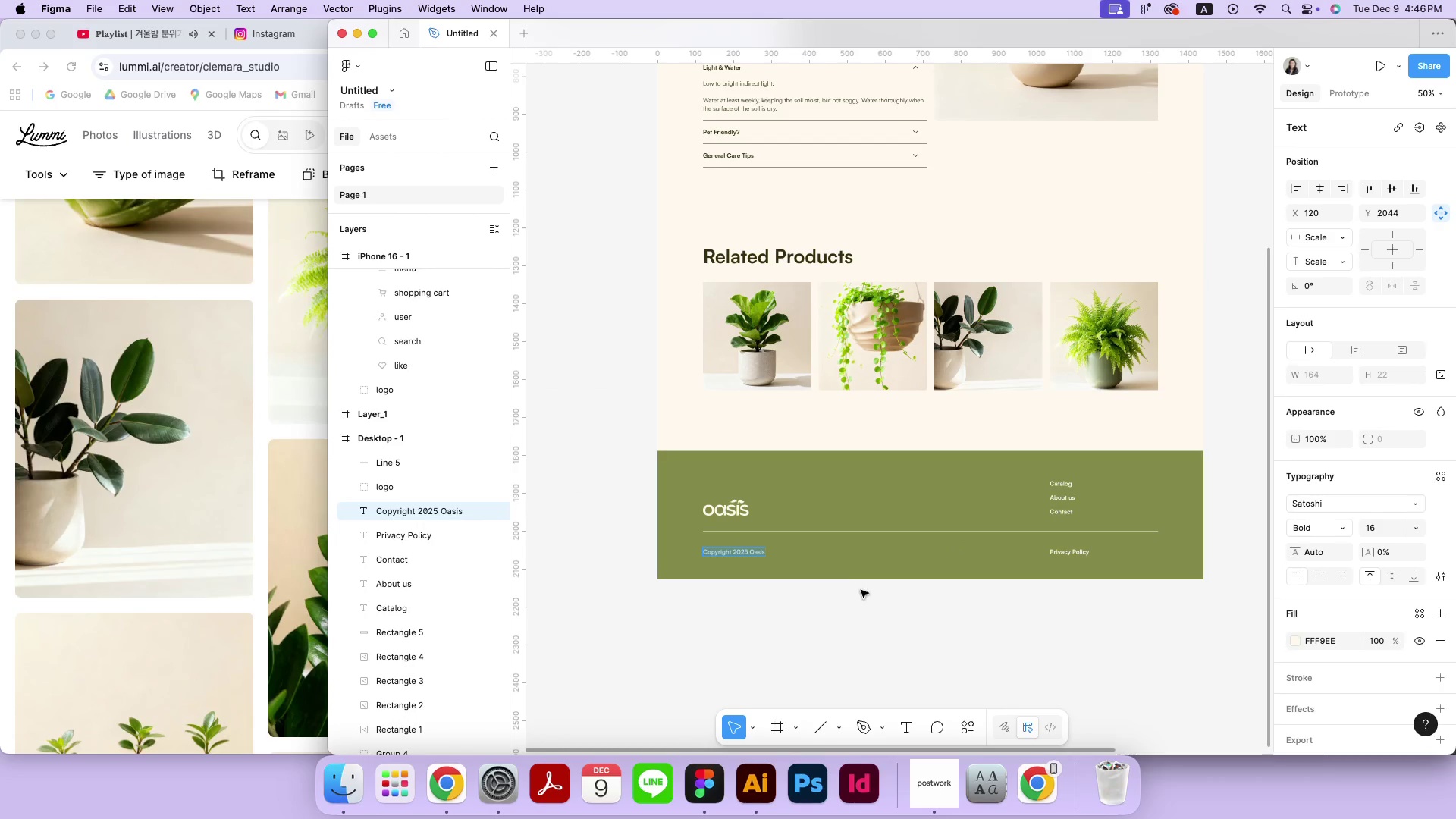 
key(Meta+C)
 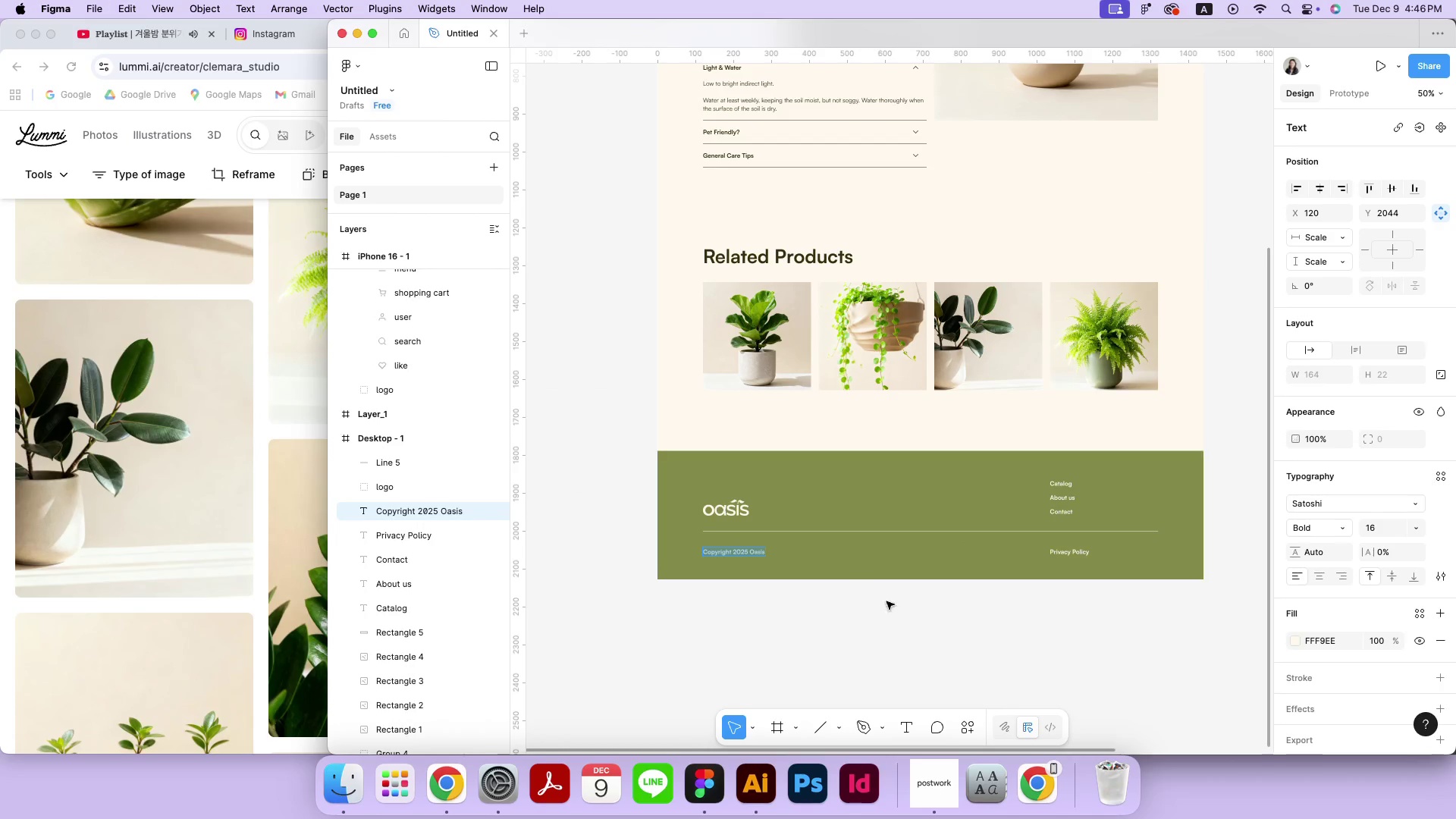 
left_click([958, 626])
 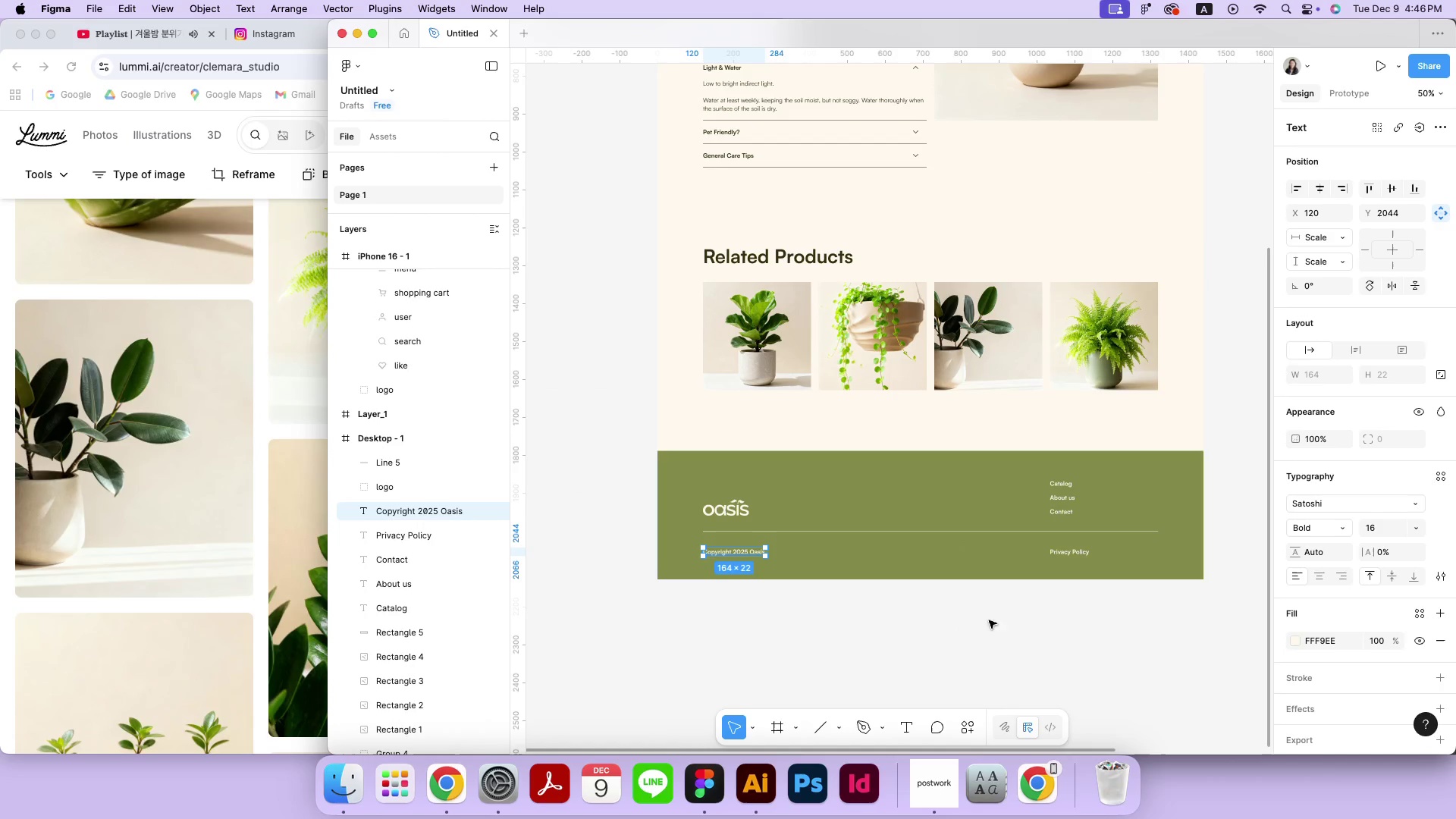 
hold_key(key=Space, duration=0.84)
 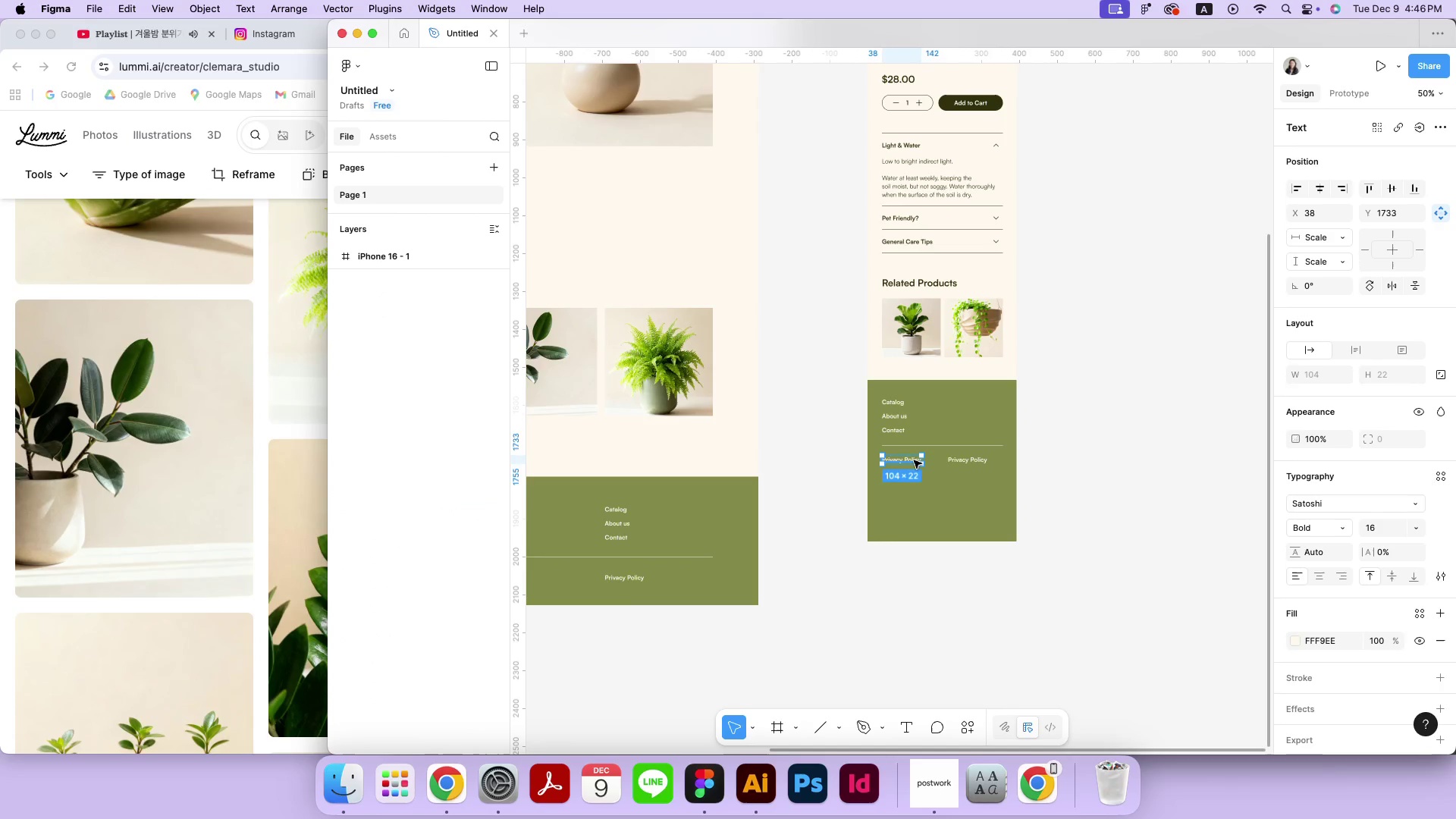 
left_click_drag(start_coordinate=[1097, 601], to_coordinate=[814, 605])
 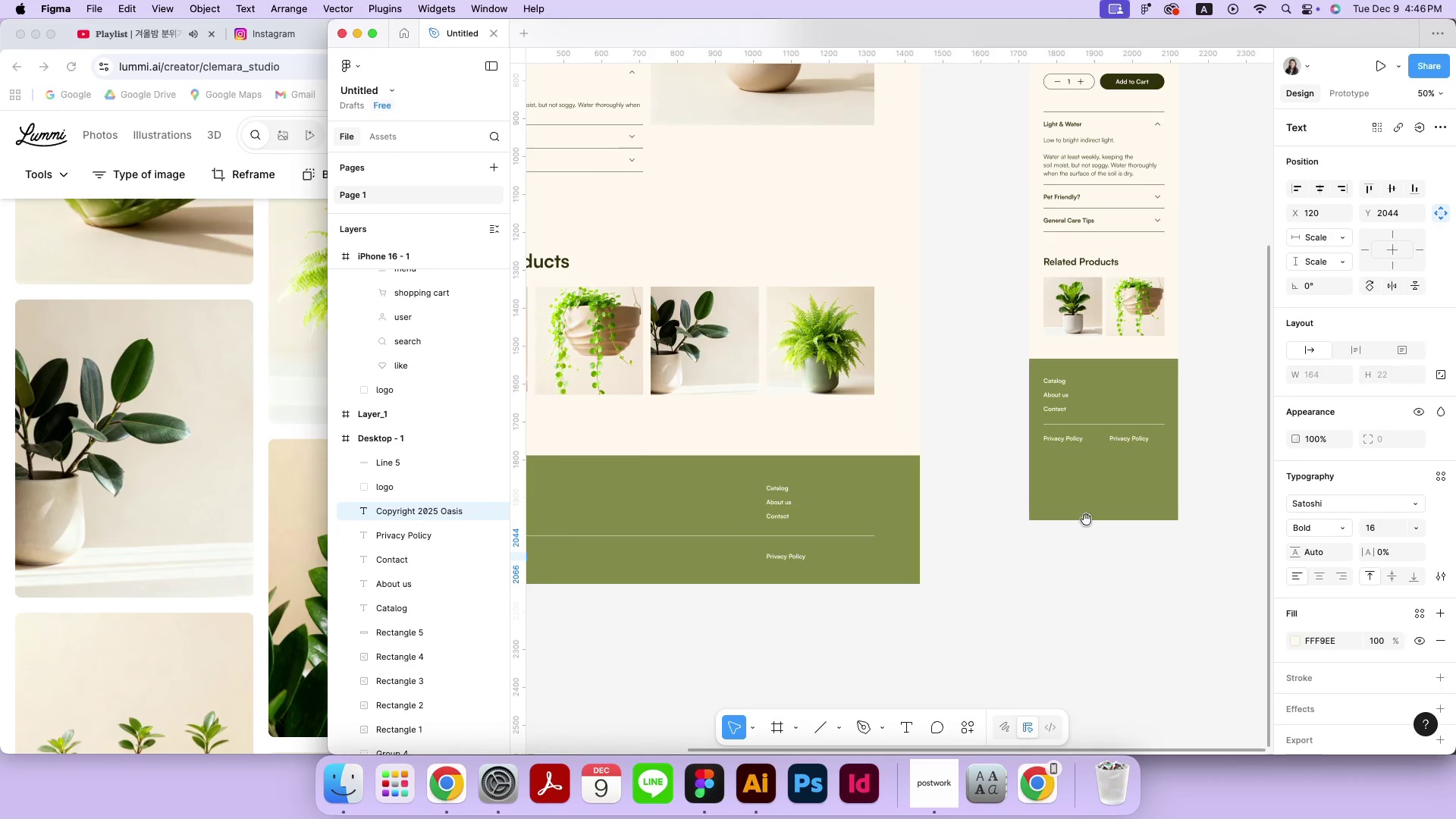 
left_click_drag(start_coordinate=[1086, 519], to_coordinate=[924, 540])
 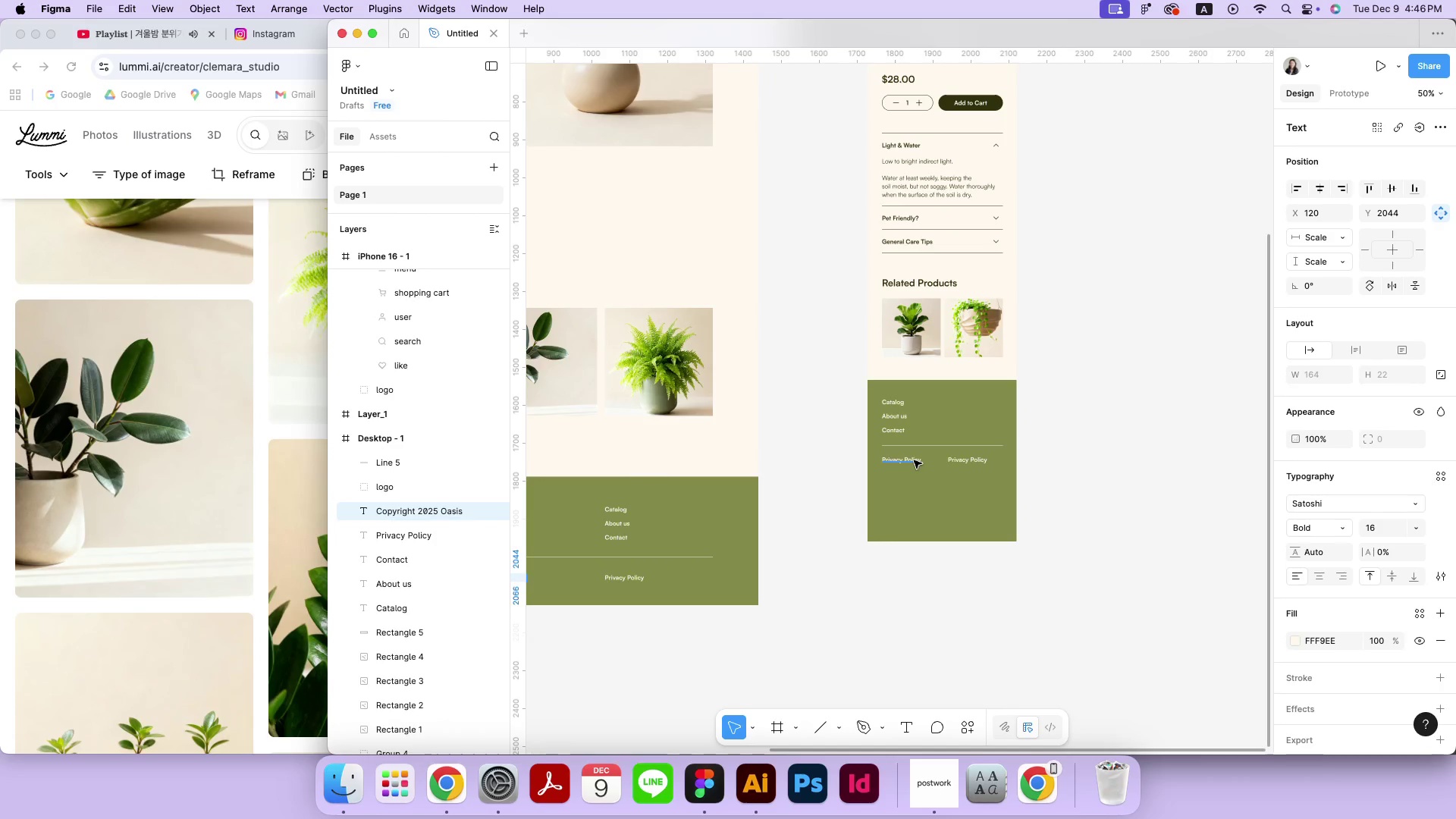 
double_click([914, 460])
 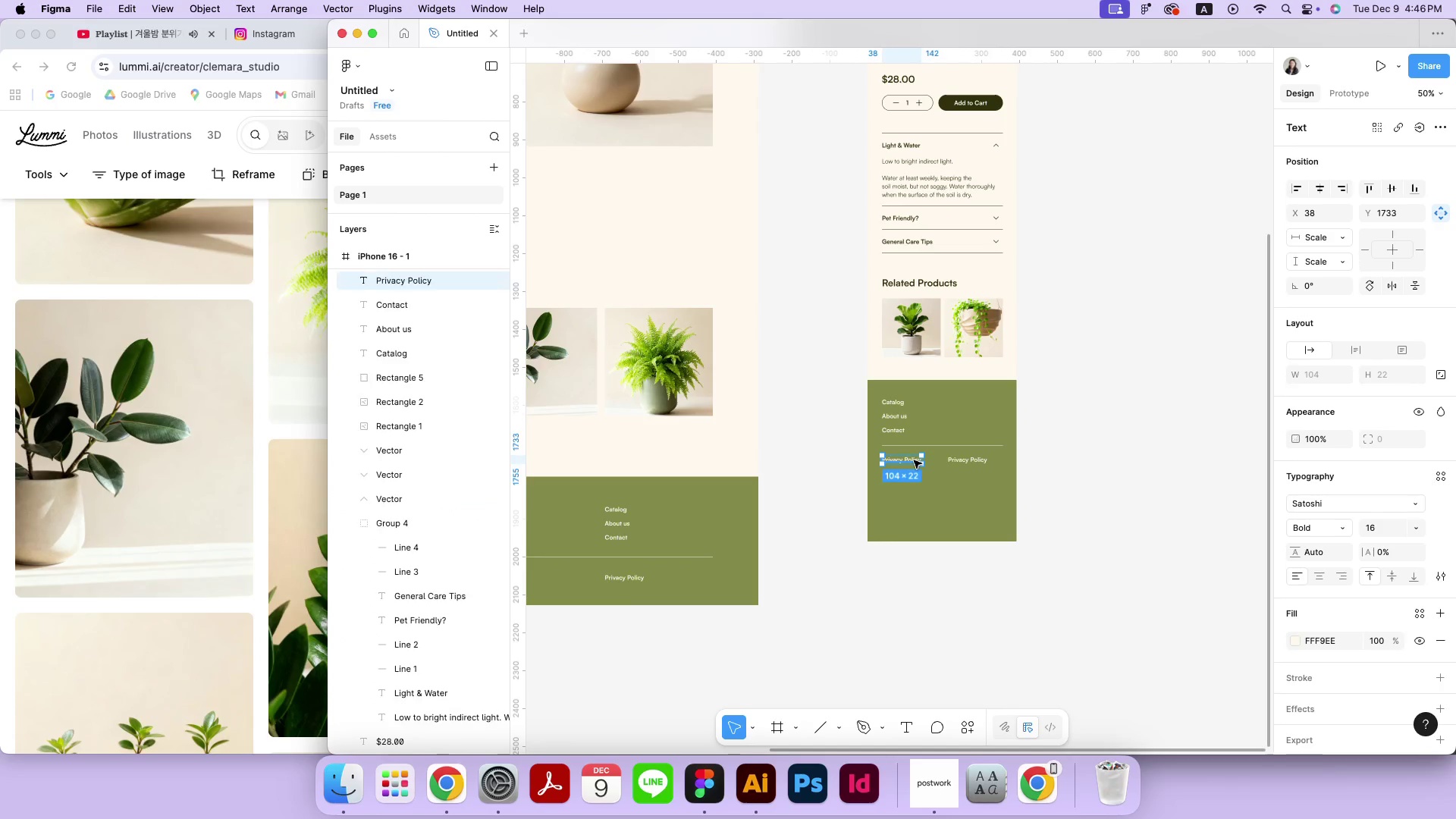 
key(Meta+CommandLeft)
 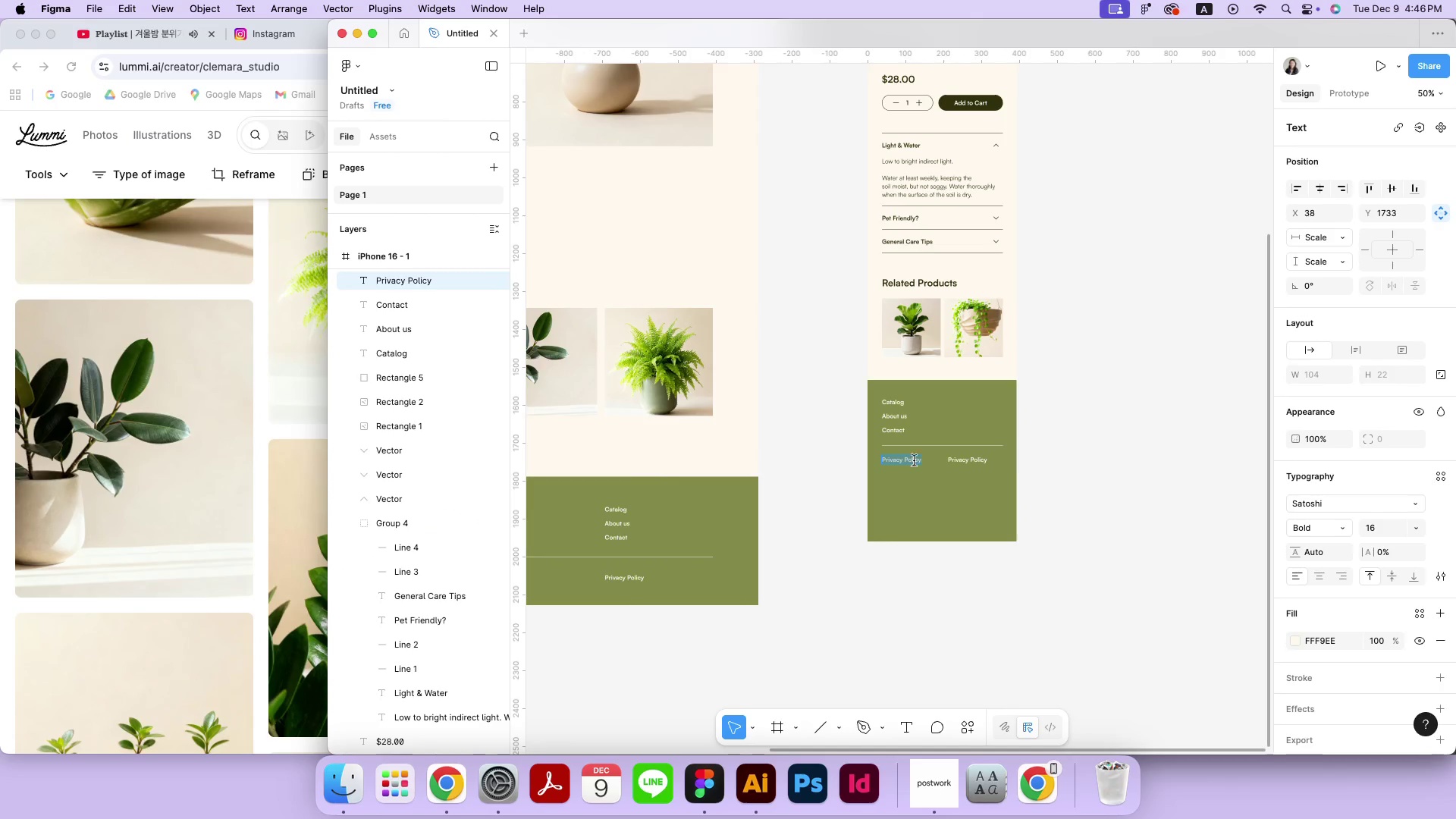 
key(Meta+V)
 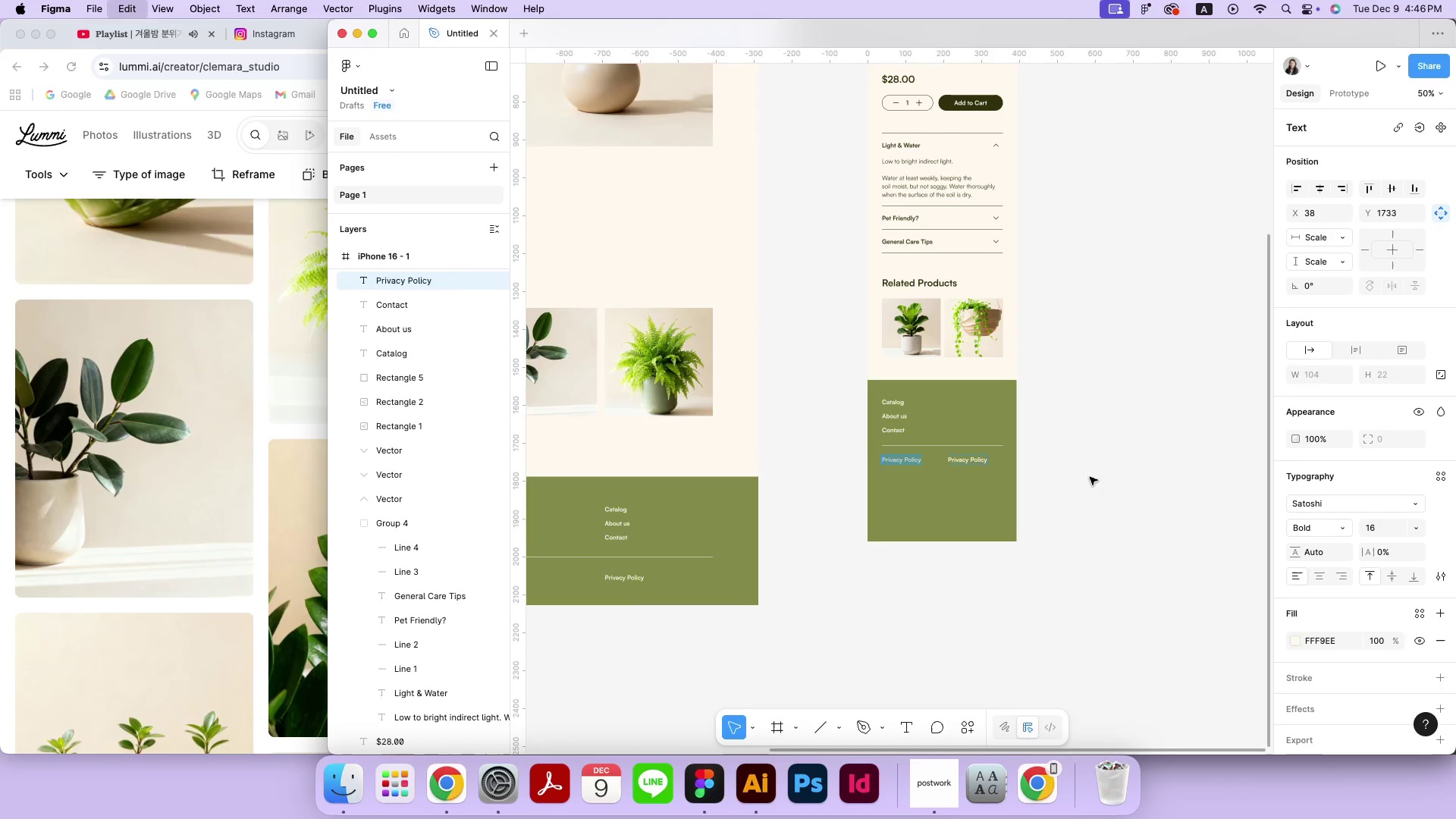 
triple_click([1109, 478])
 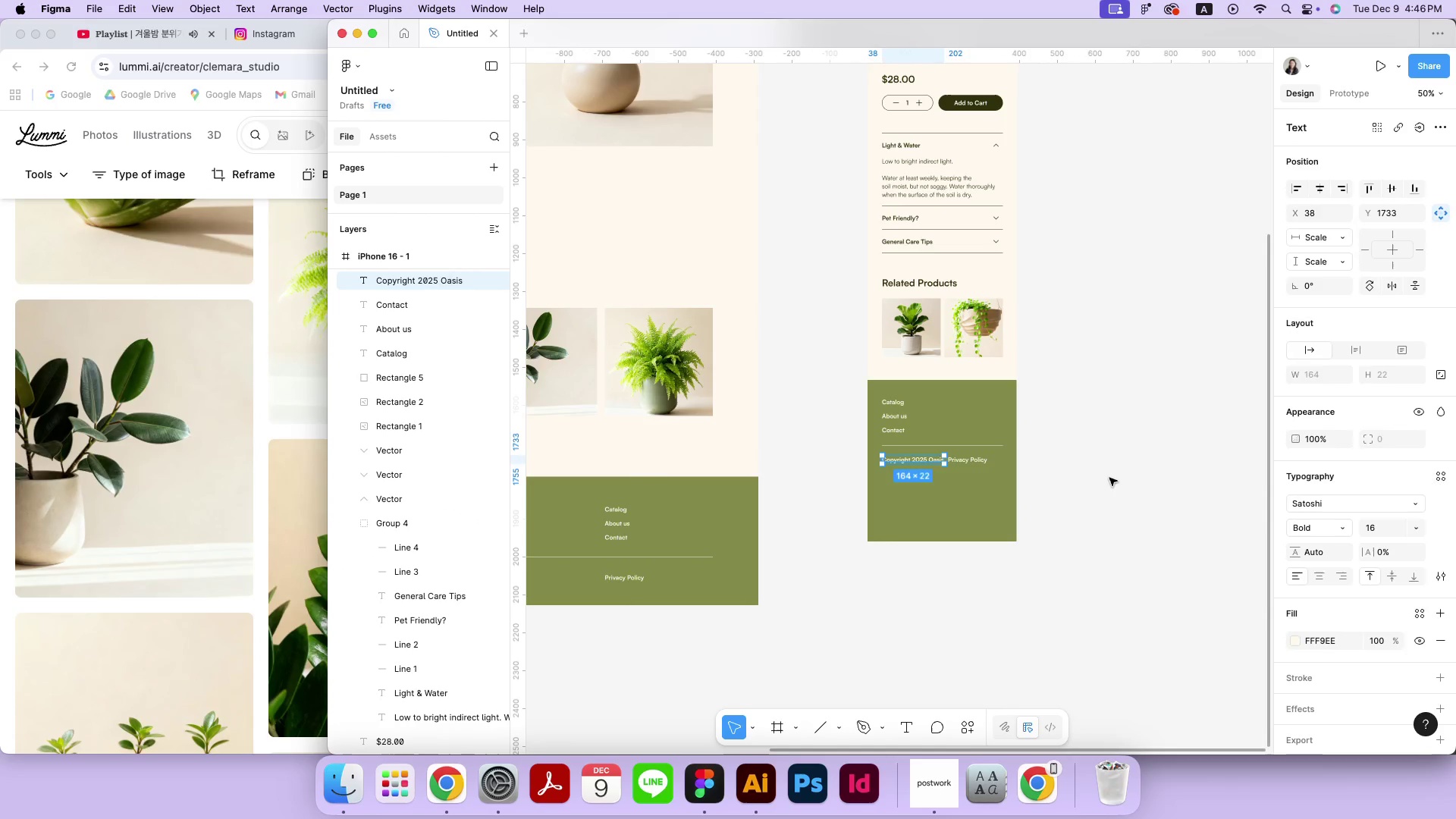 
triple_click([1109, 478])
 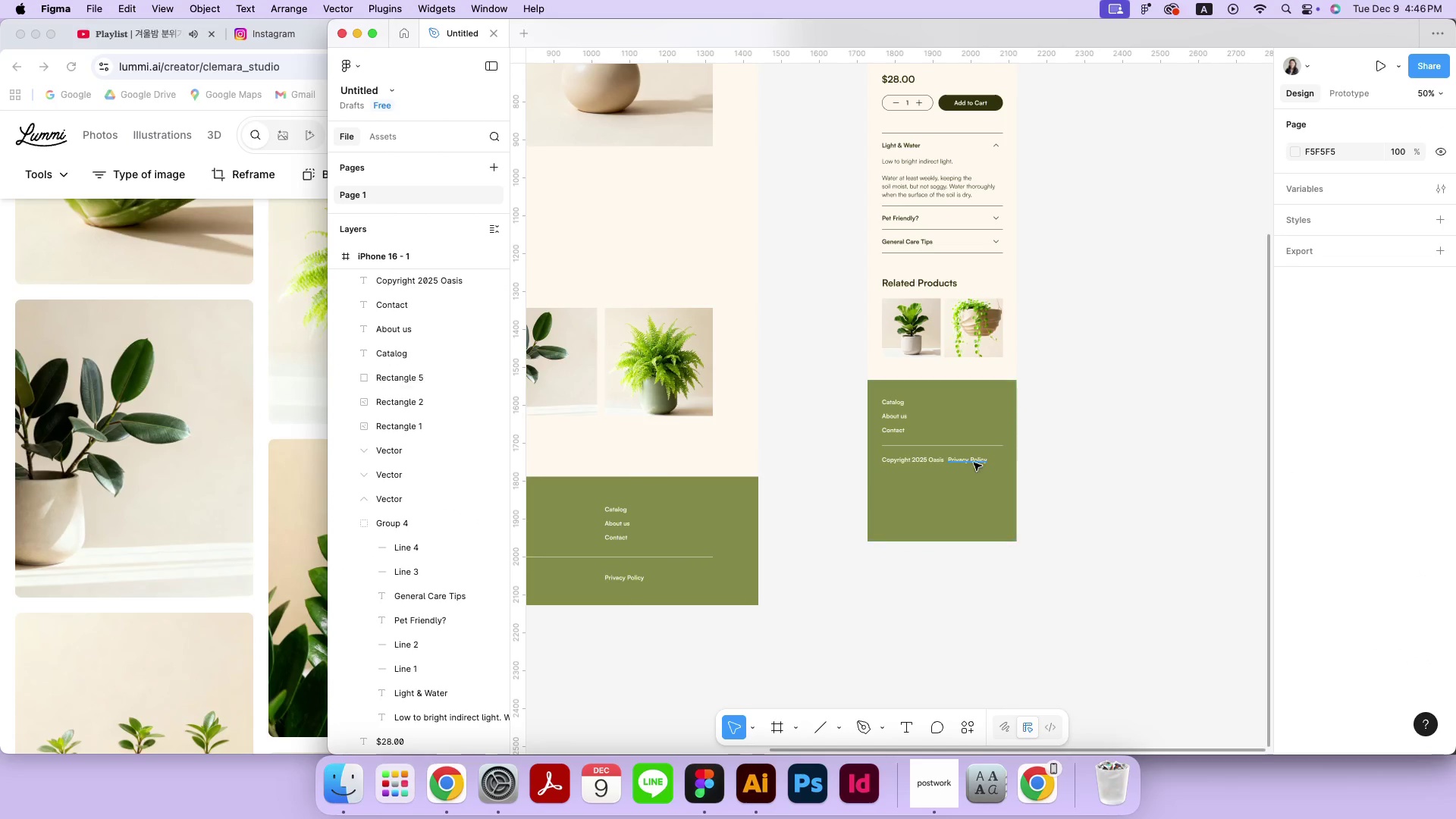 
left_click_drag(start_coordinate=[964, 463], to_coordinate=[978, 464])
 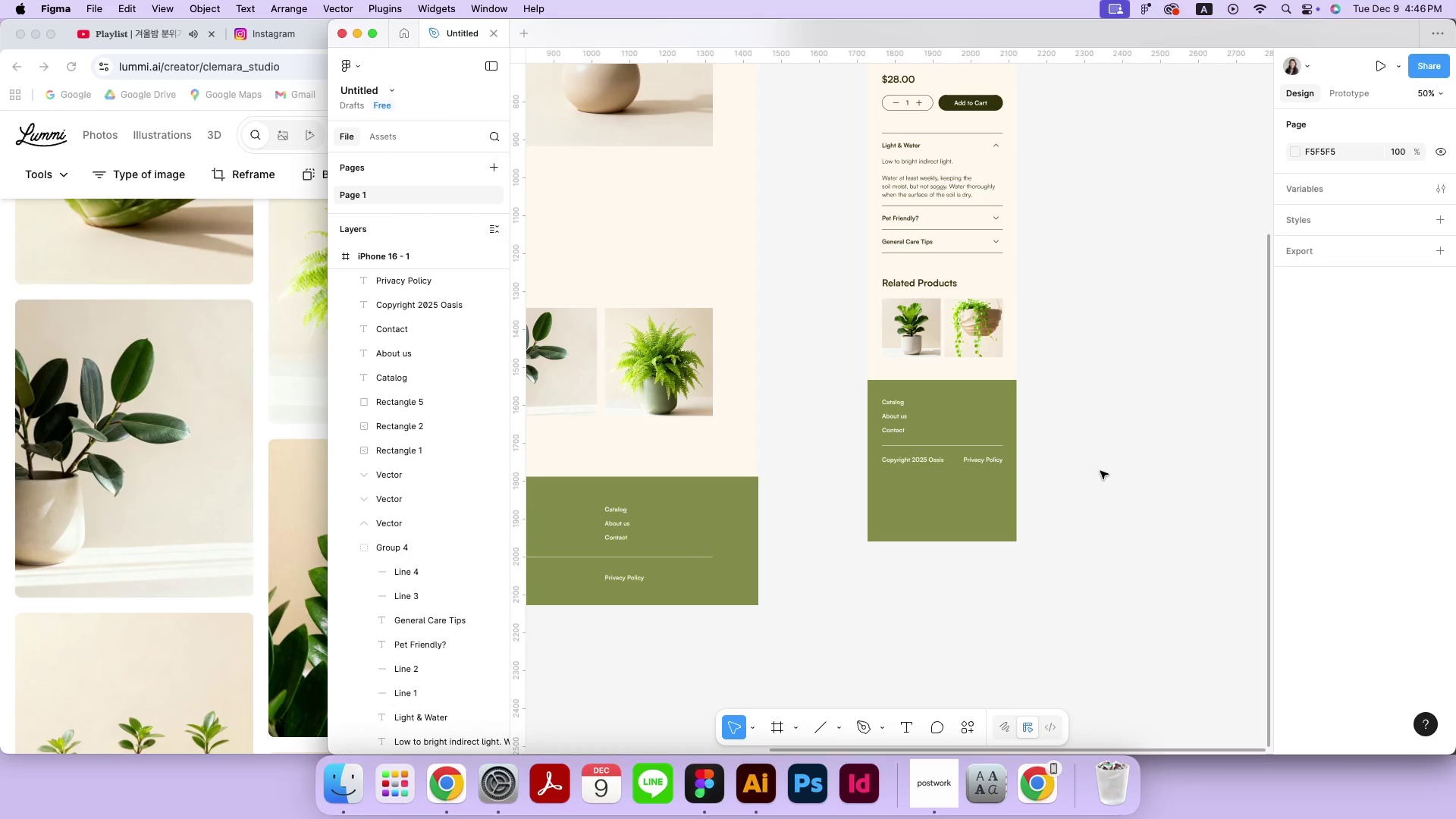 
hold_key(key=ShiftLeft, duration=4.18)
 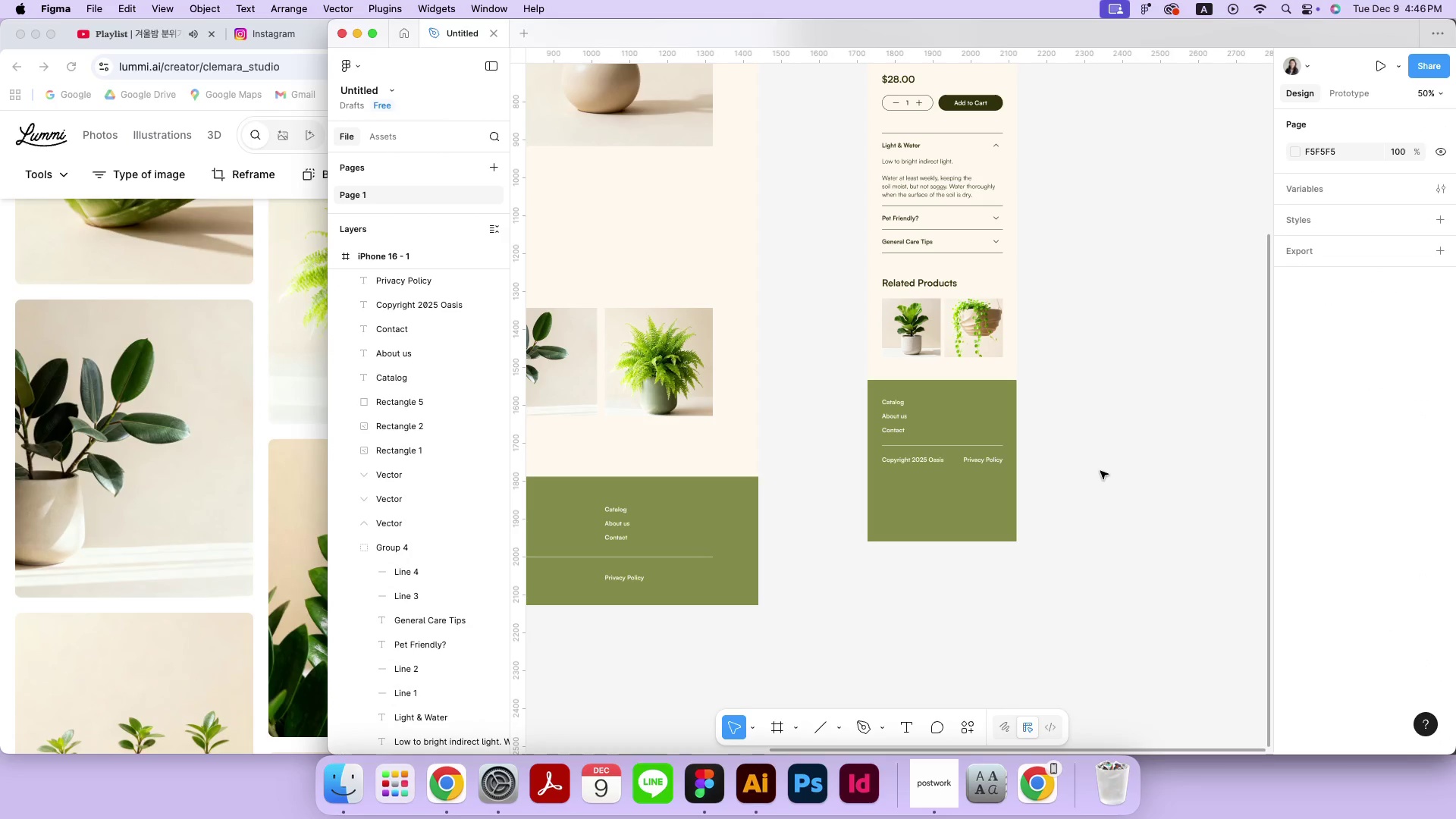 
double_click([1100, 471])
 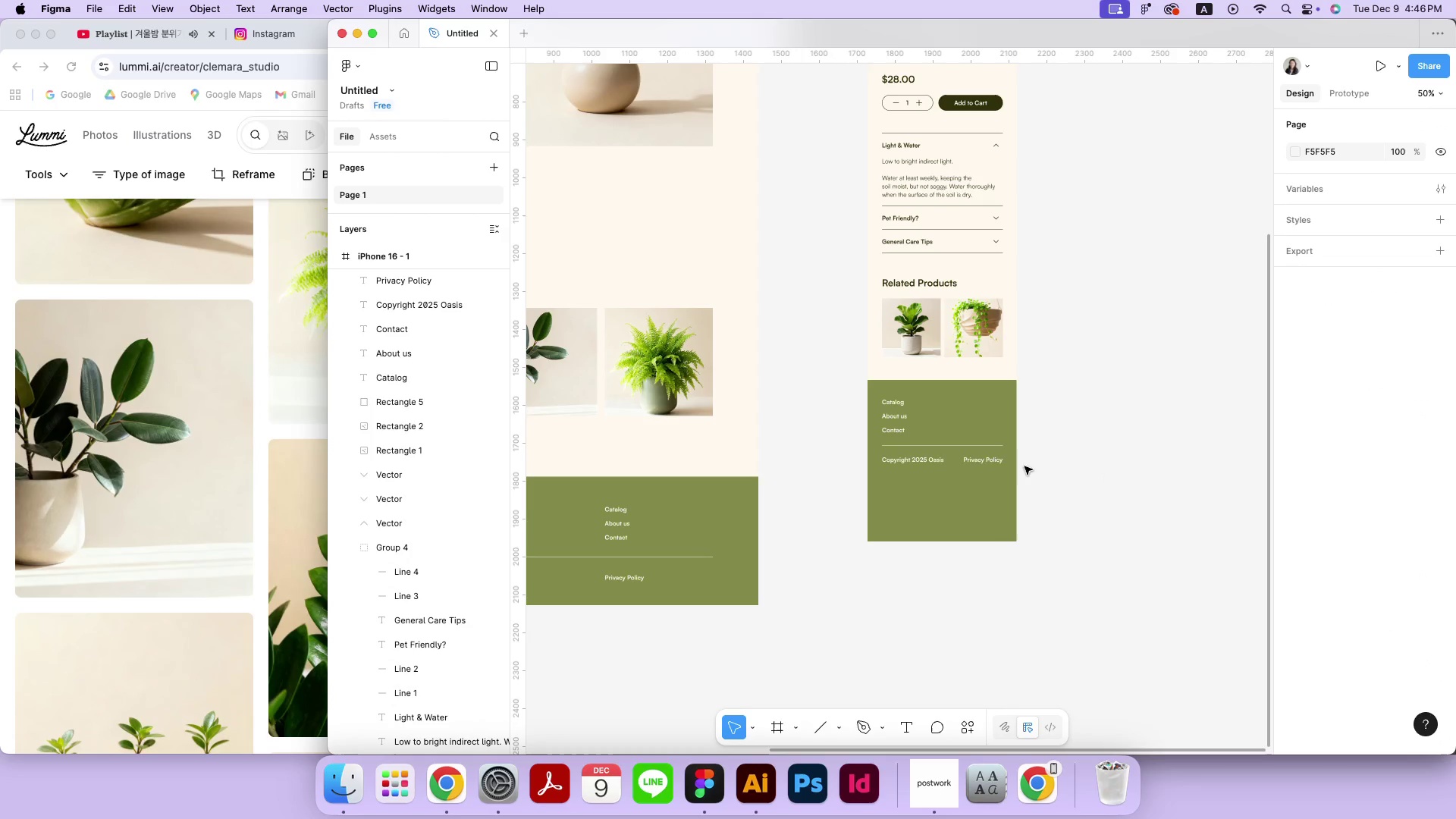 
left_click([986, 463])
 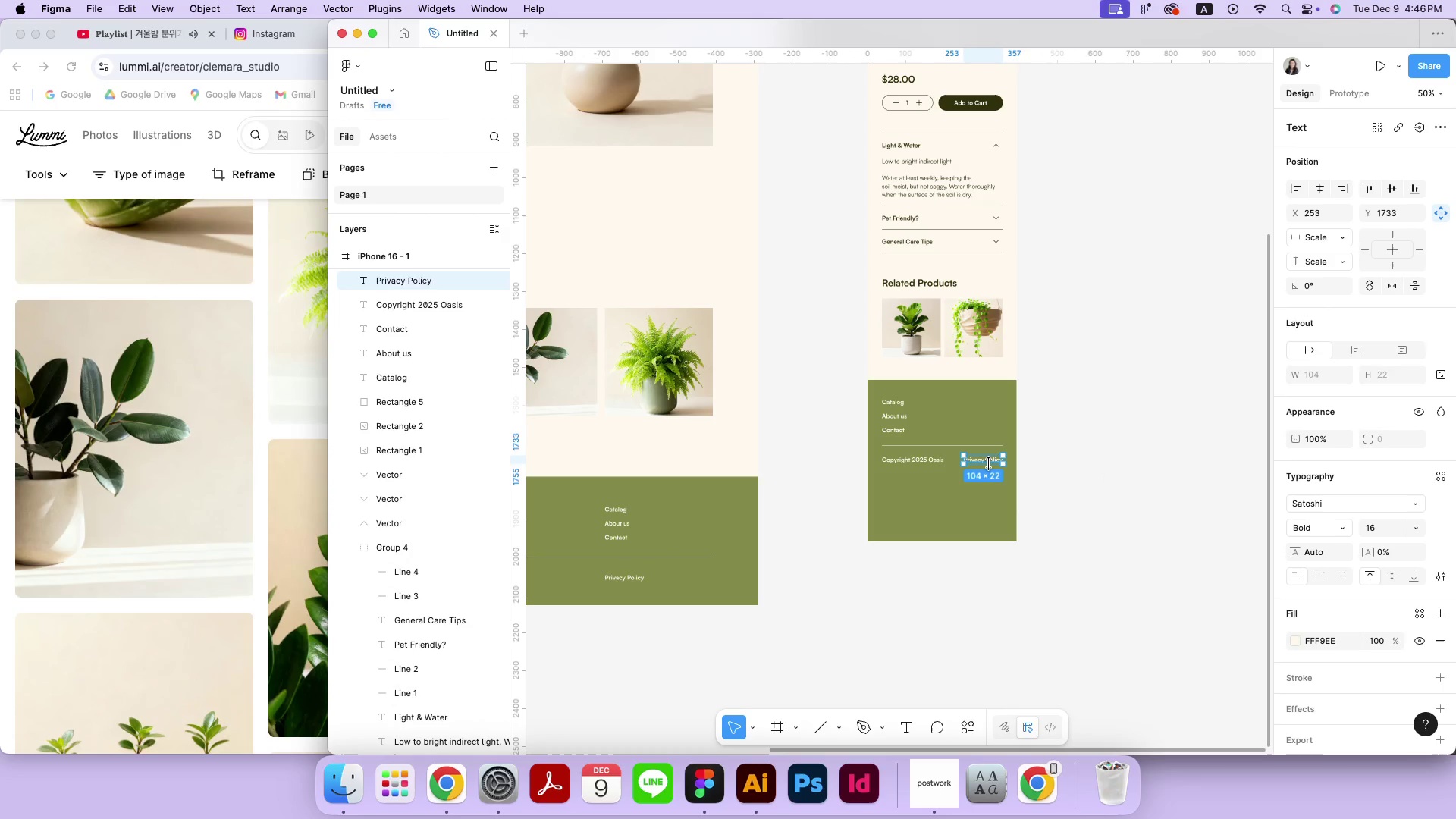 
key(ArrowLeft)
 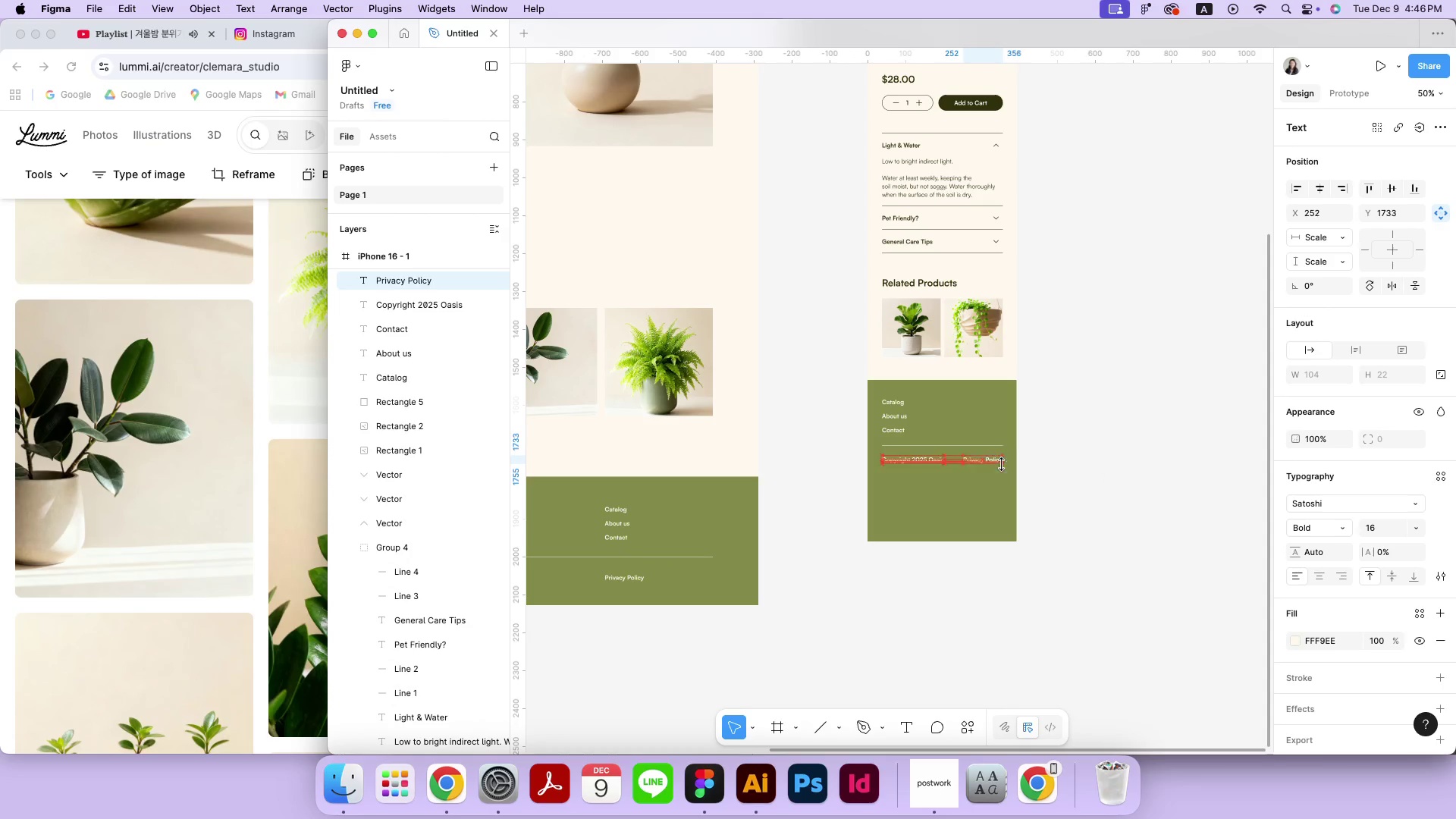 
key(ArrowLeft)
 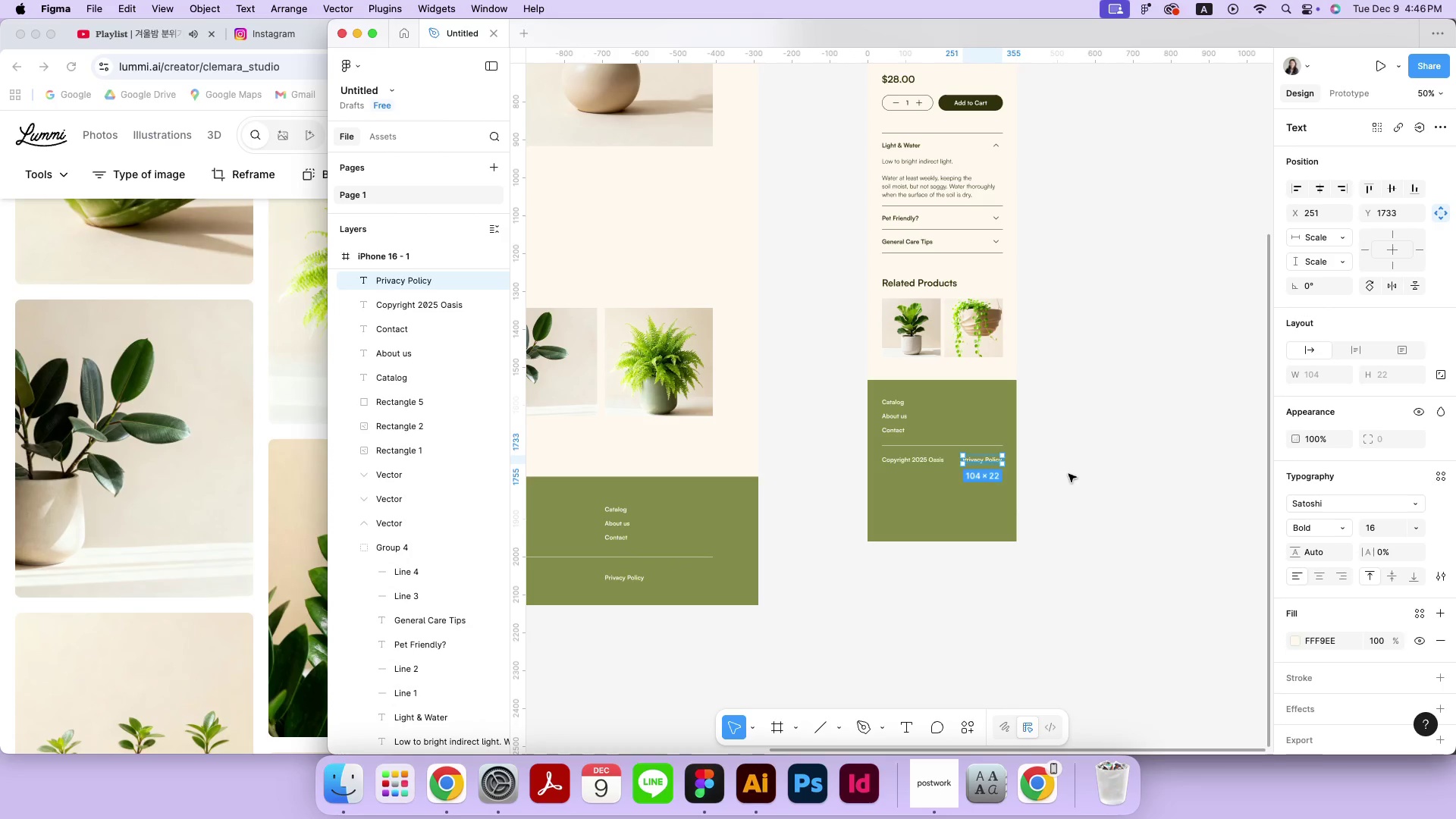 
key(ArrowLeft)
 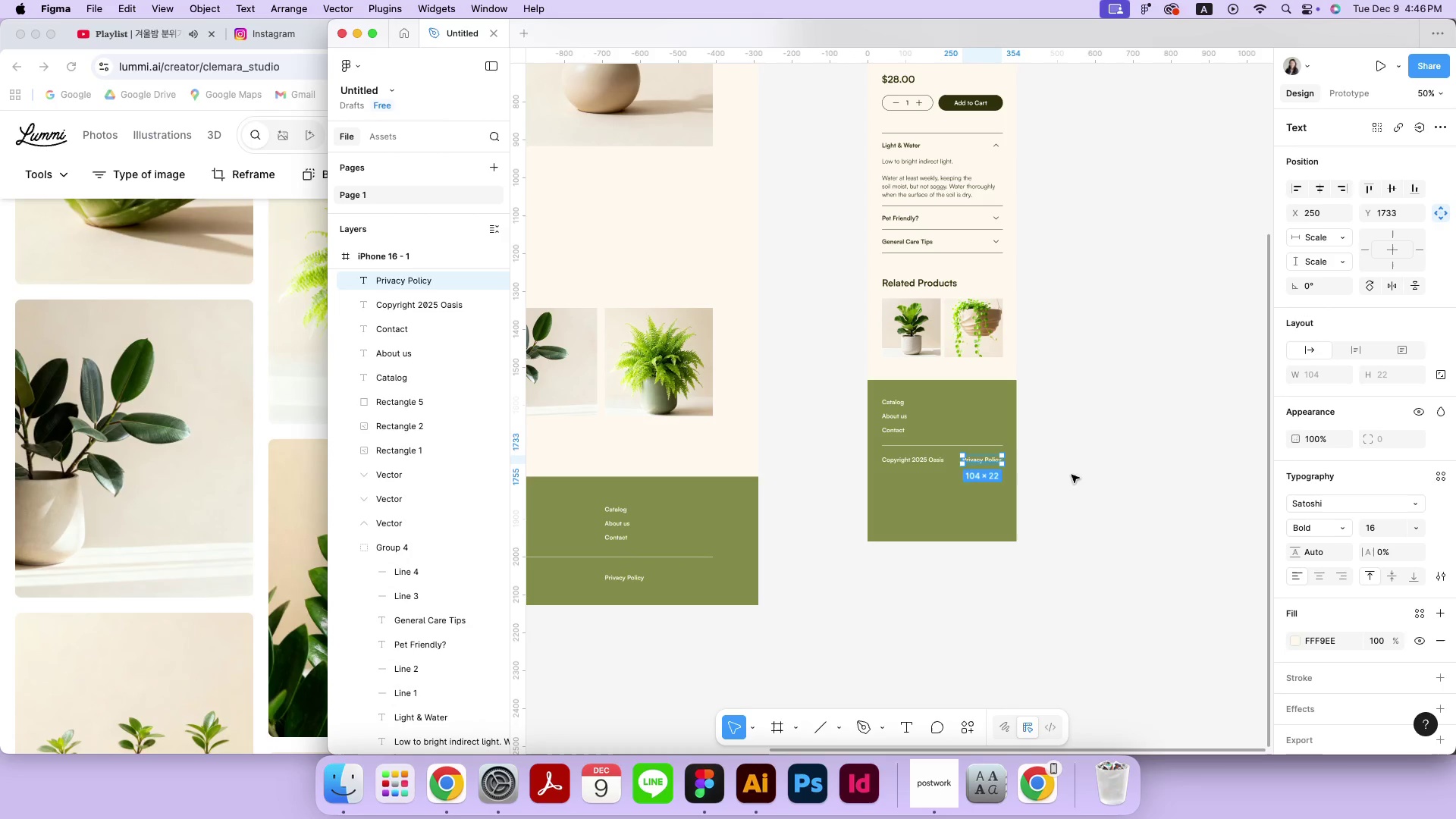 
hold_key(key=ArrowLeft, duration=0.86)
 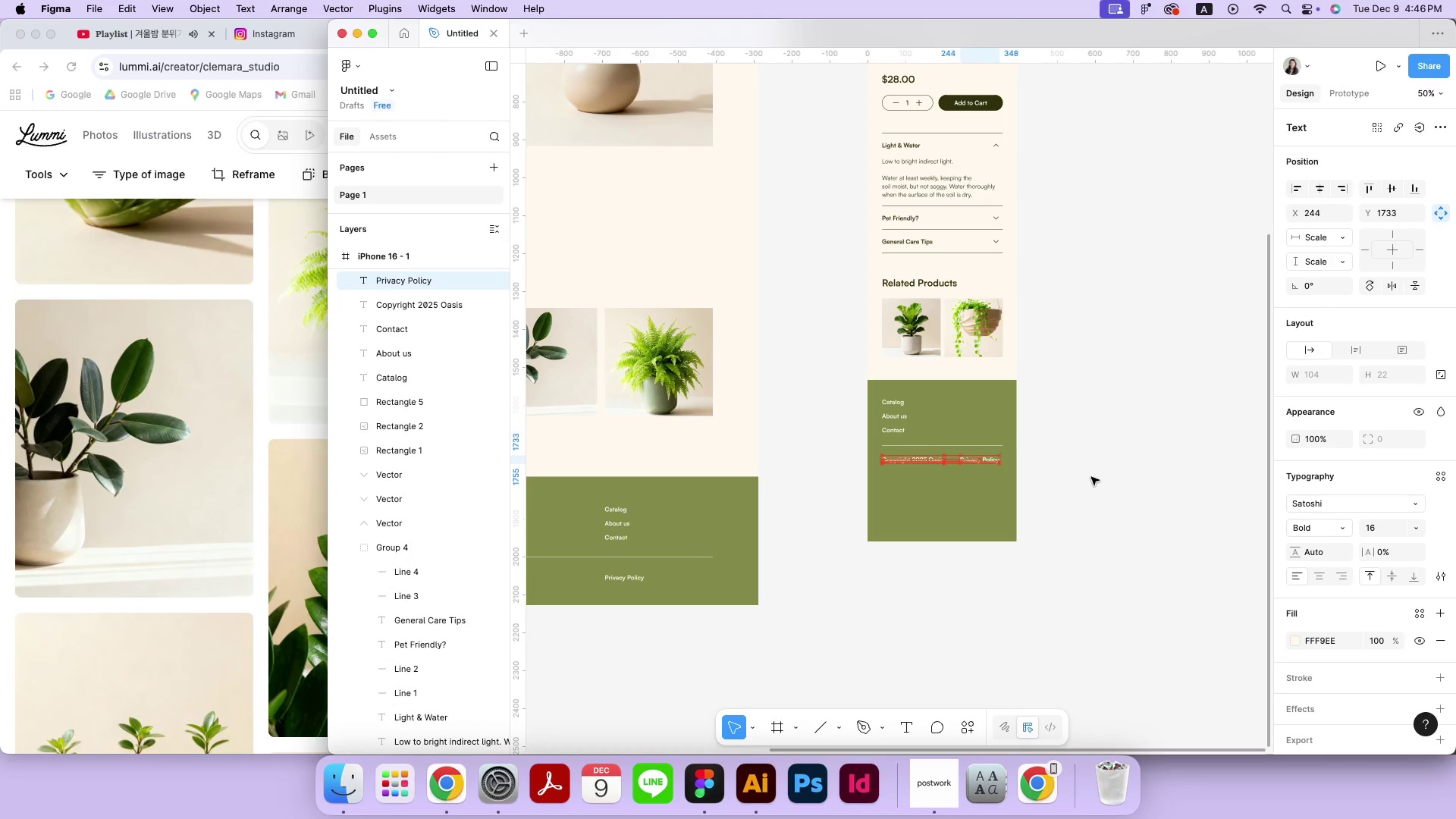 
left_click([1091, 477])
 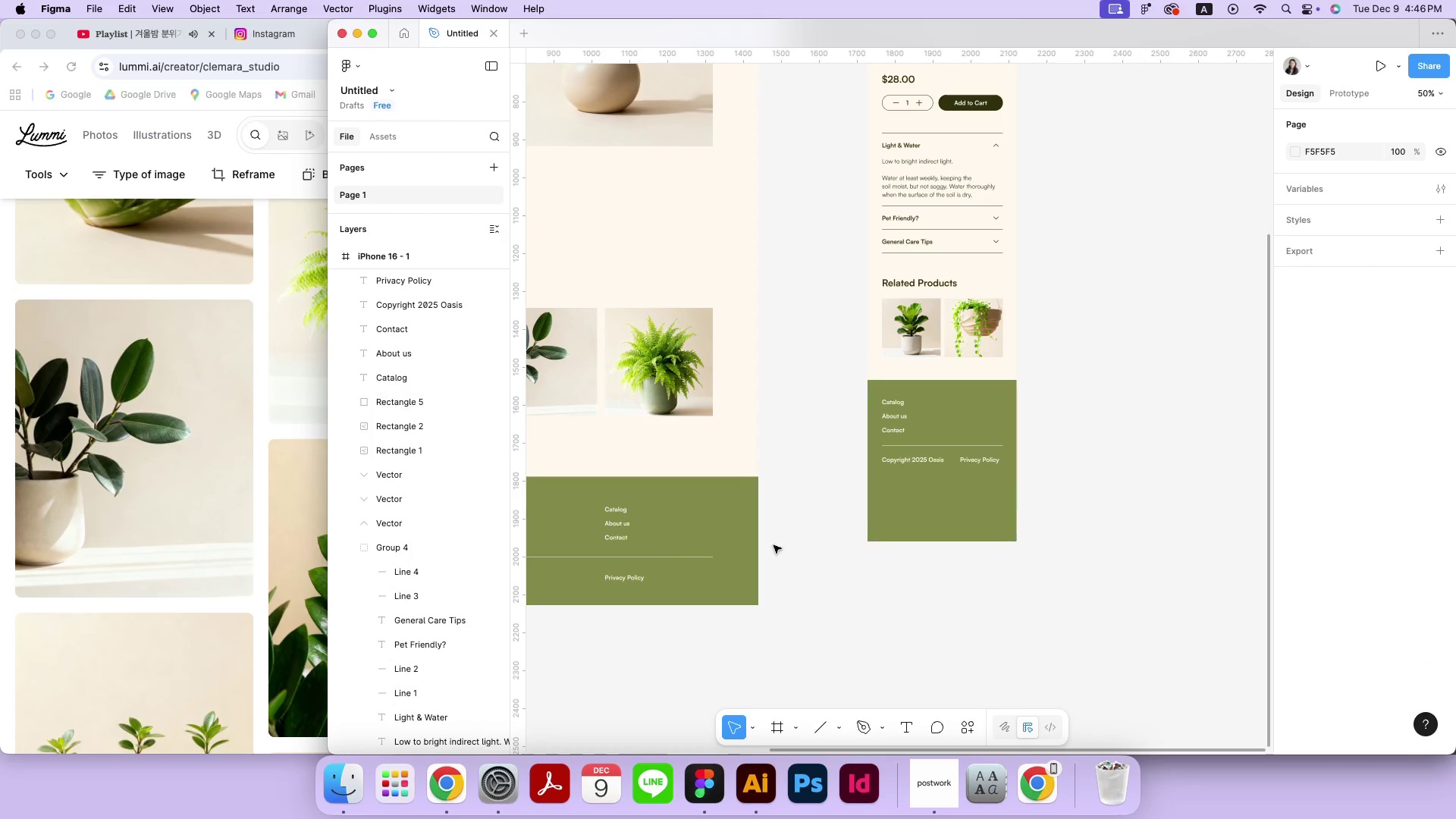 
hold_key(key=Space, duration=0.48)
 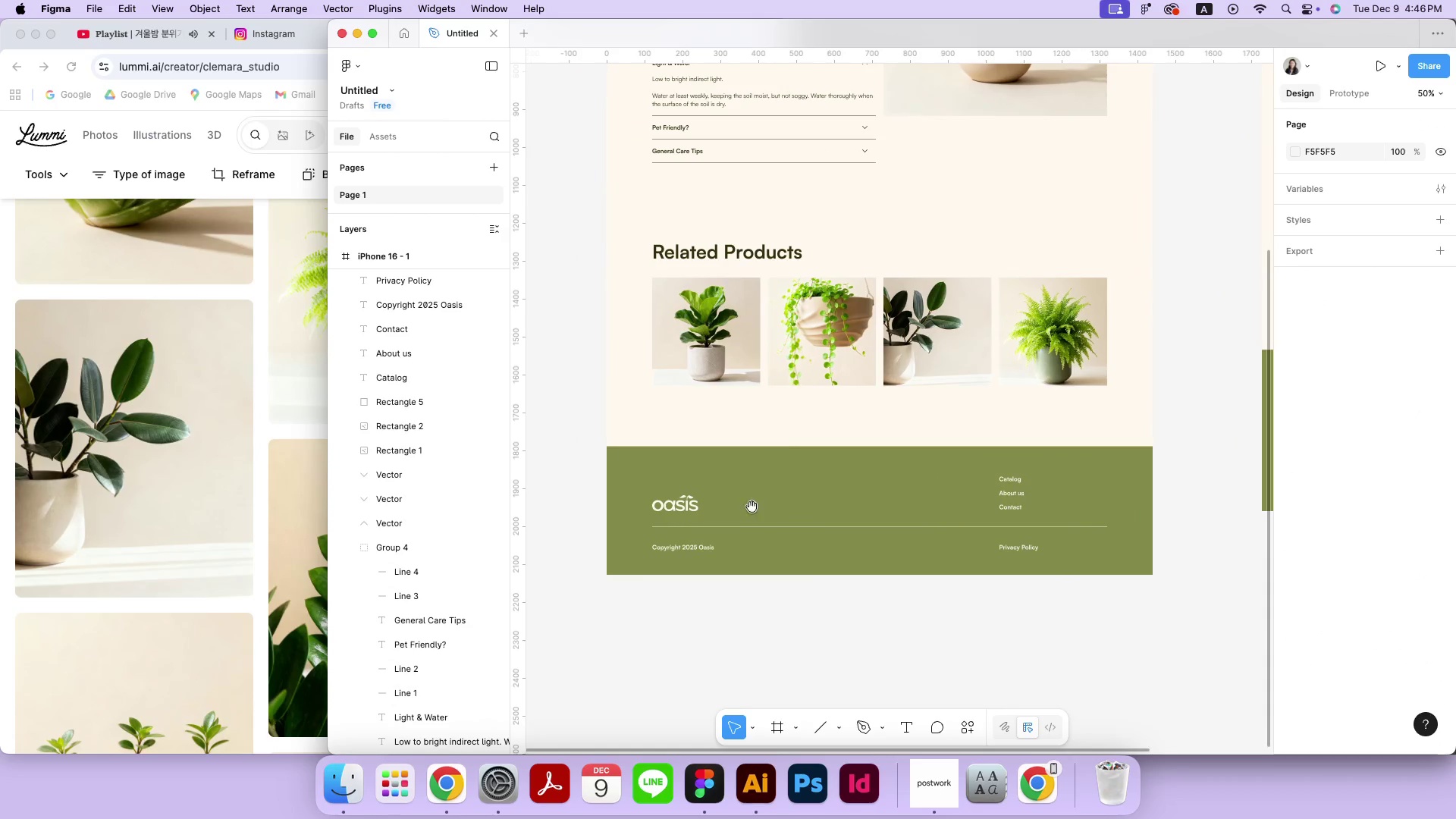 
left_click_drag(start_coordinate=[611, 568], to_coordinate=[846, 550])
 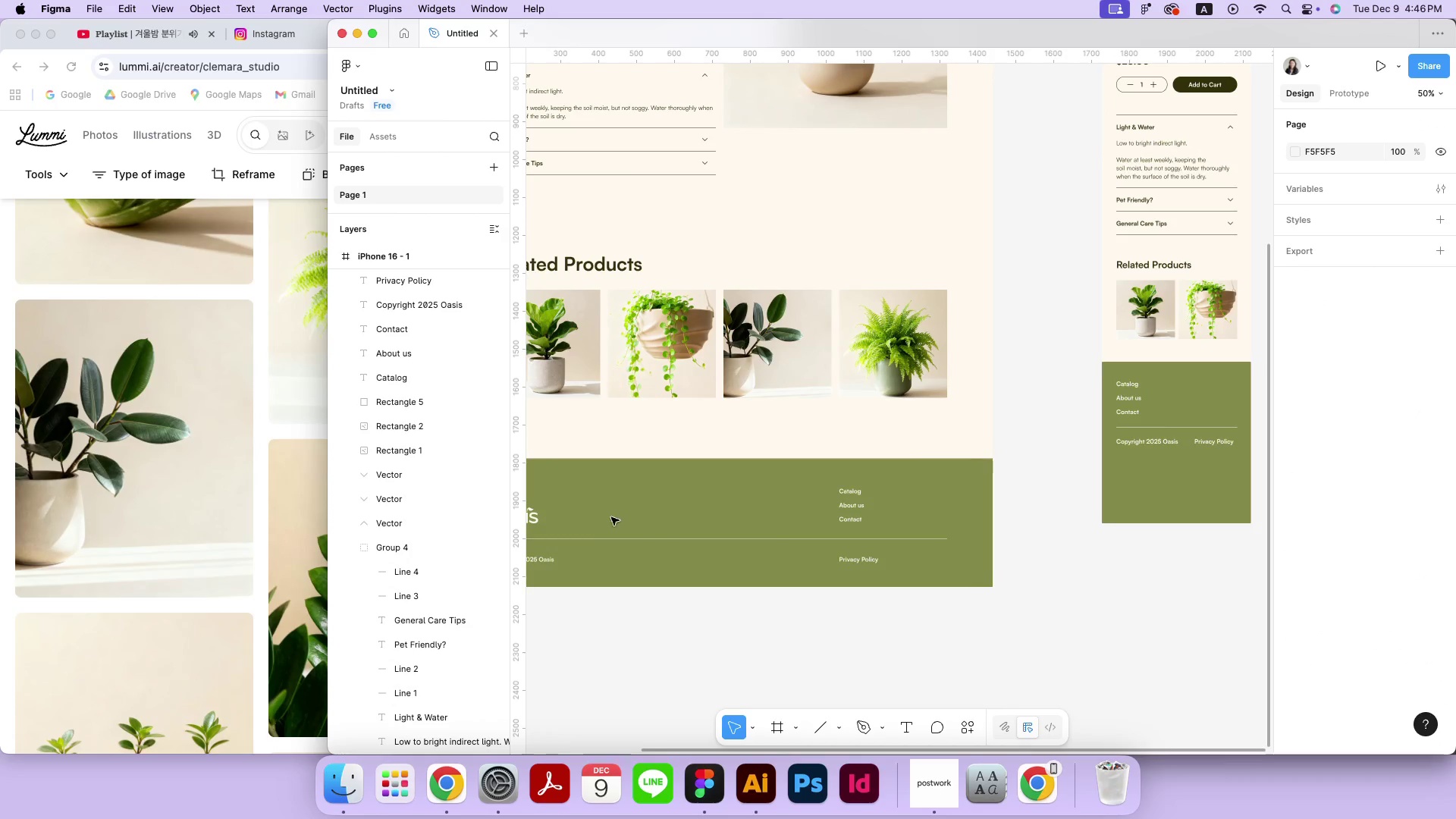 
hold_key(key=Space, duration=0.42)
 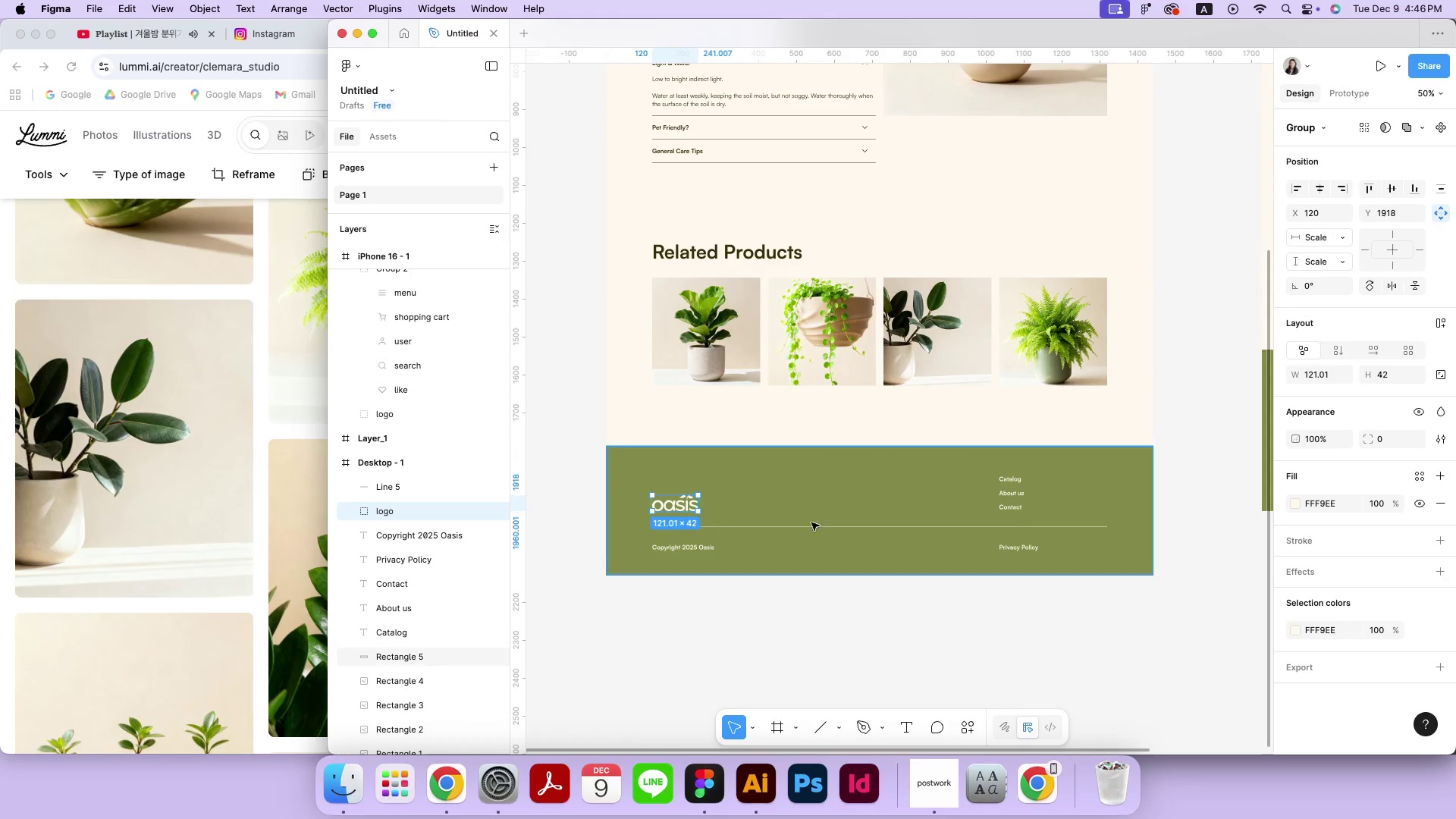 
left_click_drag(start_coordinate=[612, 516], to_coordinate=[772, 504])
 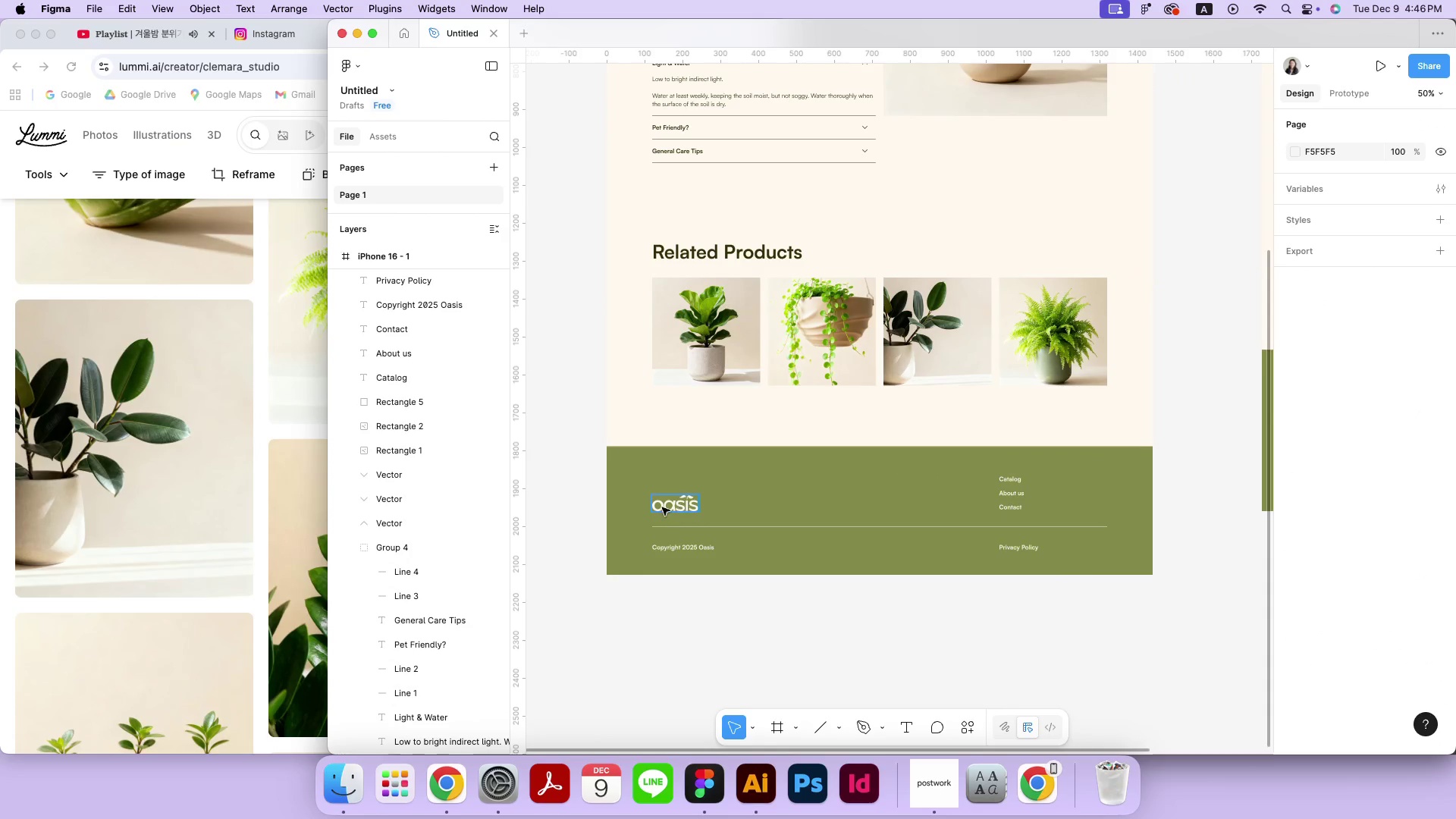 
double_click([662, 507])
 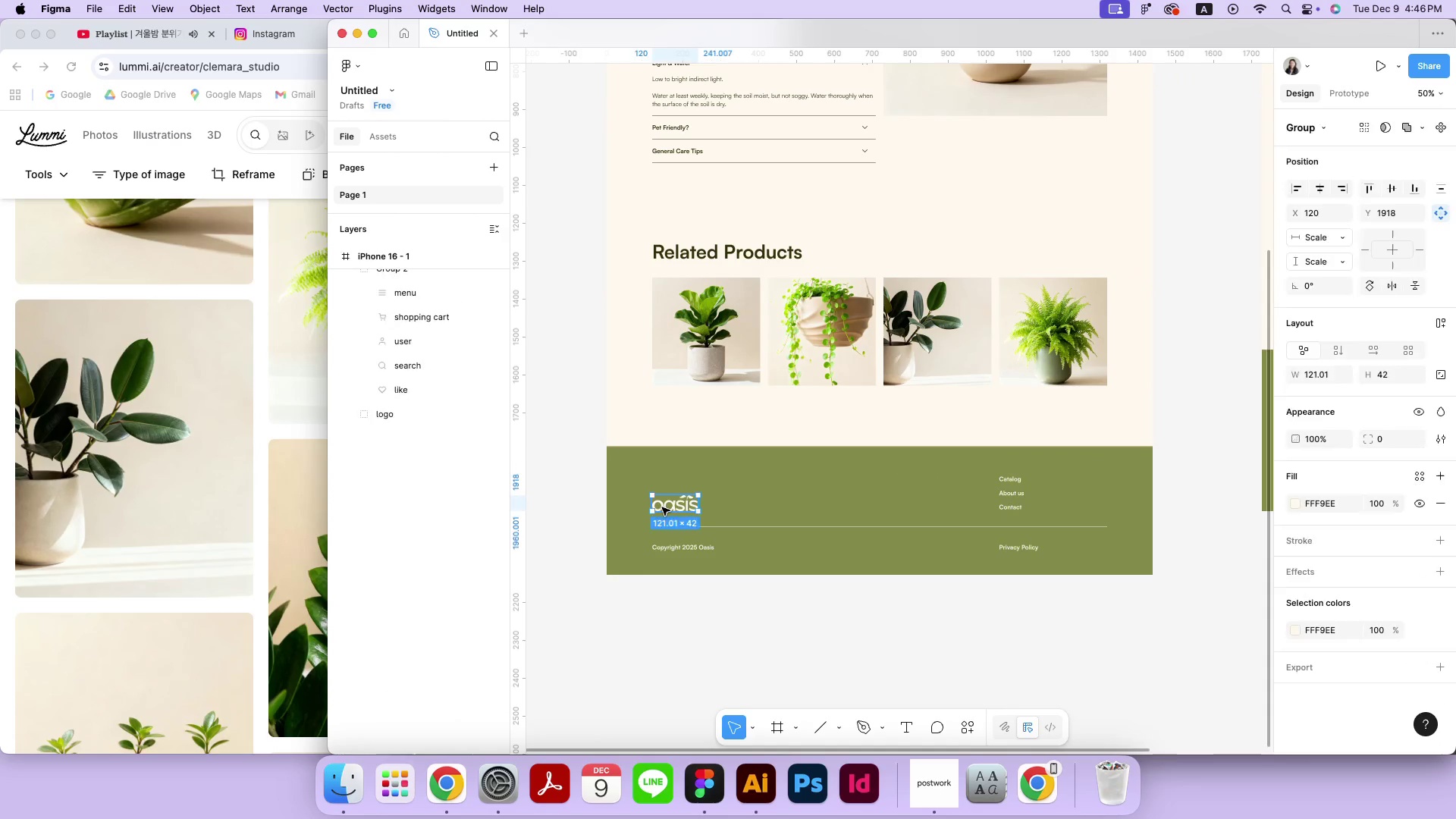 
key(Meta+CommandLeft)
 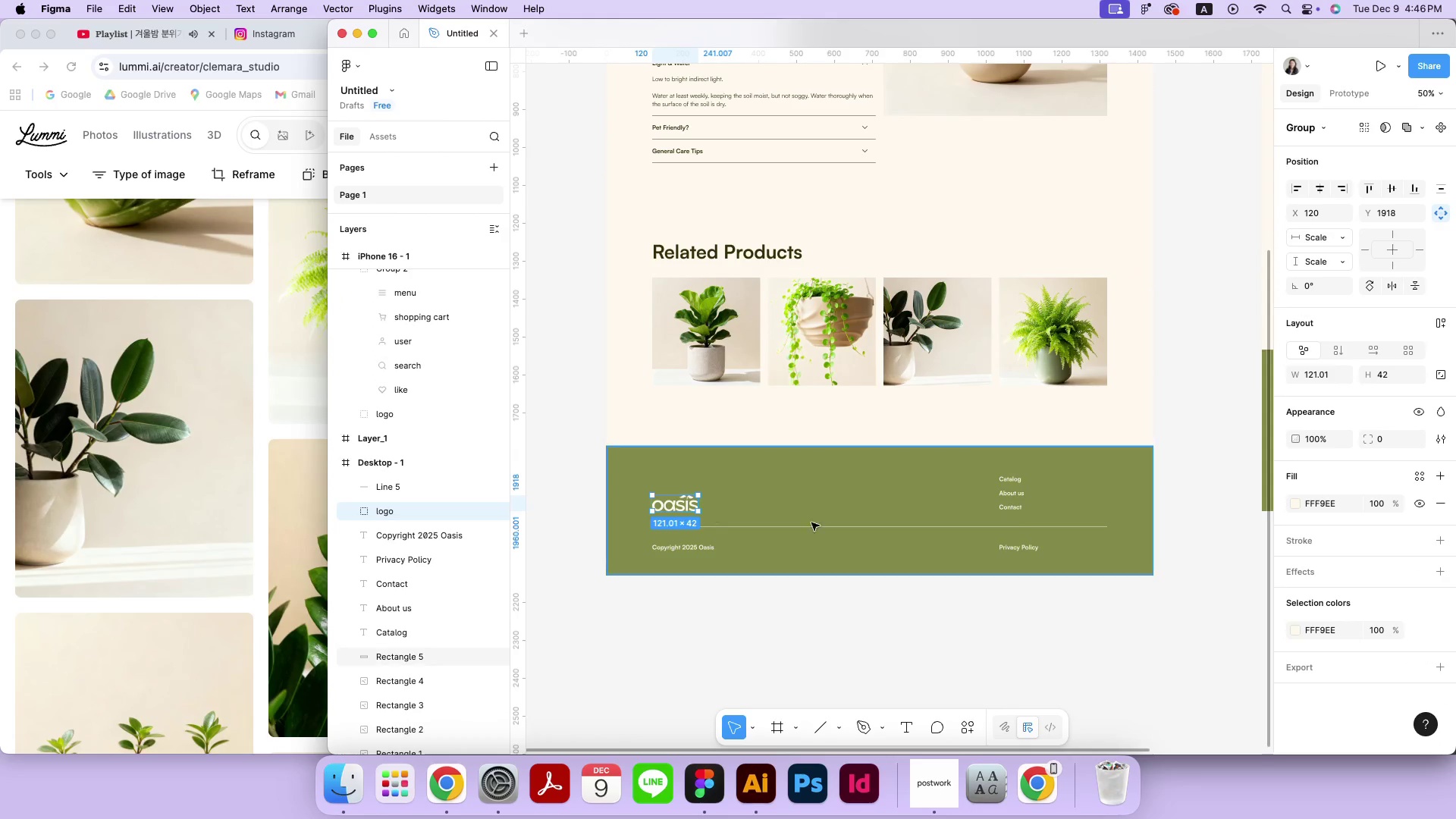 
key(Meta+C)
 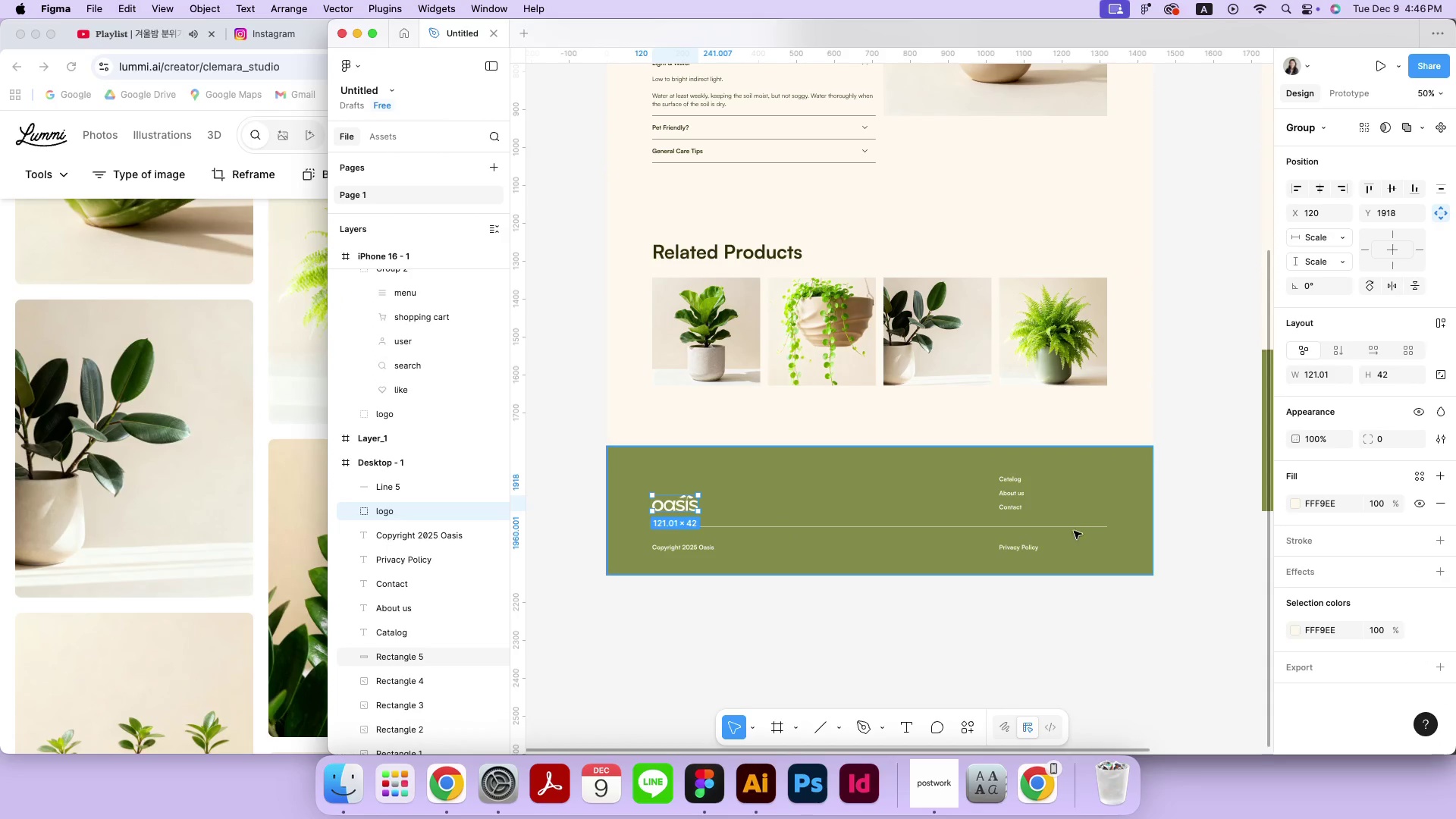 
hold_key(key=Space, duration=0.64)
 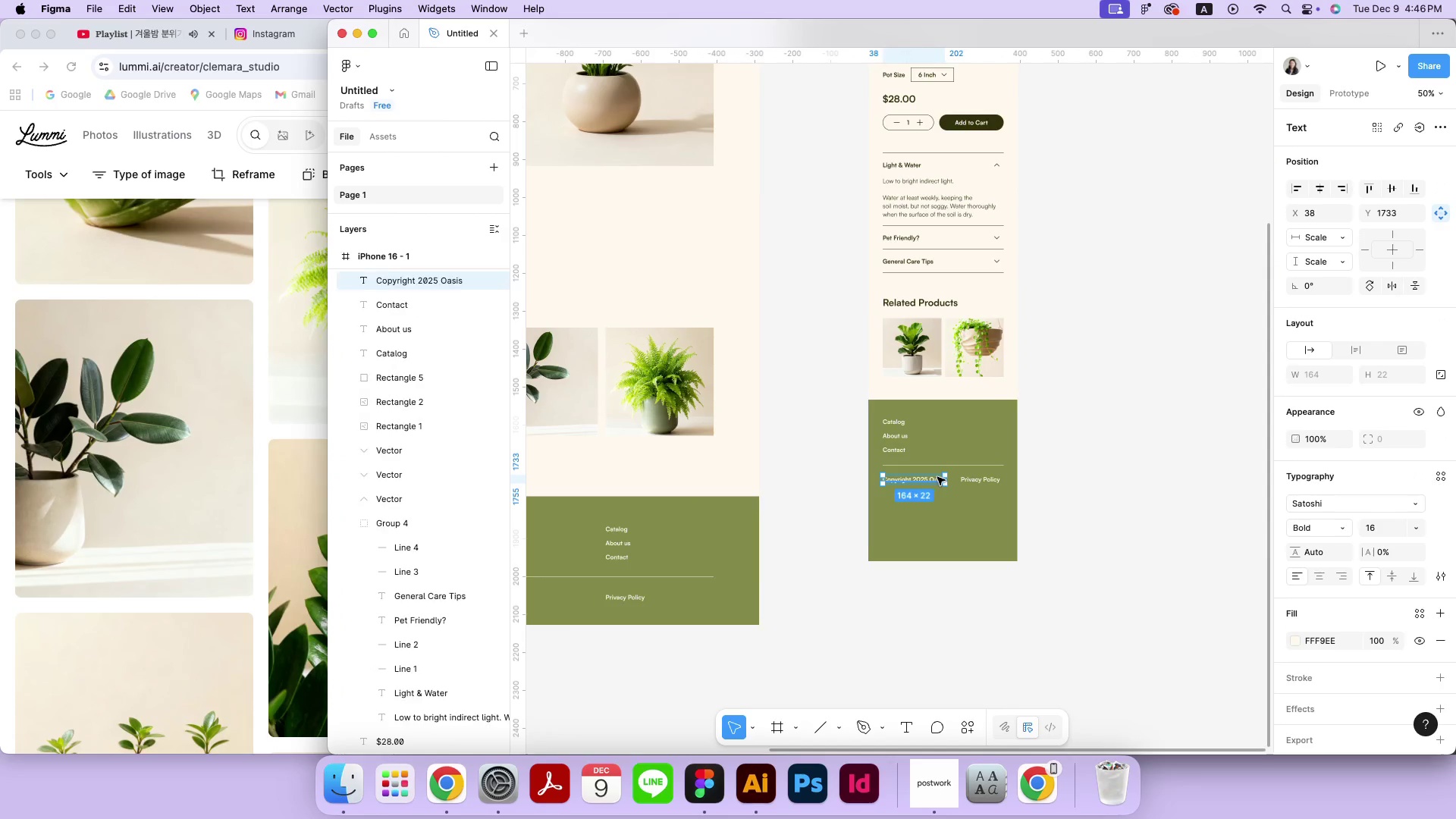 
left_click_drag(start_coordinate=[1116, 523], to_coordinate=[722, 573])
 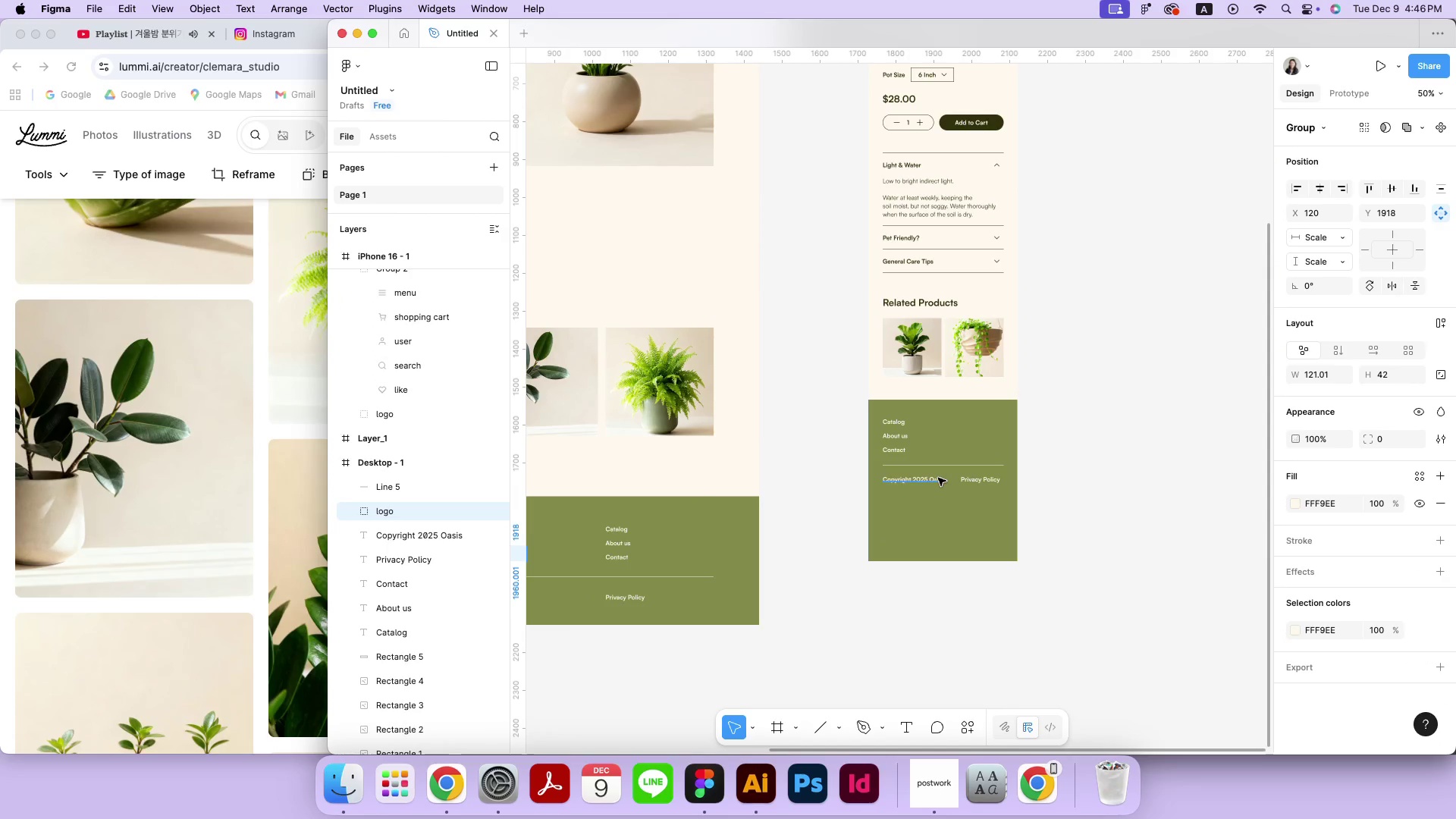 
left_click([937, 477])
 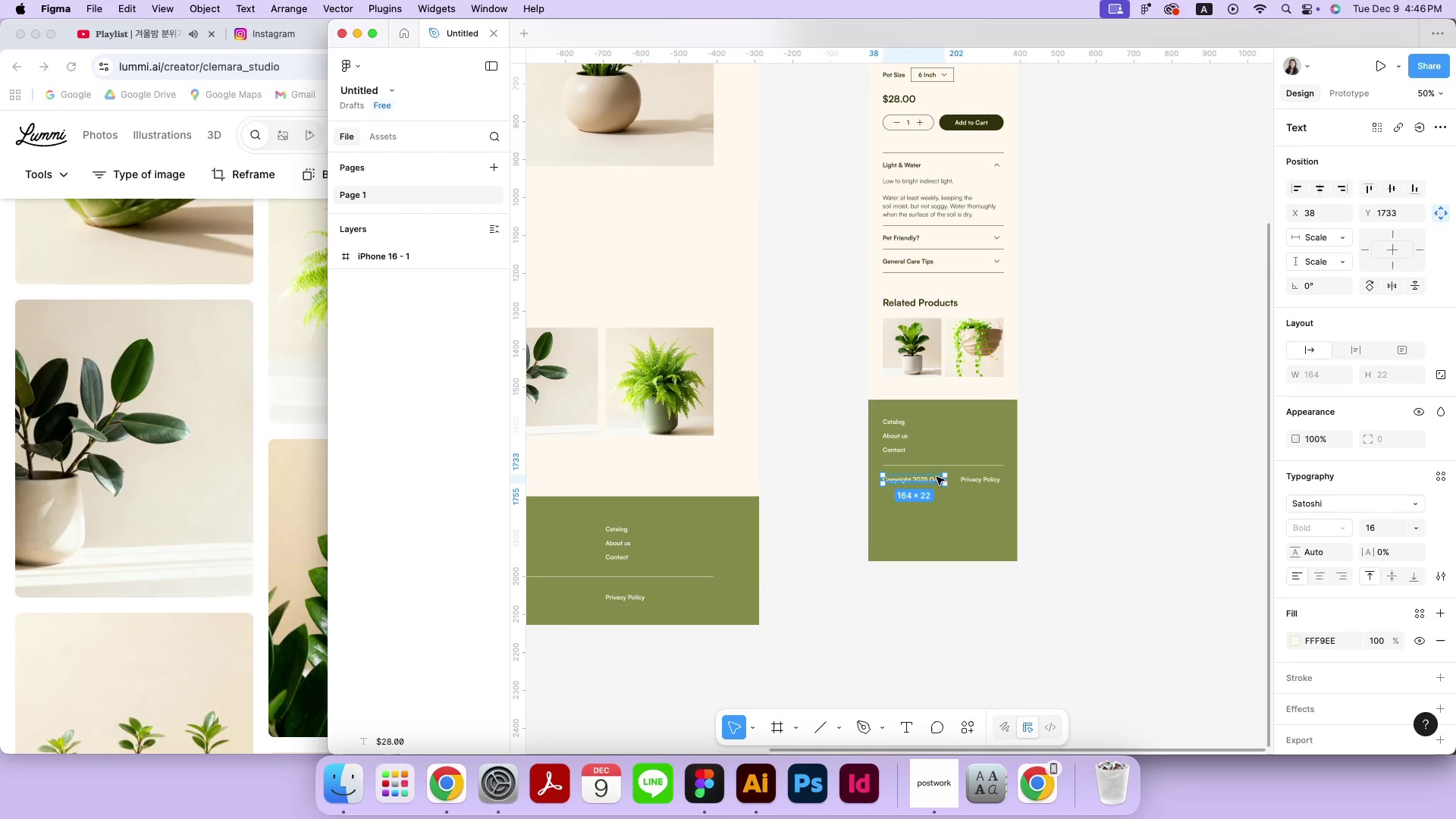 
key(Meta+CommandLeft)
 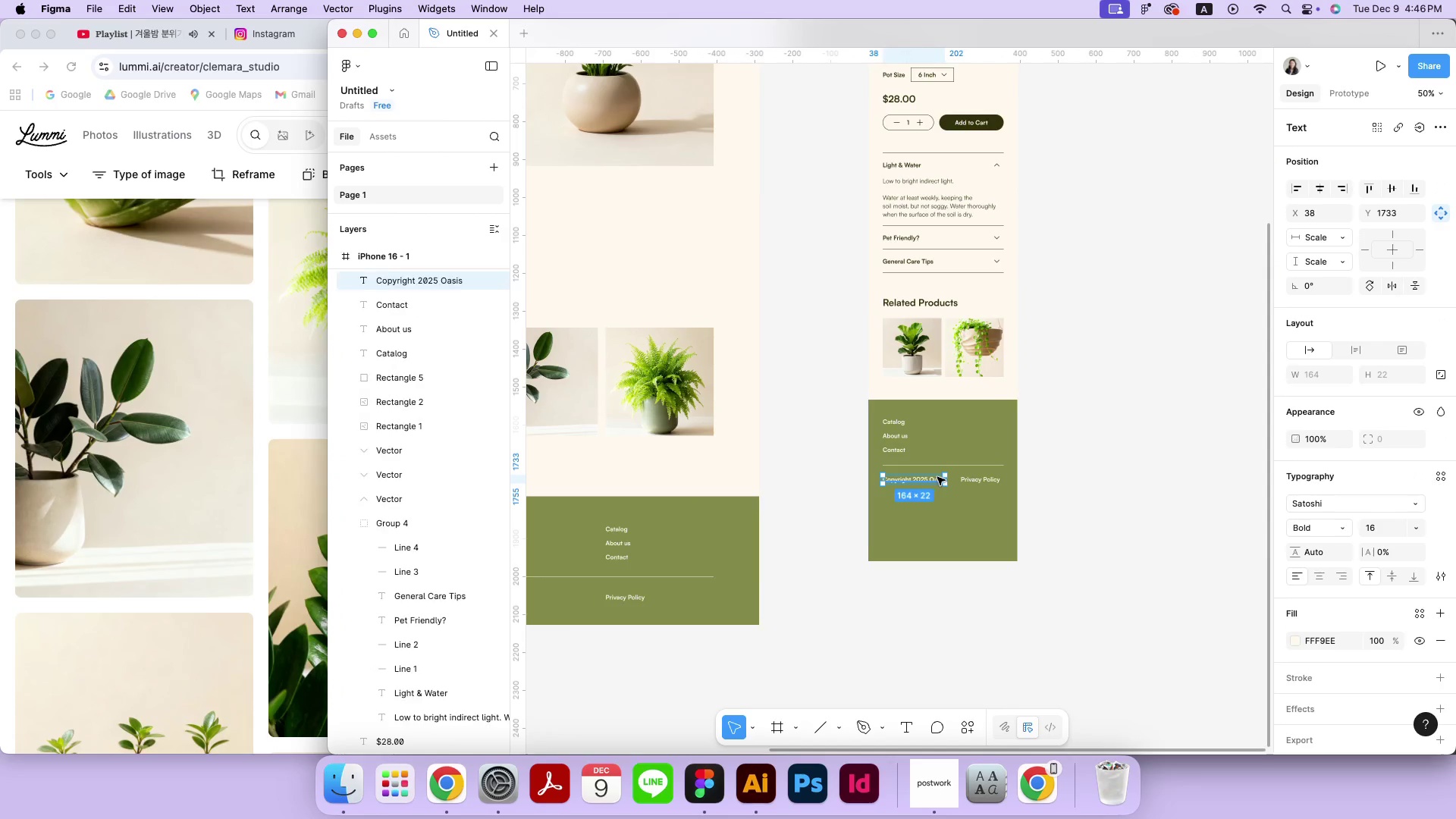 
key(Meta+V)
 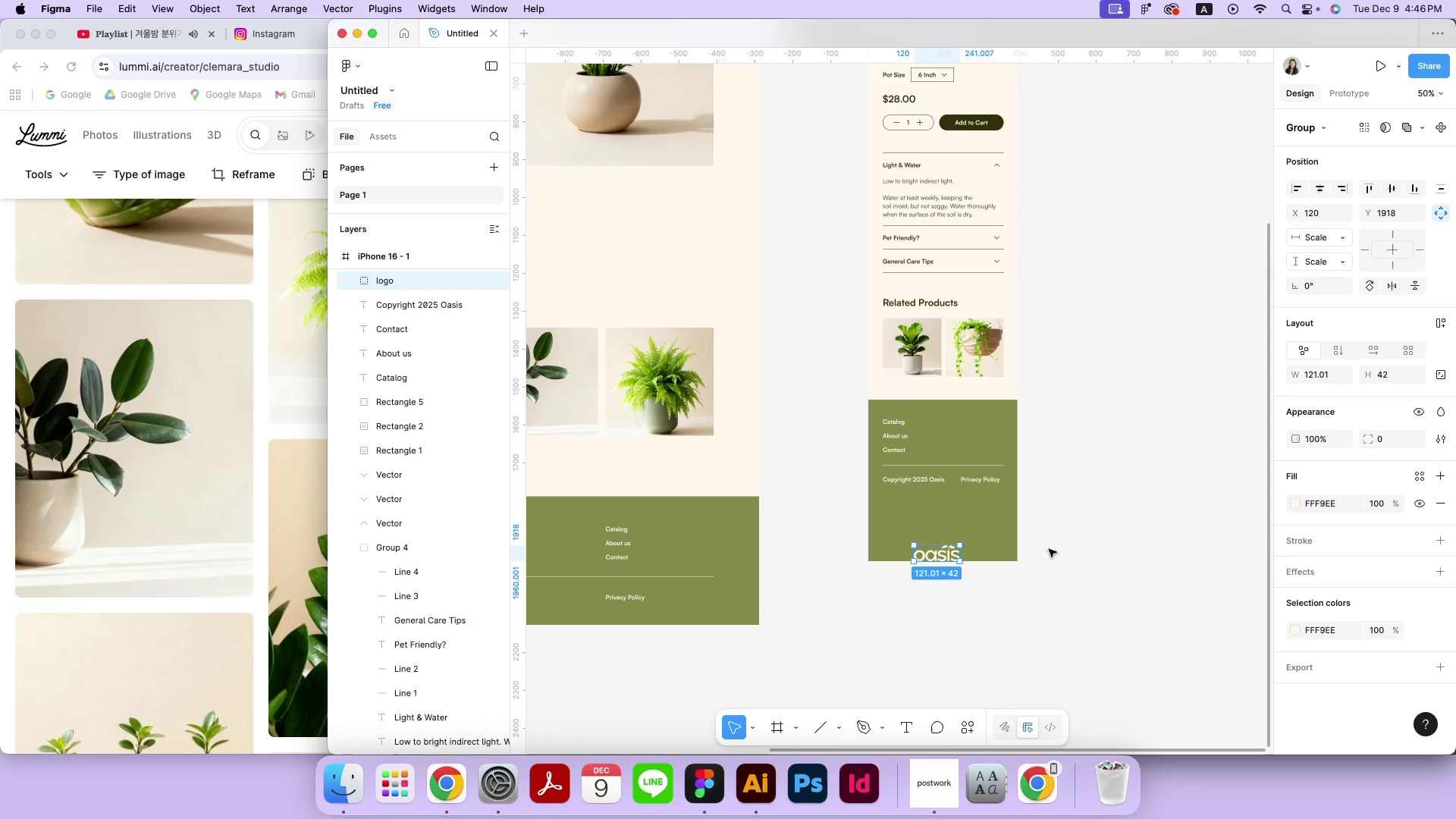 
left_click([1092, 556])
 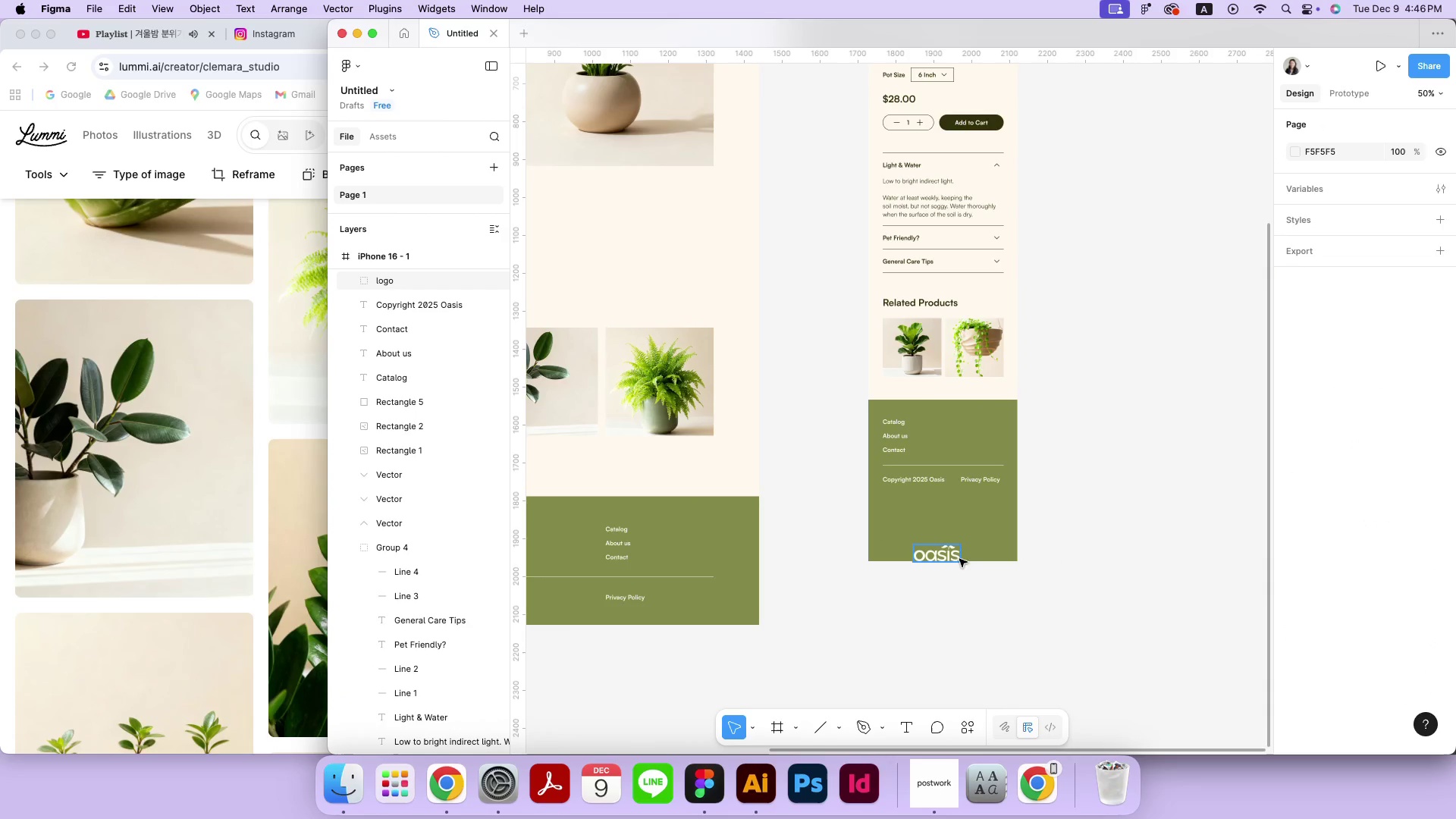 
left_click([956, 557])
 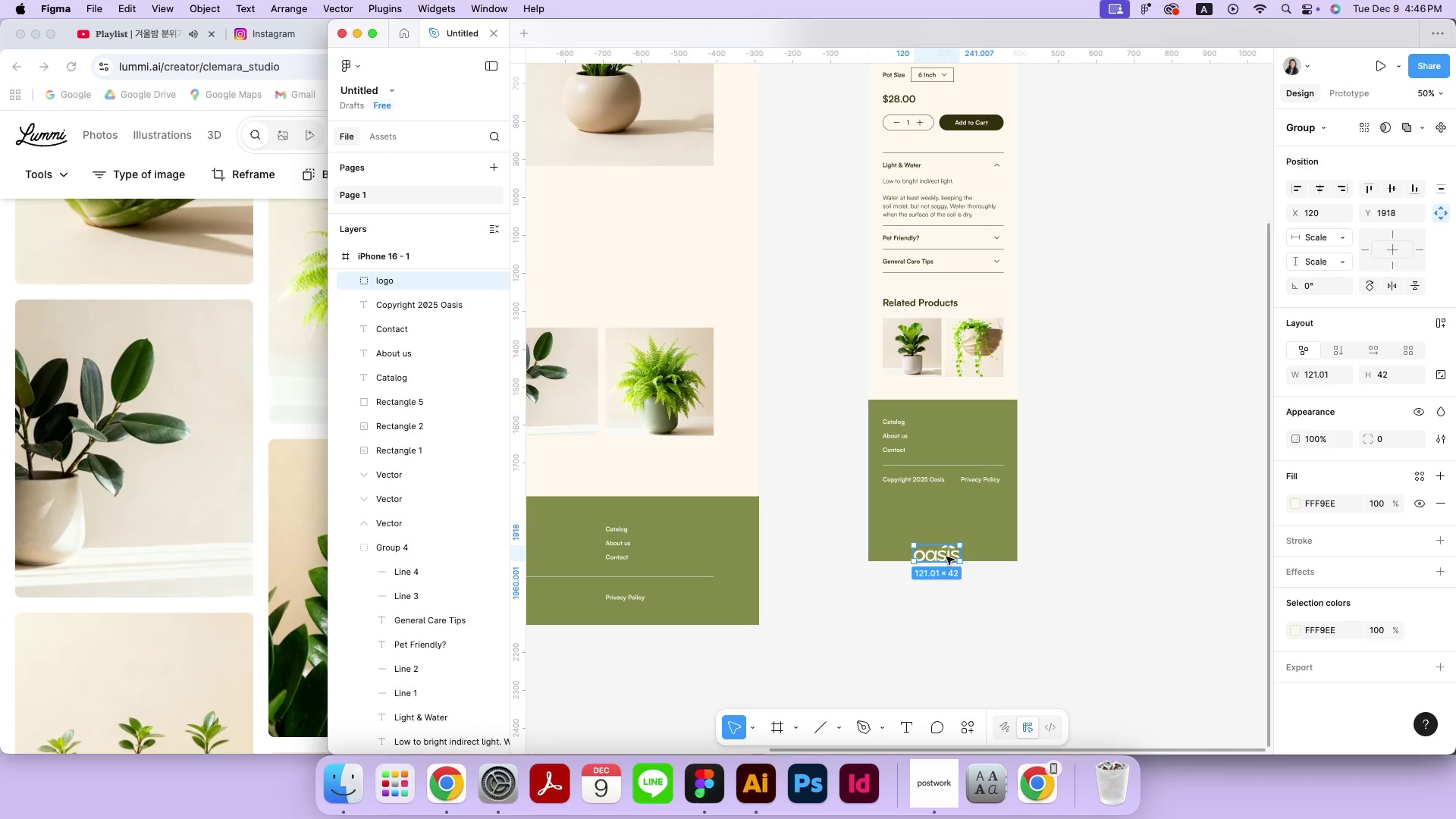 
left_click_drag(start_coordinate=[946, 557], to_coordinate=[915, 508])
 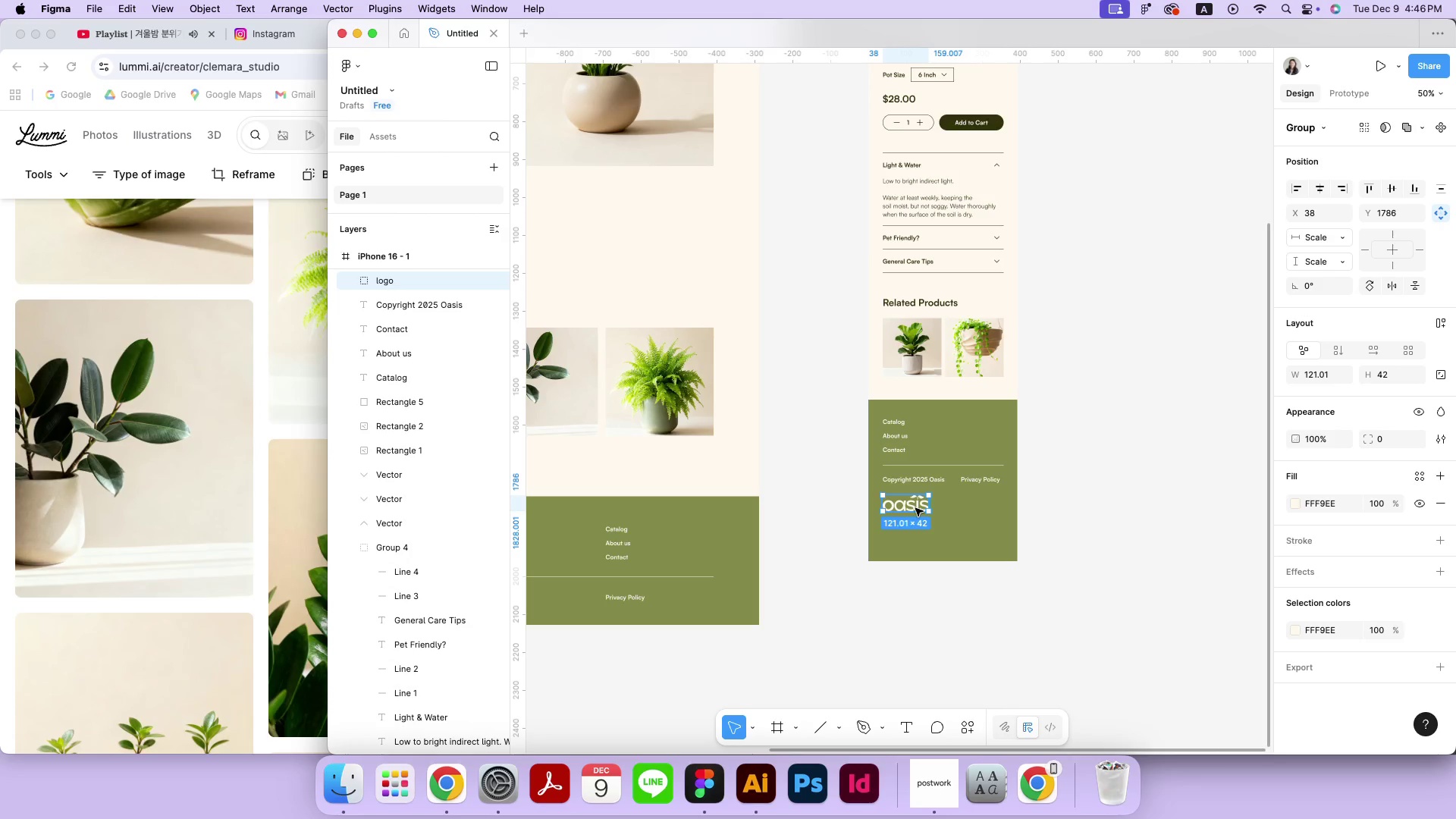 
hold_key(key=ShiftLeft, duration=1.26)
double_click([936, 475])
 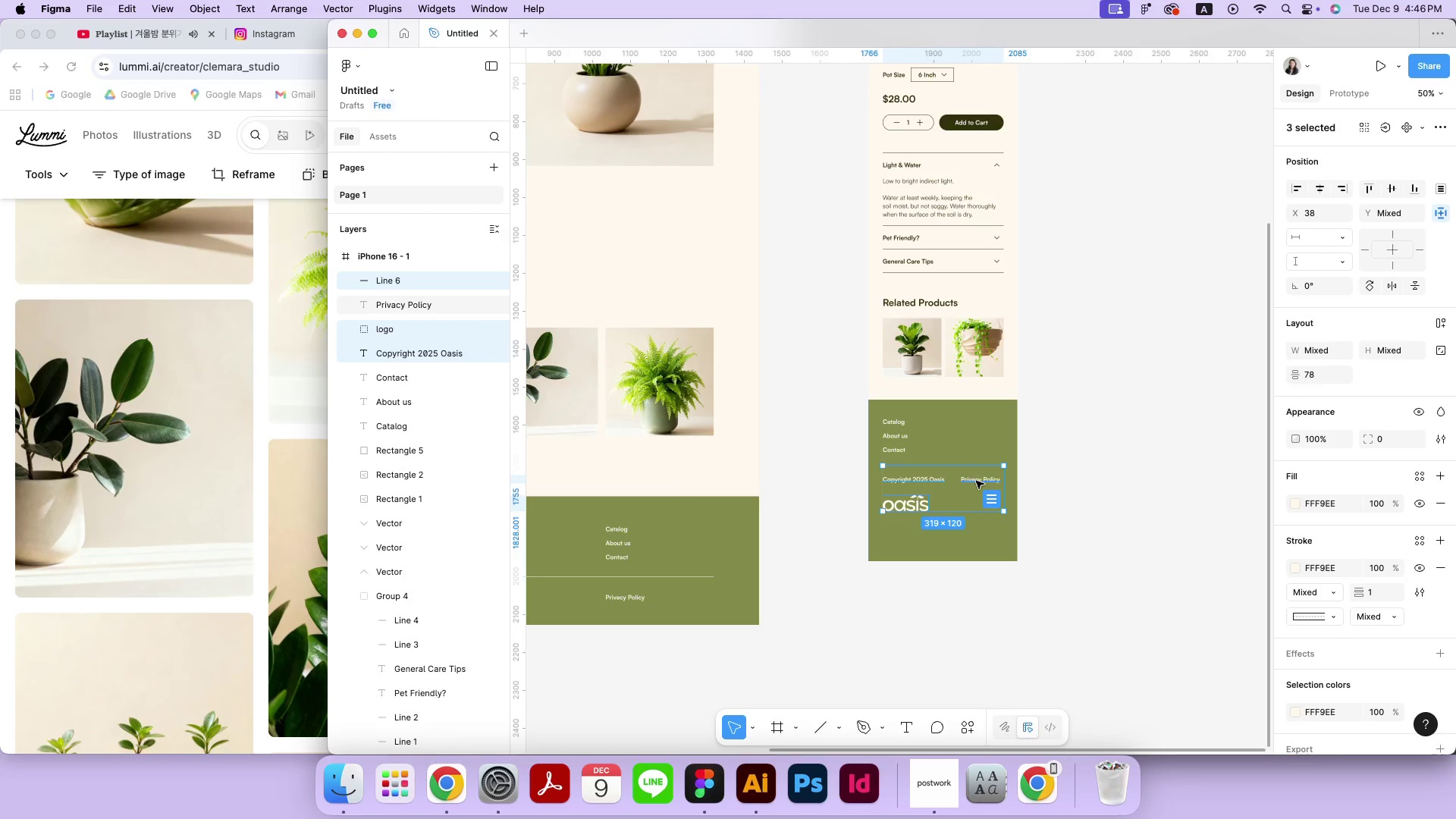 
triple_click([977, 481])
 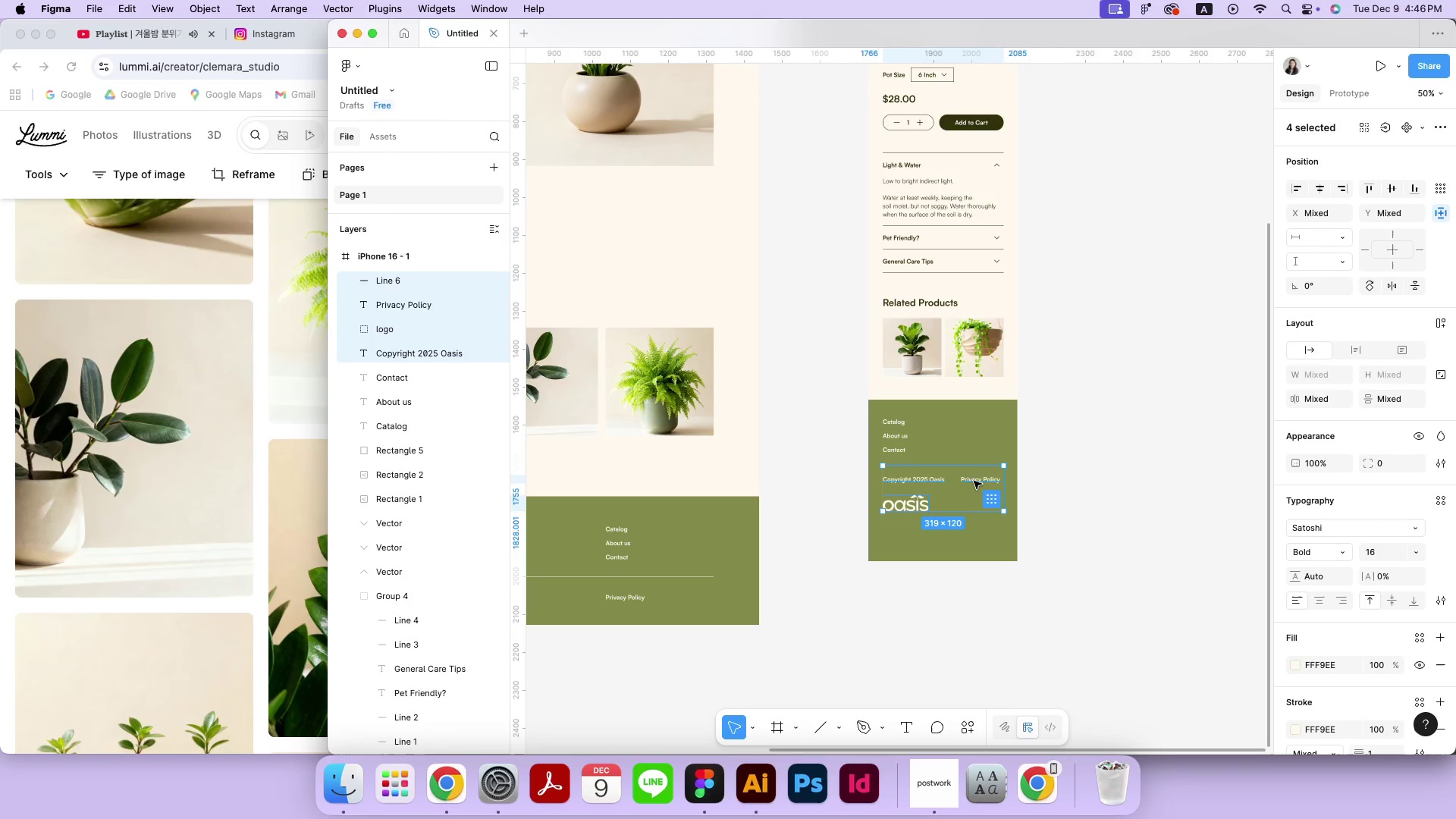 
left_click_drag(start_coordinate=[973, 480], to_coordinate=[970, 515])
 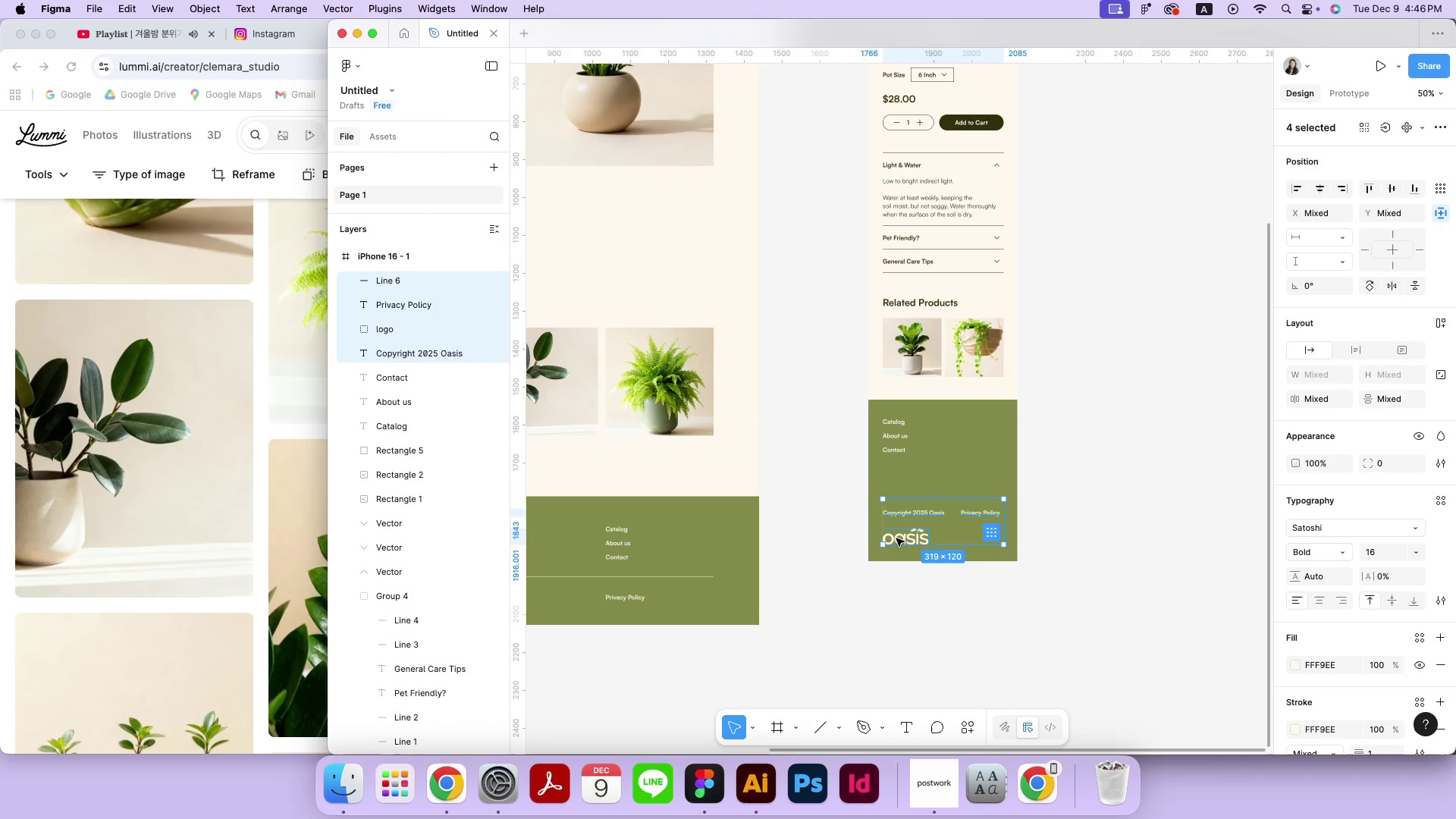 
hold_key(key=ShiftLeft, duration=1.6)
 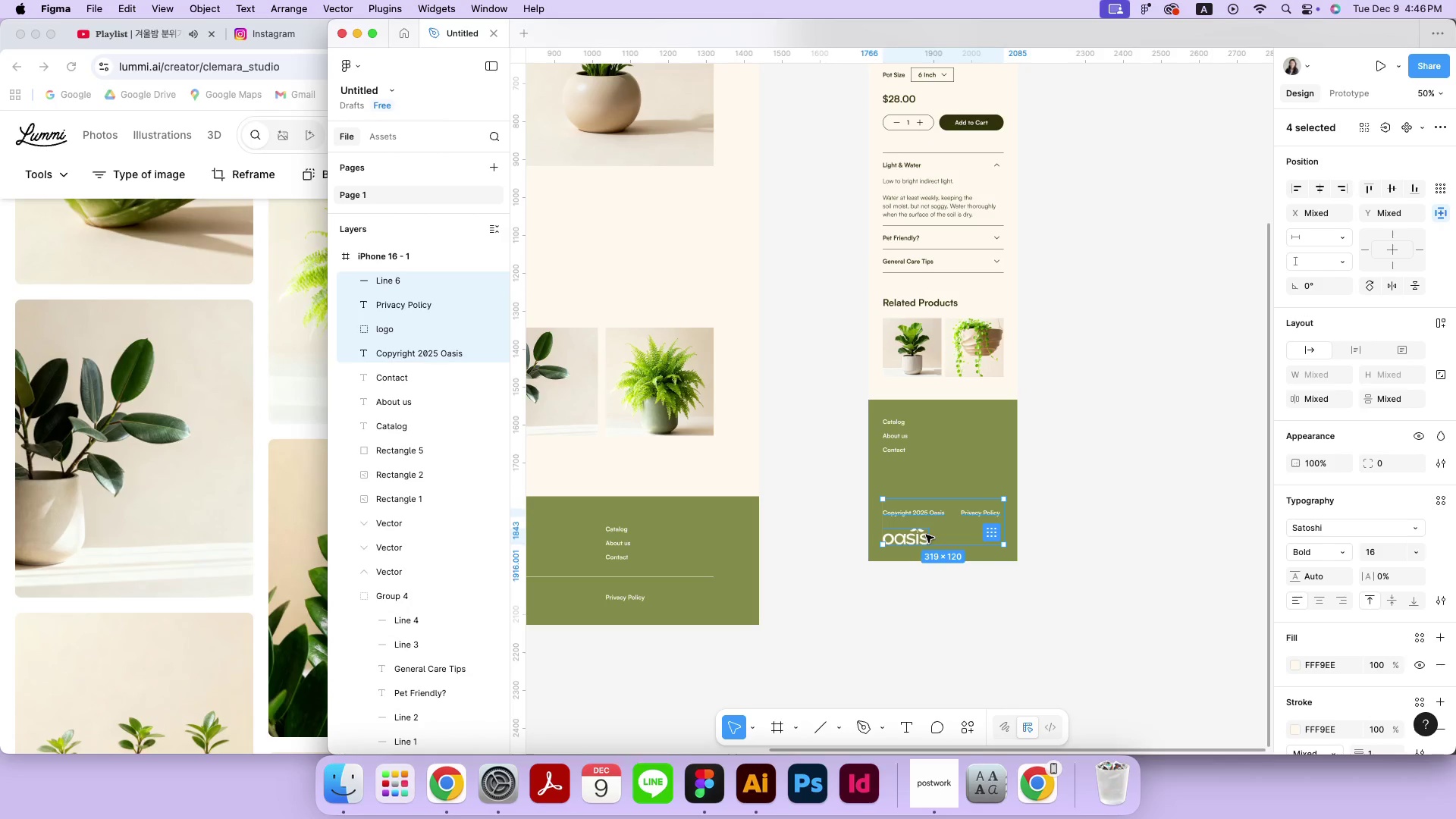 
left_click([896, 538])
 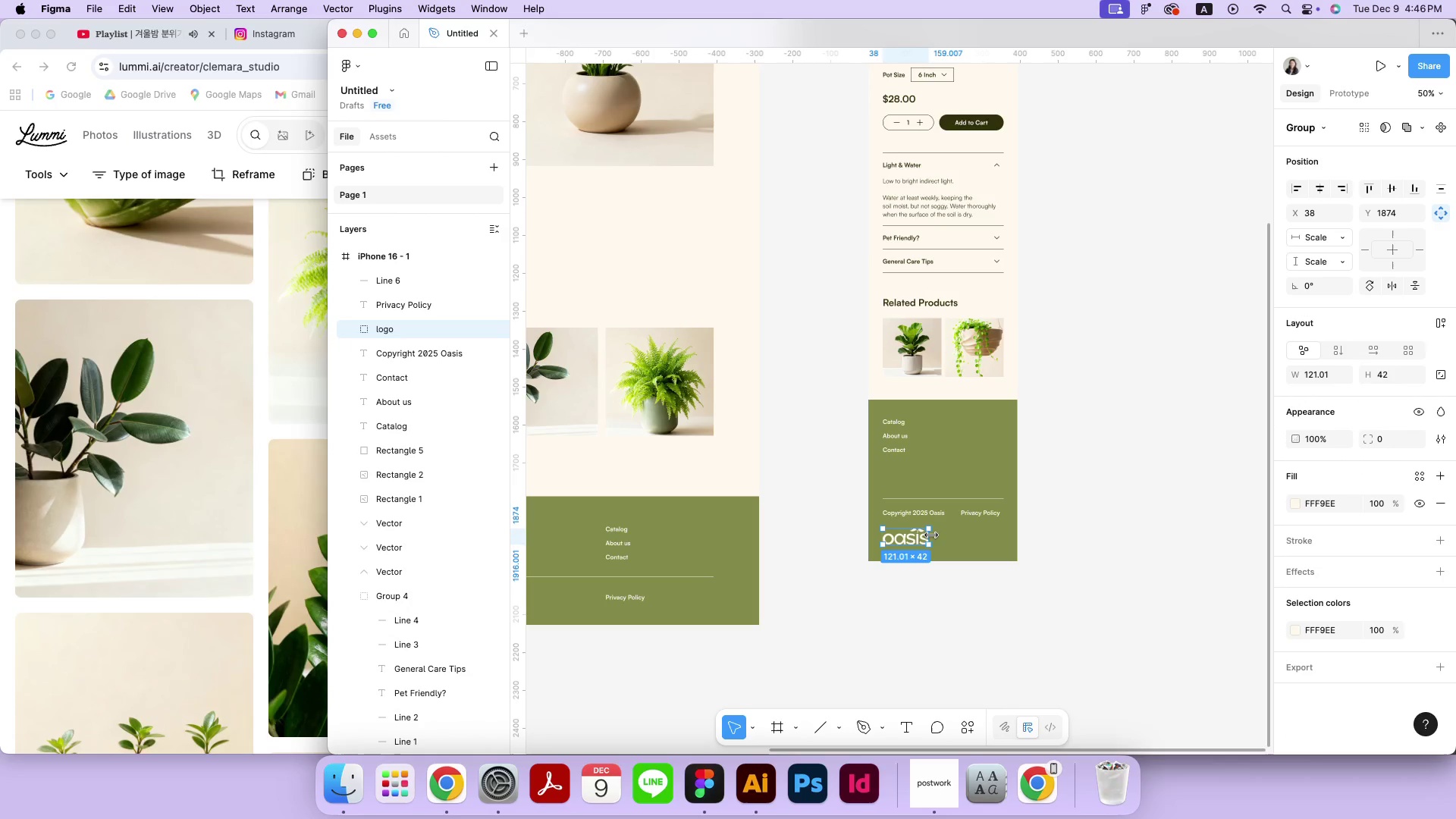 
left_click_drag(start_coordinate=[915, 536], to_coordinate=[914, 475])
 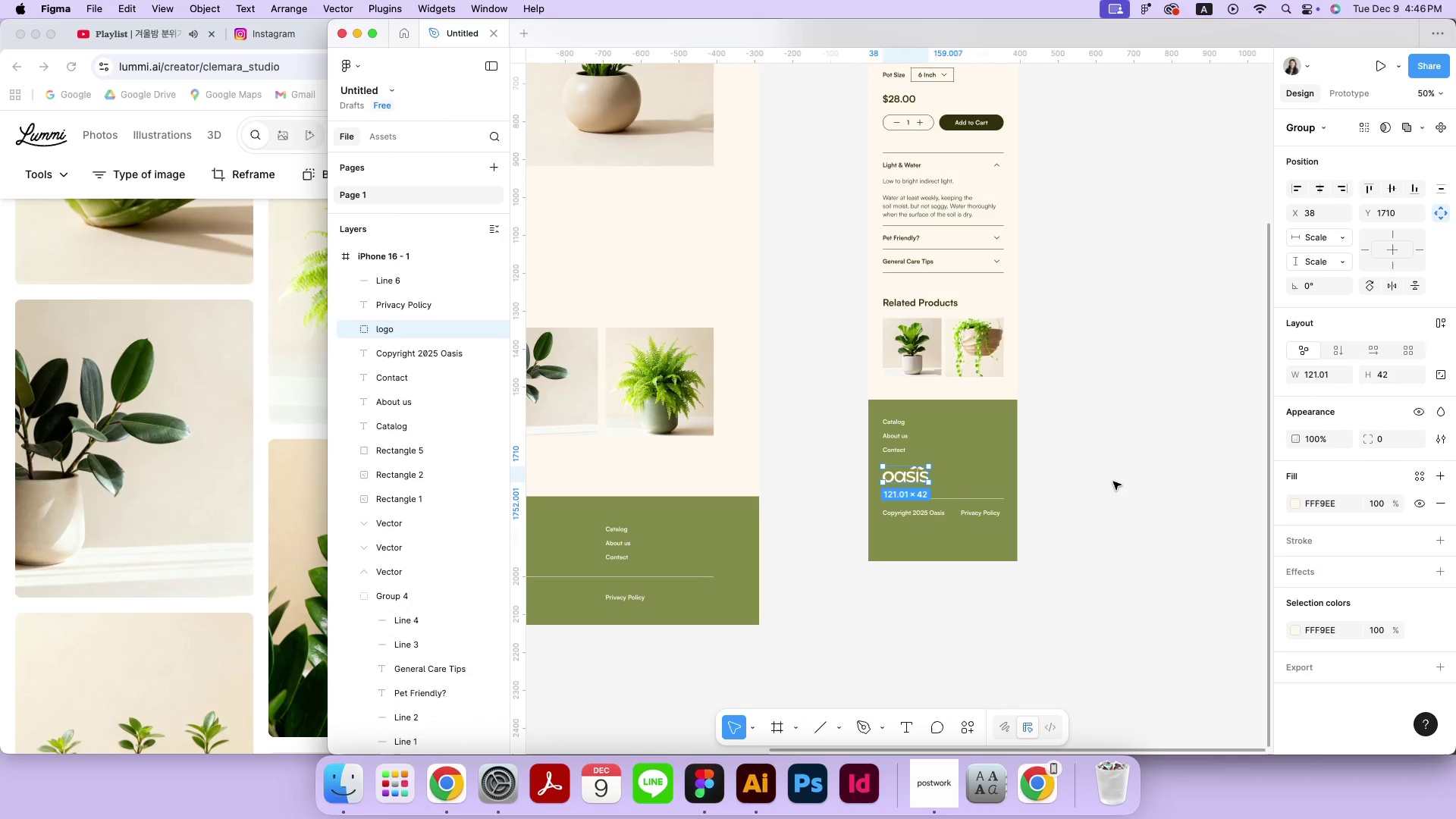 
hold_key(key=ShiftLeft, duration=1.52)
left_click([1117, 478])
 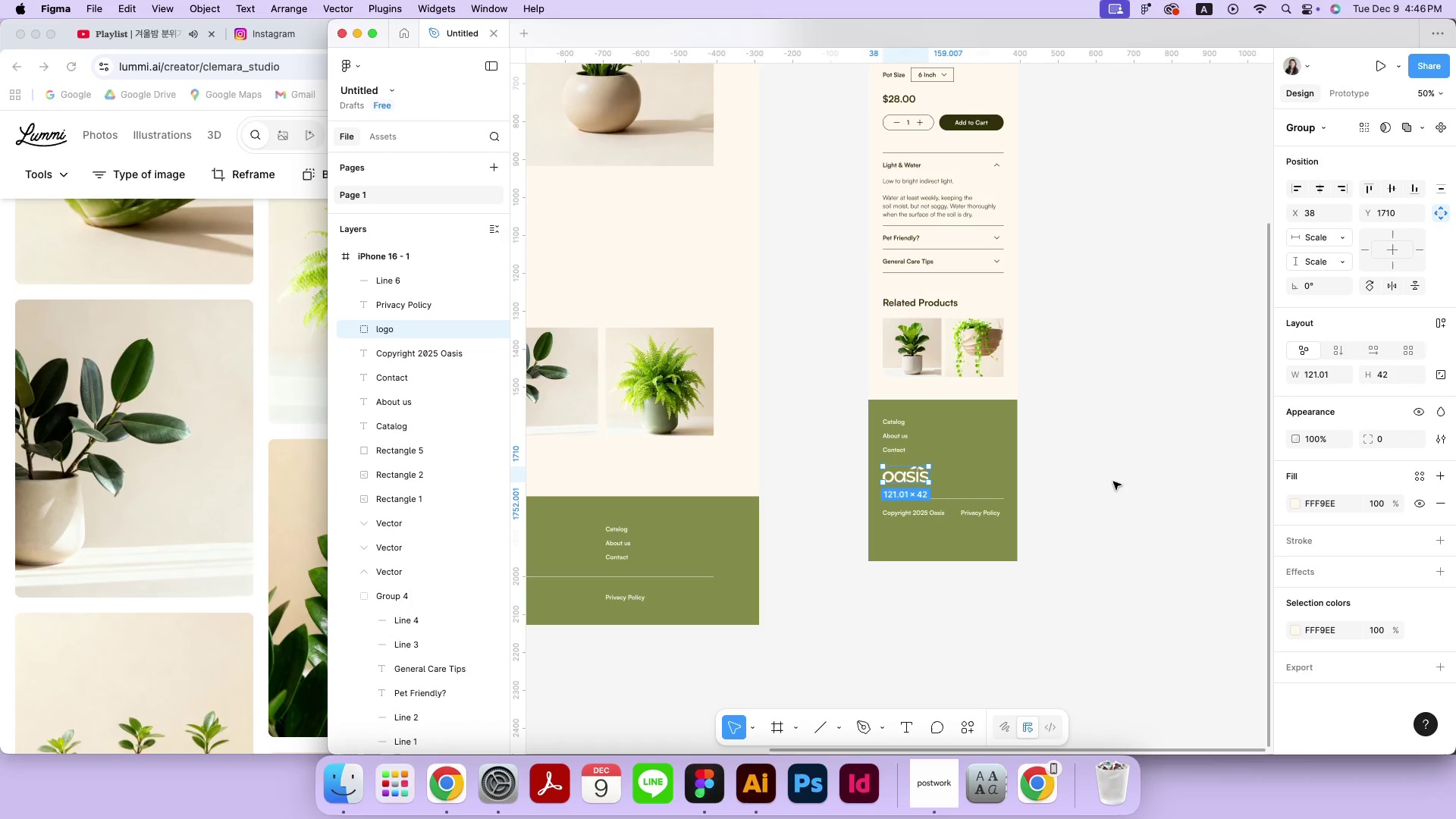 
left_click([1097, 495])
 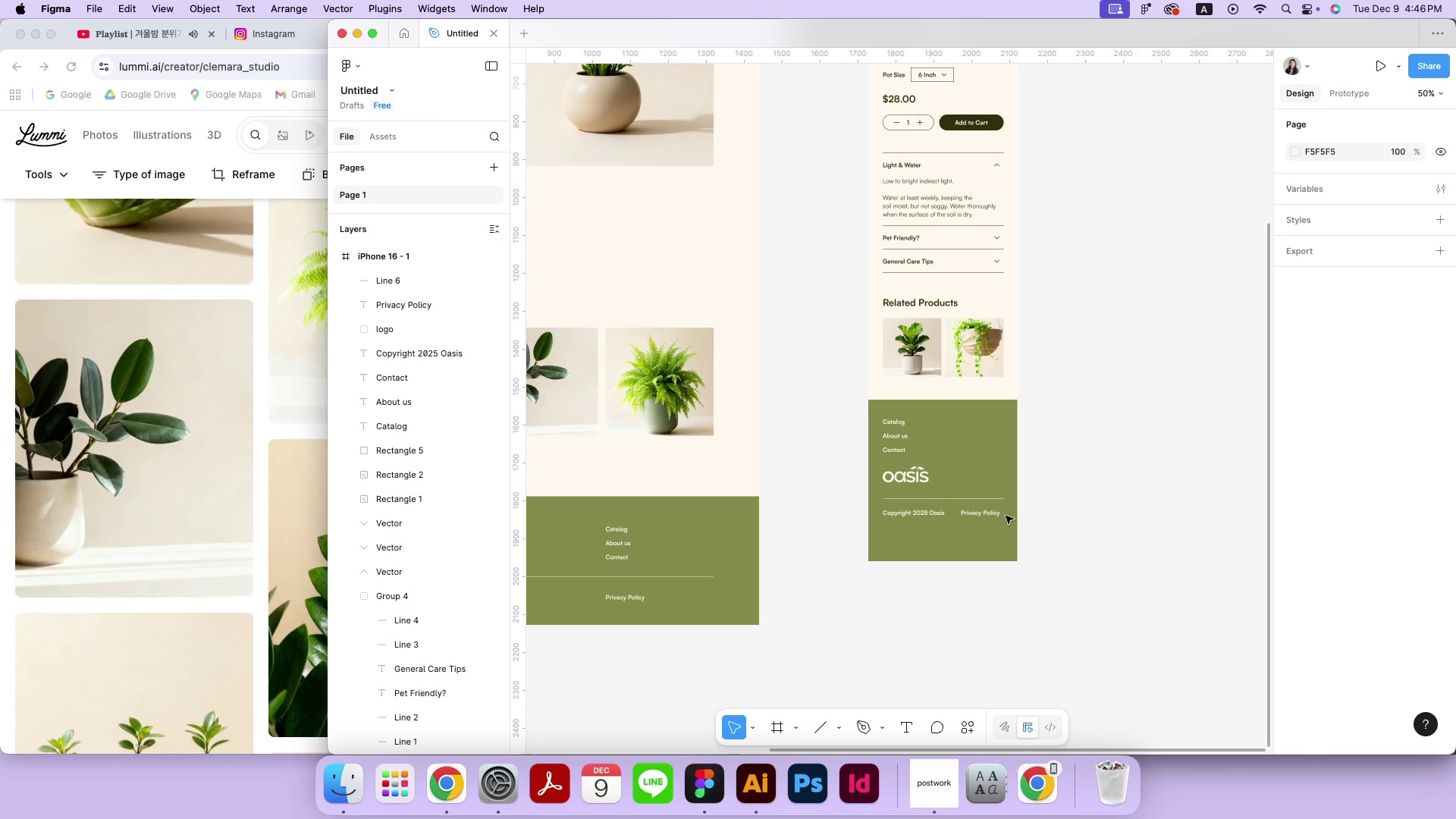 
left_click([939, 538])
 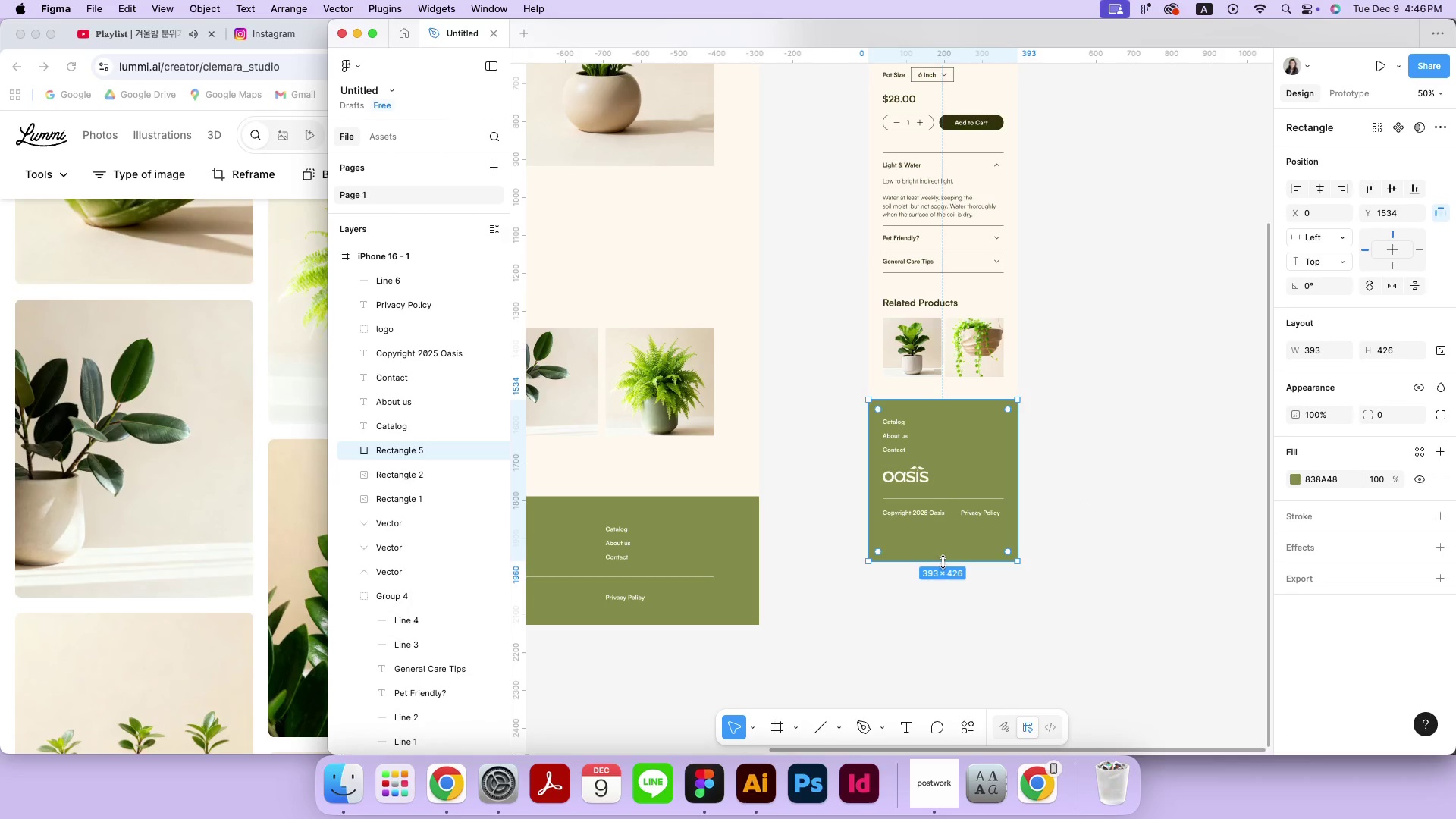 
left_click_drag(start_coordinate=[943, 561], to_coordinate=[945, 537])
 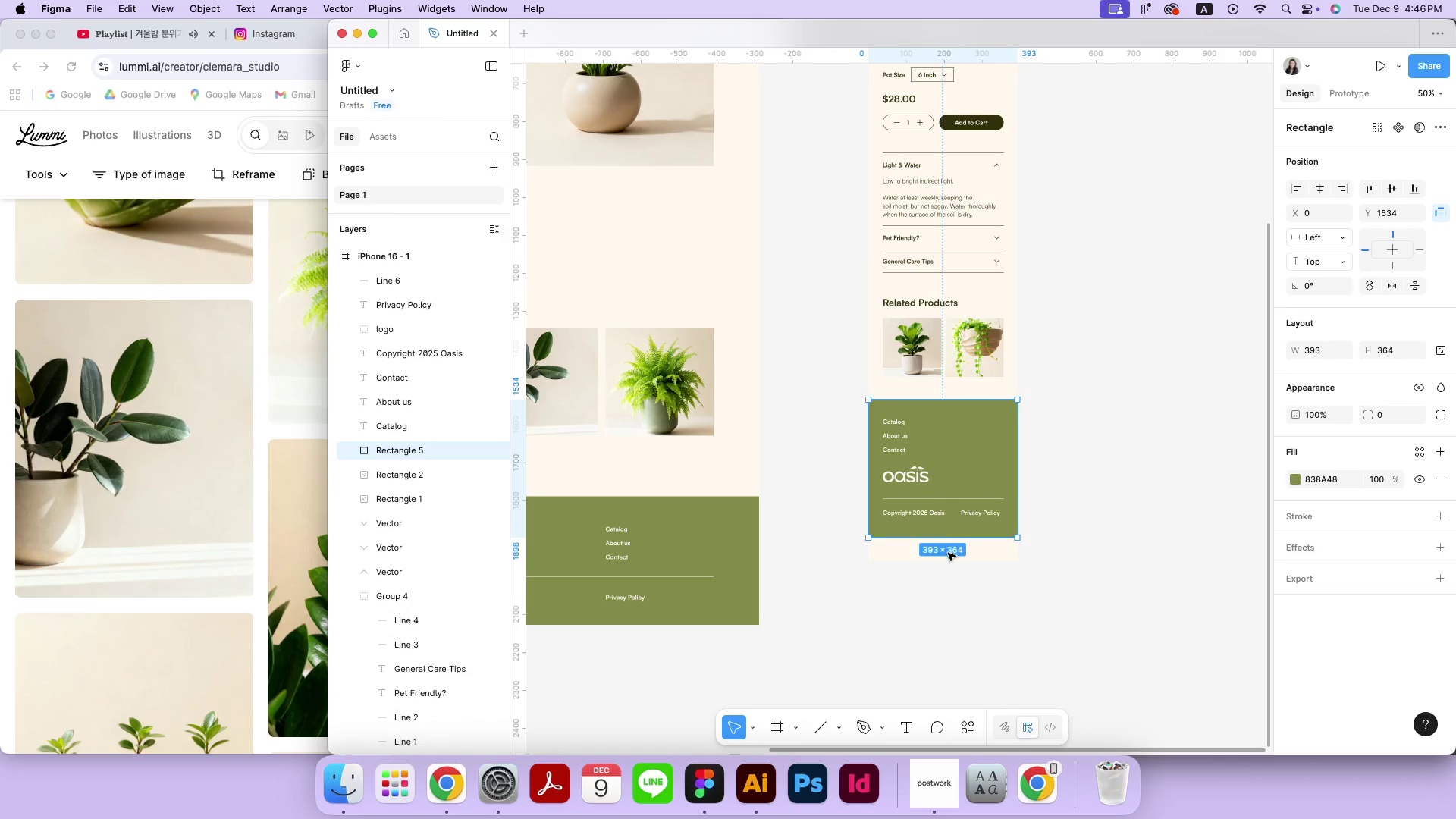 
left_click([949, 556])
 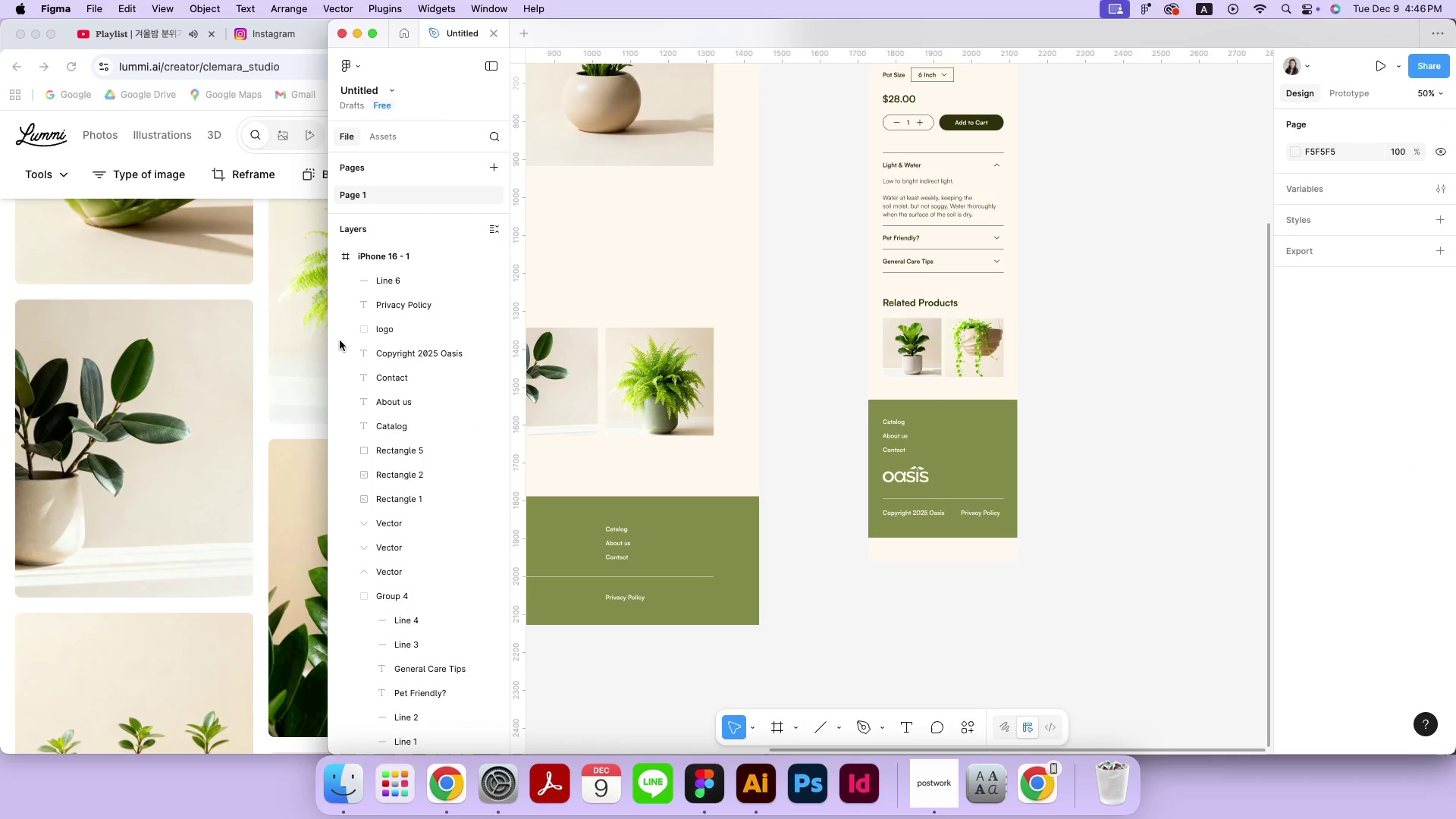 
left_click([381, 255])
 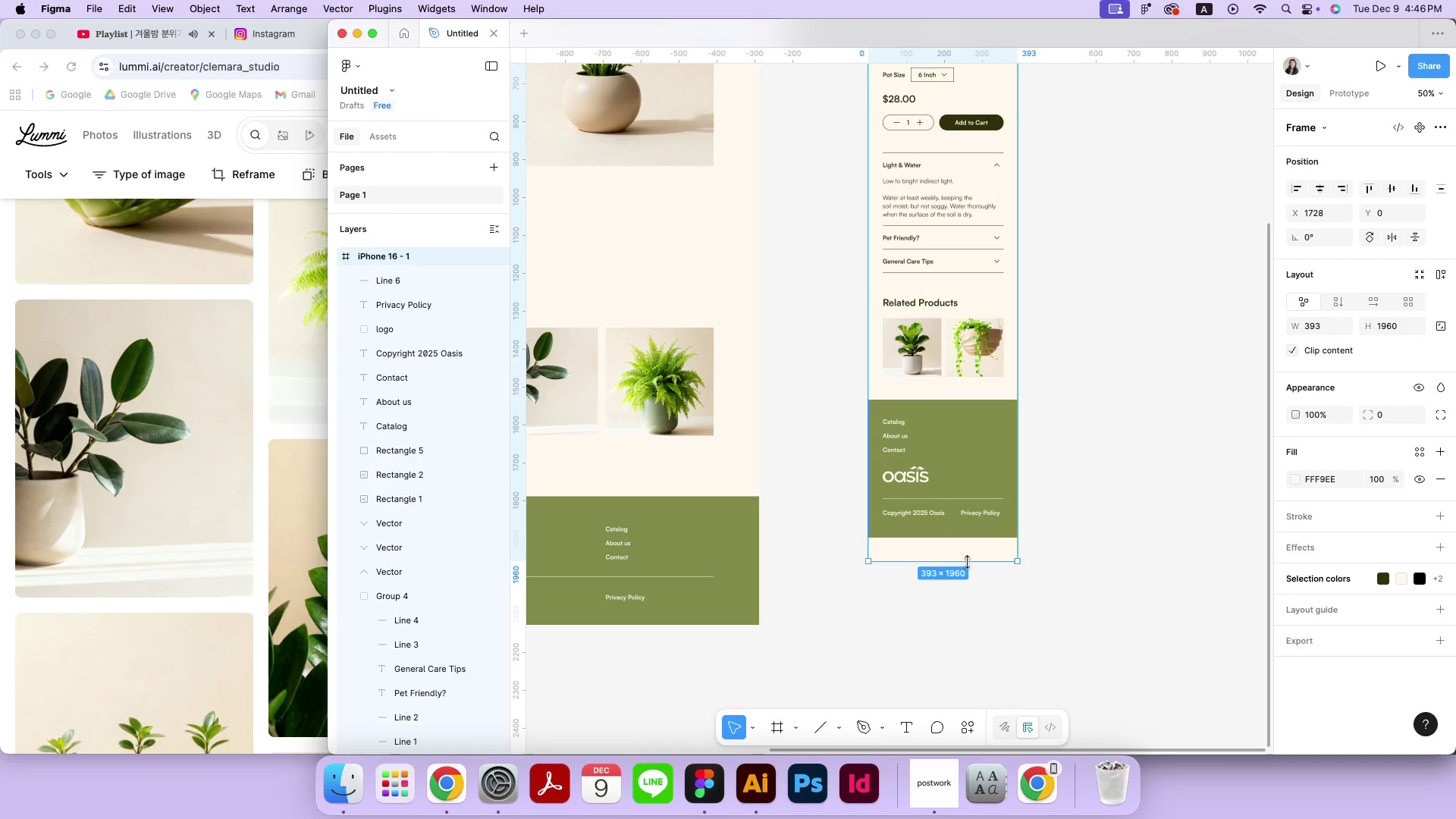 
left_click_drag(start_coordinate=[967, 562], to_coordinate=[968, 546])
 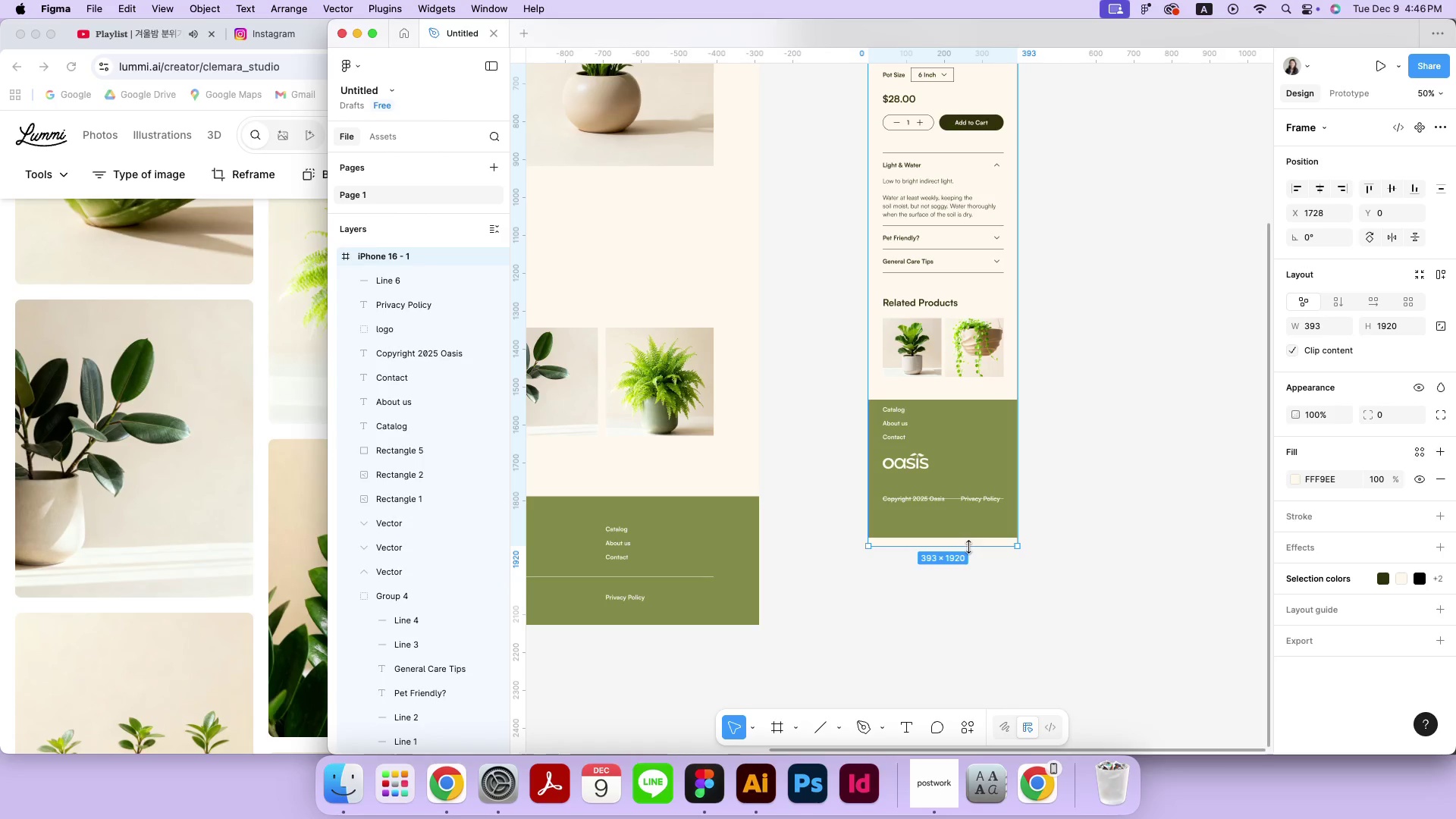 
key(Meta+Z)
 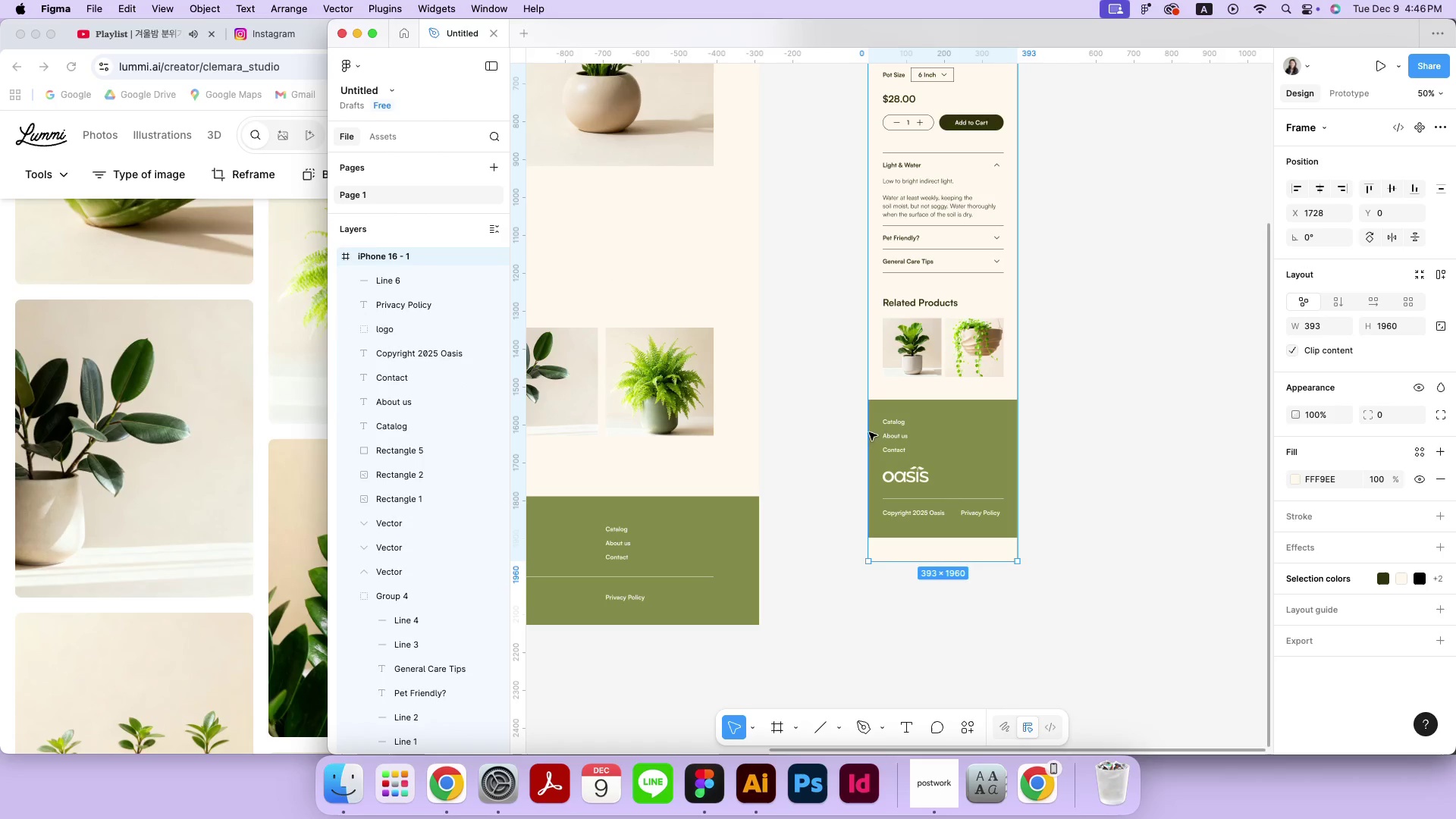 
left_click_drag(start_coordinate=[1111, 537], to_coordinate=[880, 418])
 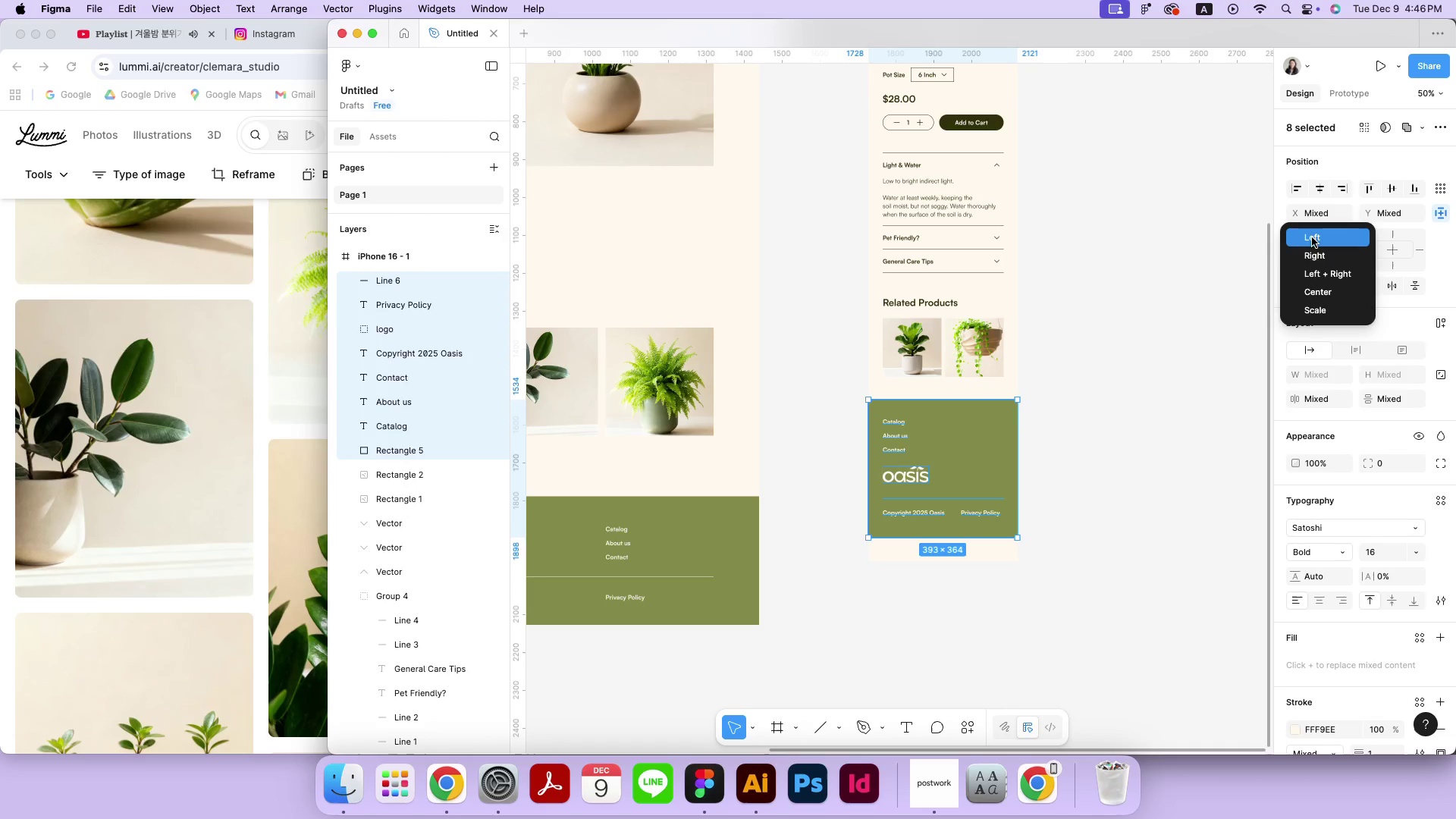 
double_click([1312, 237])
 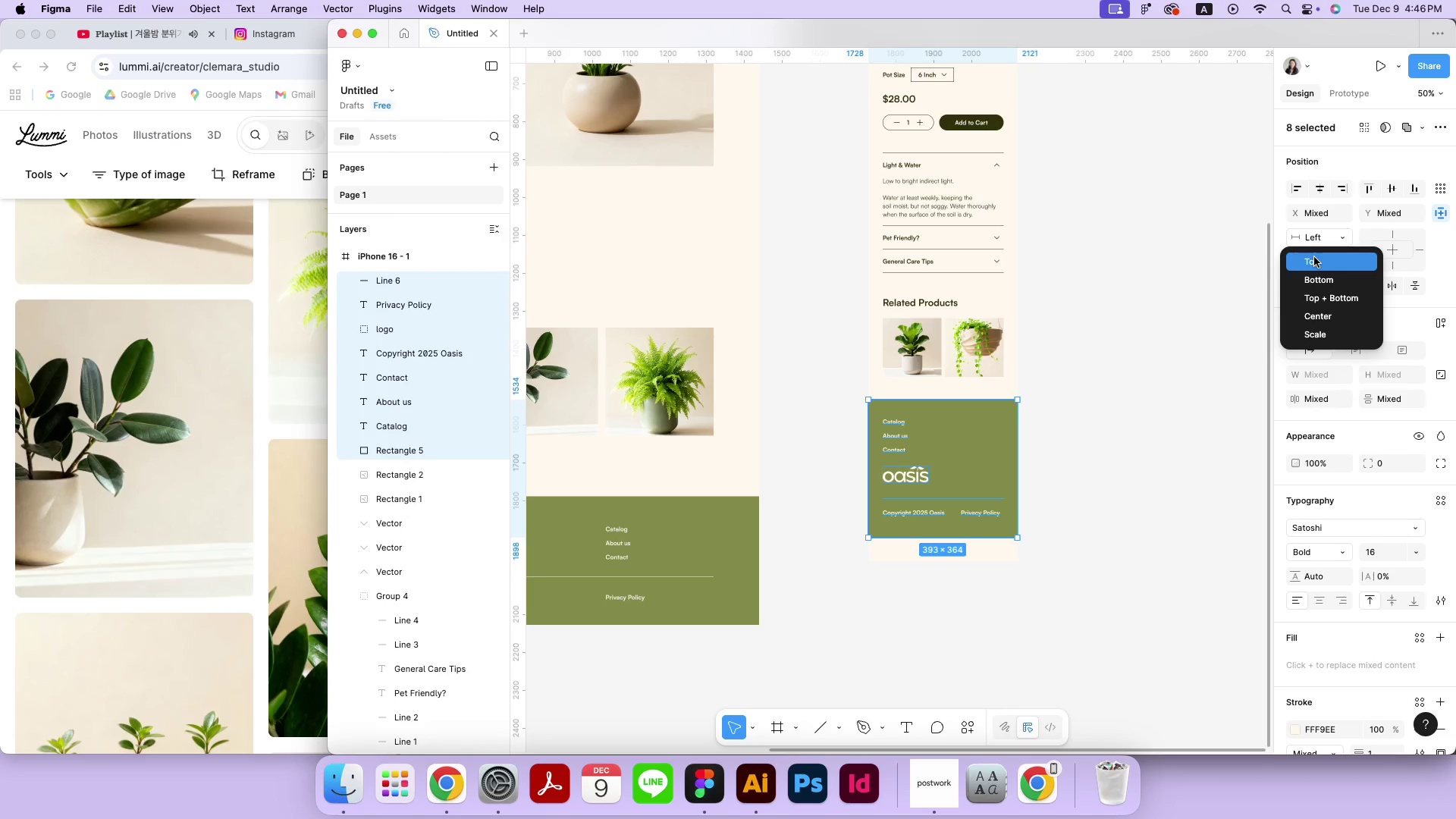 
triple_click([1315, 261])
 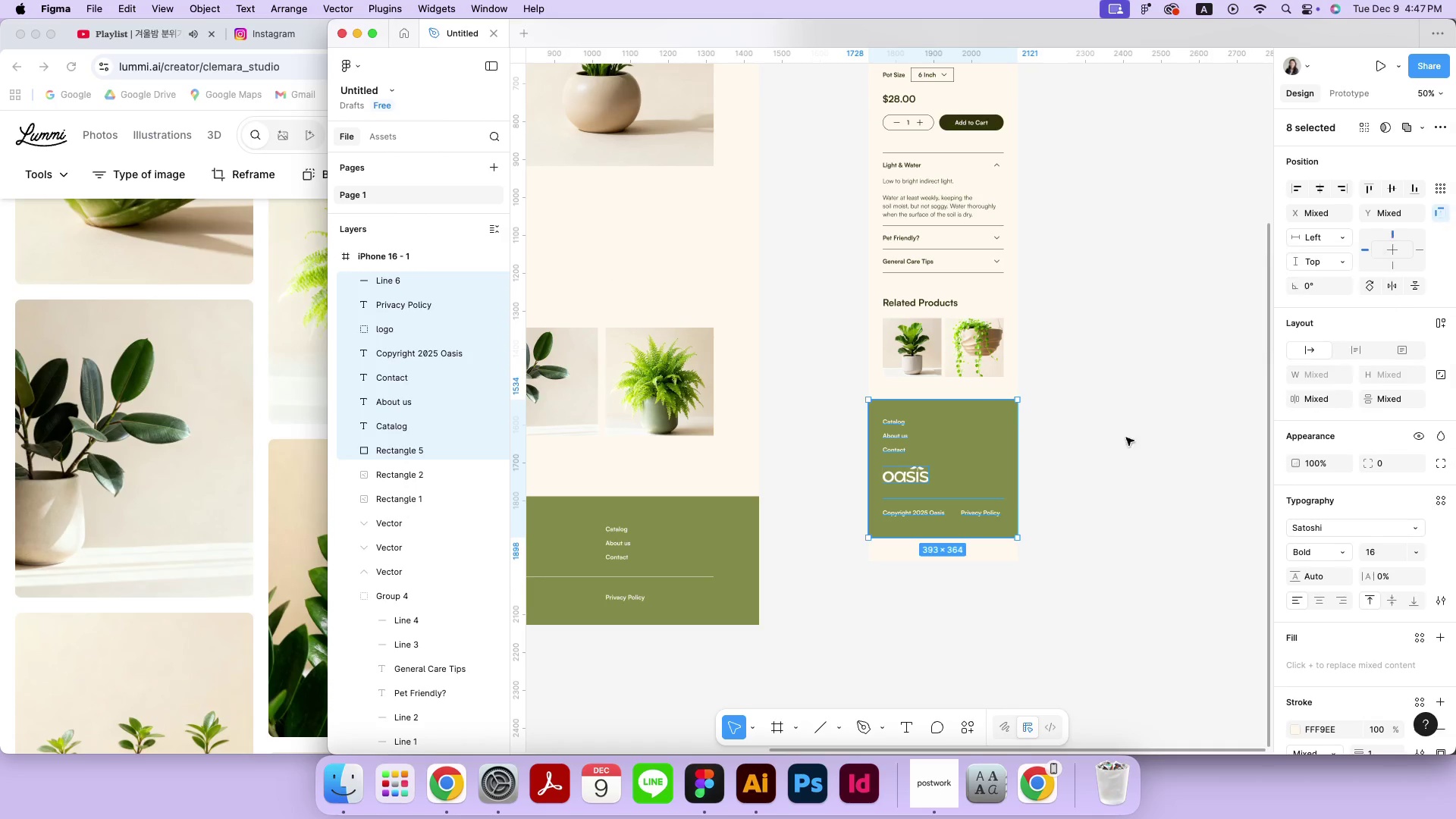 
triple_click([1106, 458])
 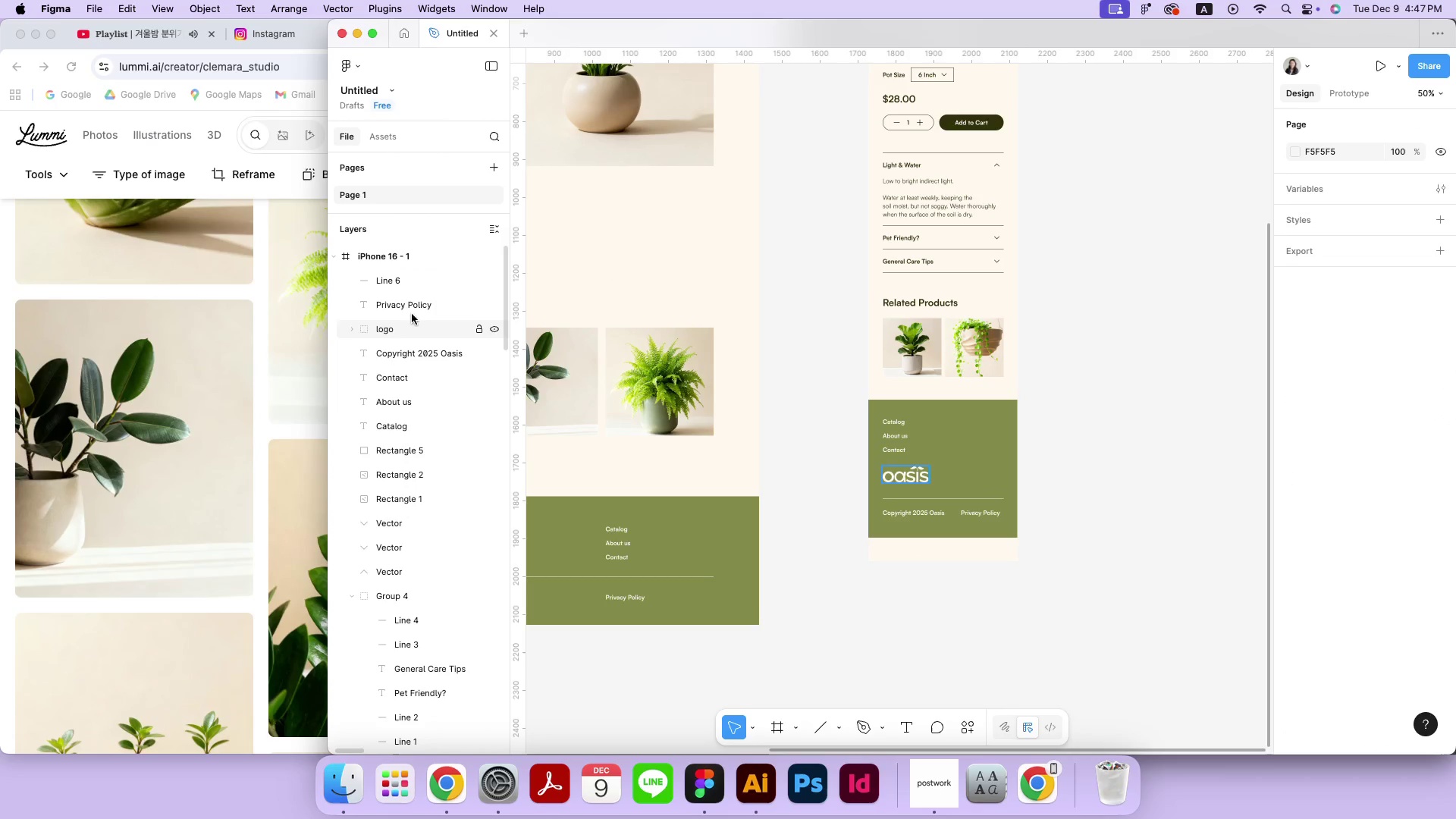 
left_click([400, 267])
 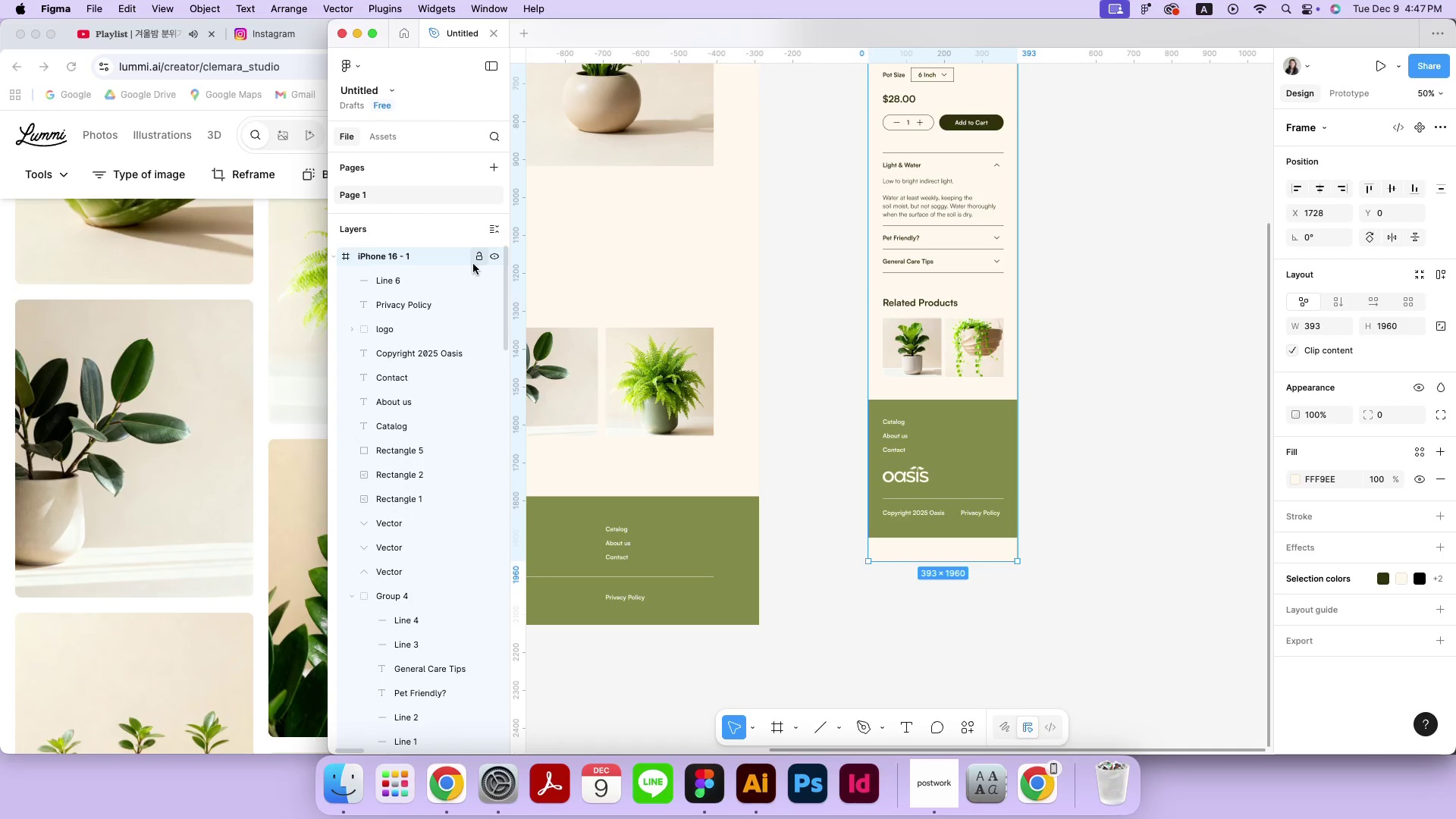 
left_click([446, 259])
 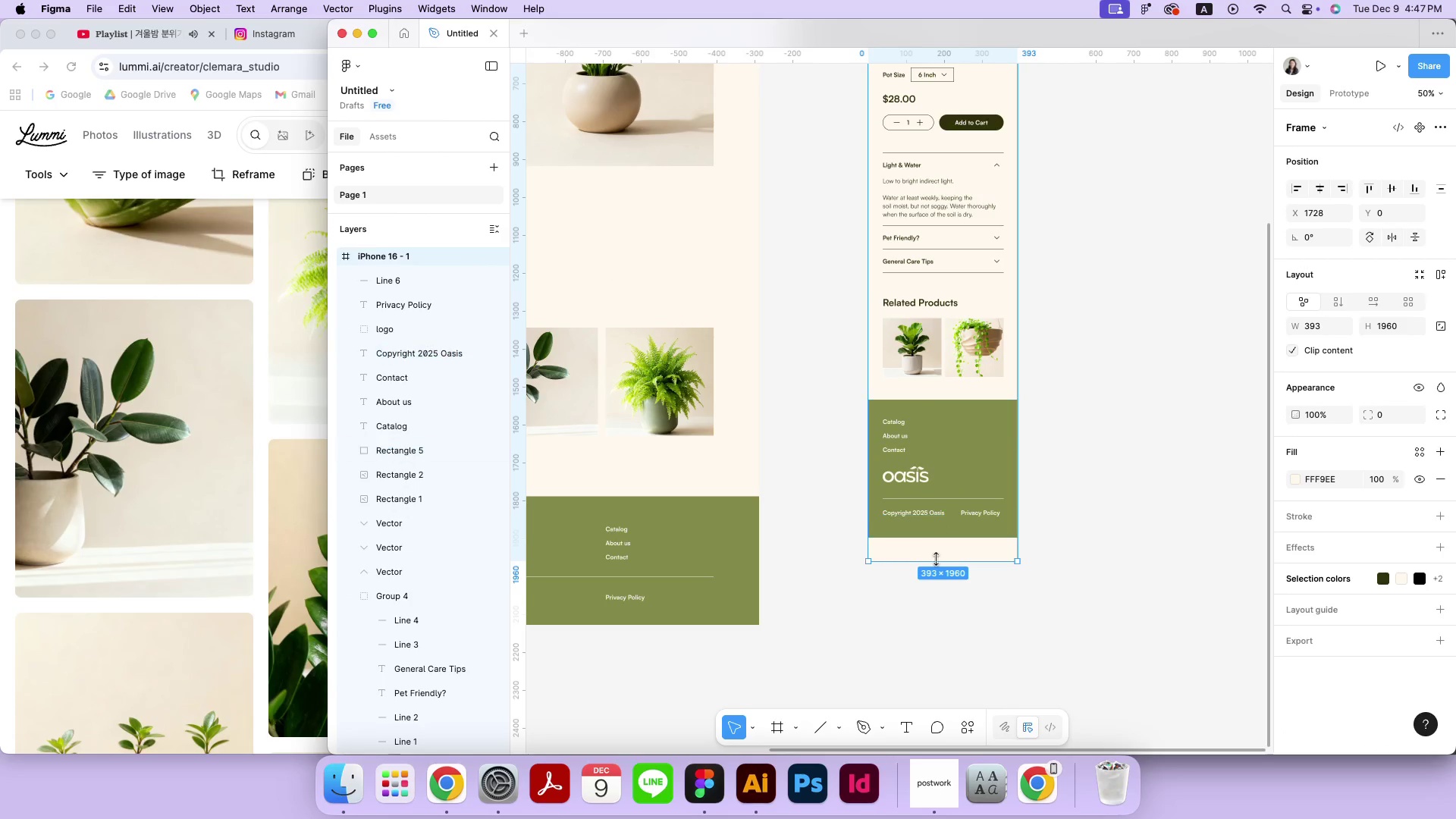 
left_click_drag(start_coordinate=[936, 560], to_coordinate=[940, 537])
 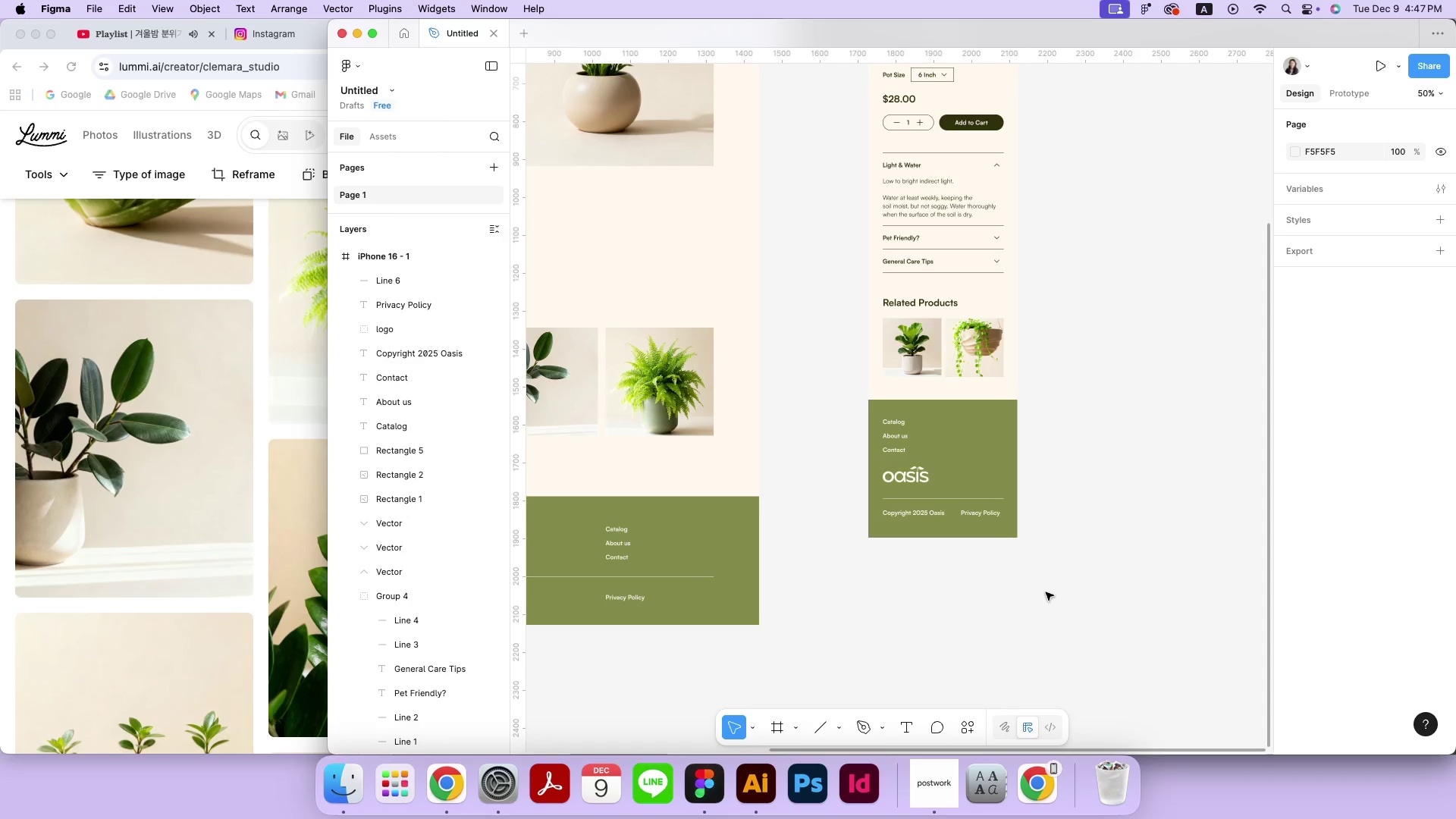 
double_click([892, 475])
 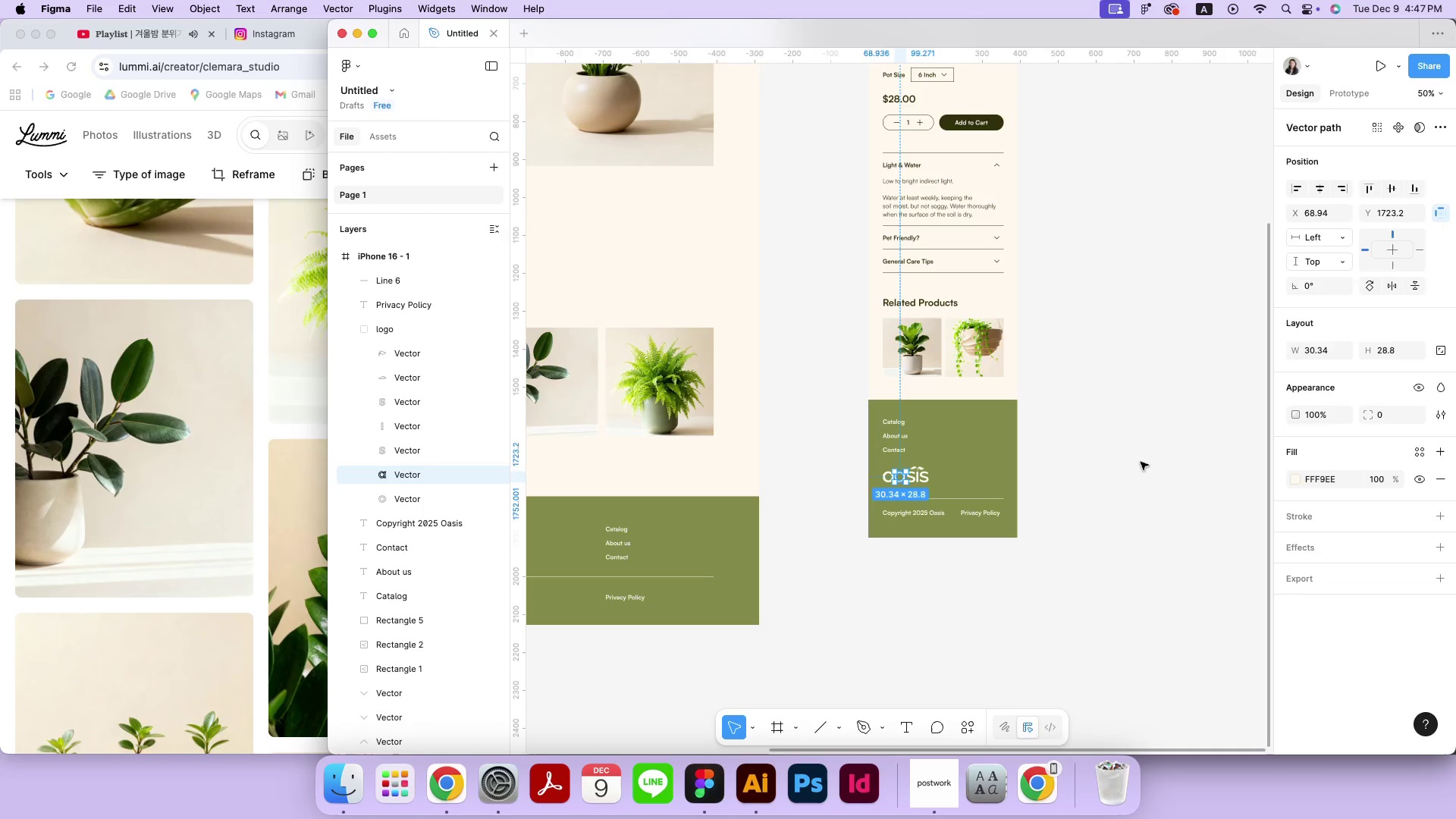 
double_click([1141, 462])
 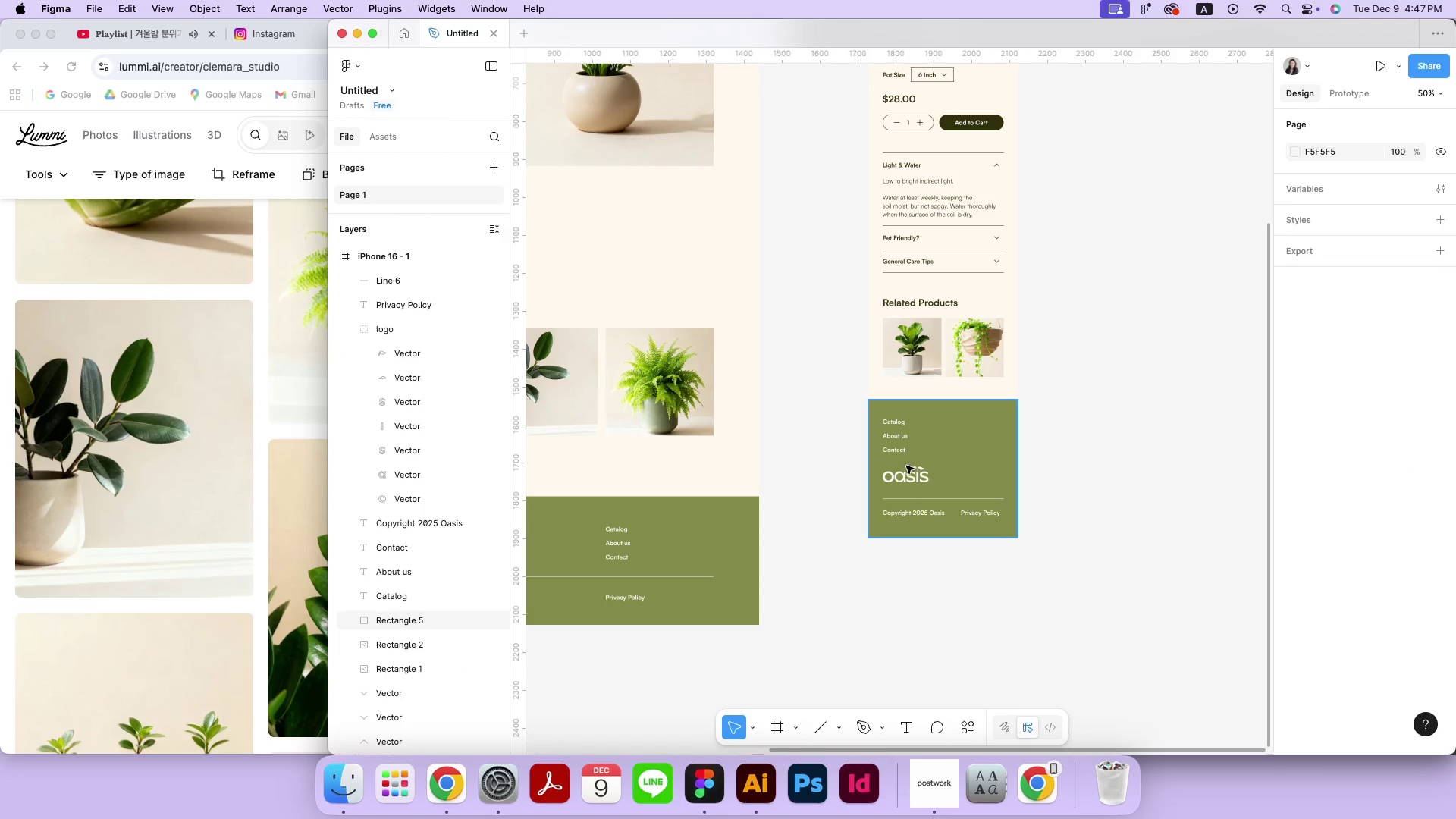 
left_click([912, 475])
 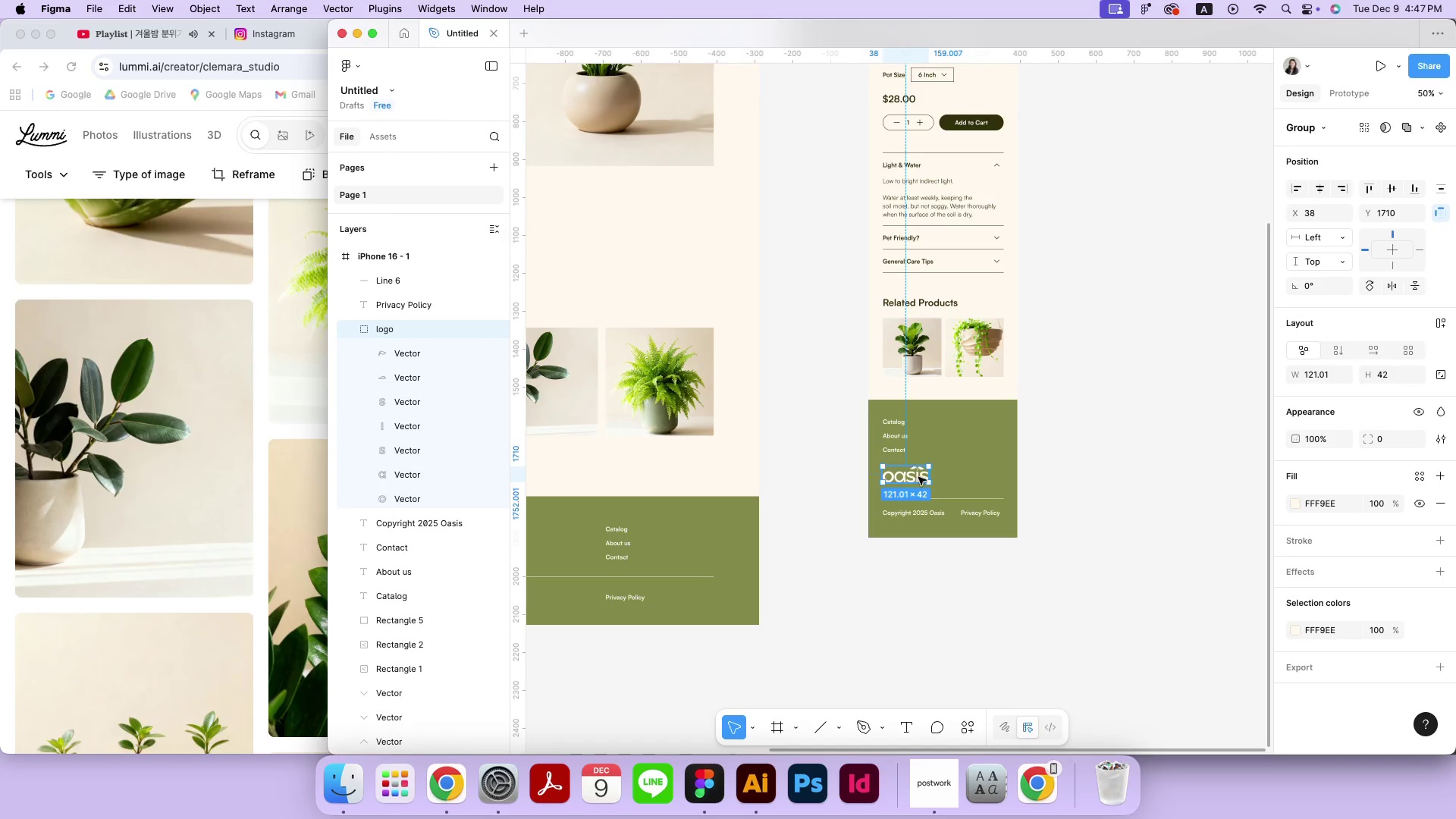 
left_click_drag(start_coordinate=[918, 476], to_coordinate=[977, 447])
 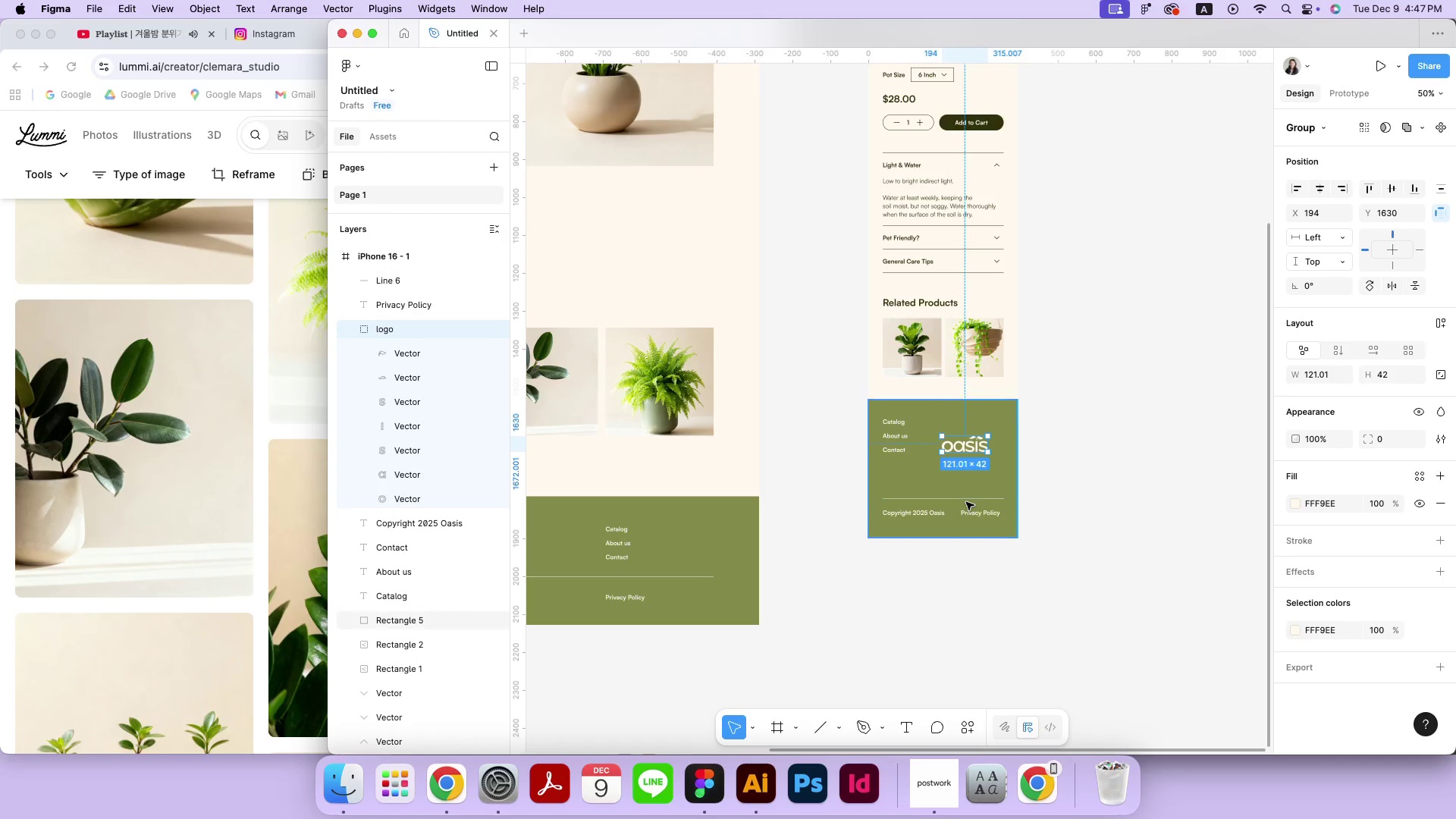 
left_click([966, 500])
 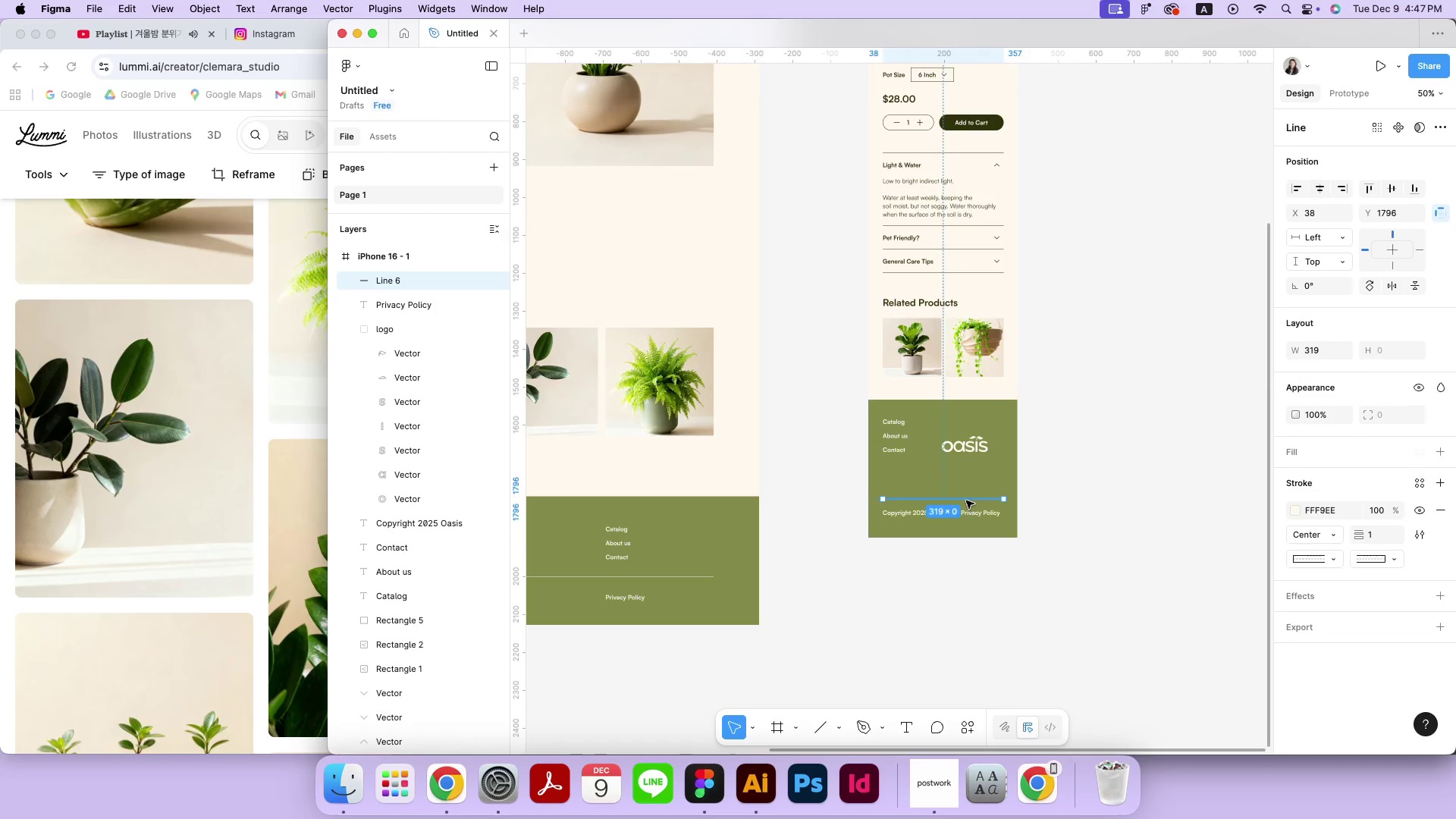 
hold_key(key=ShiftLeft, duration=1.18)
double_click([967, 517])
 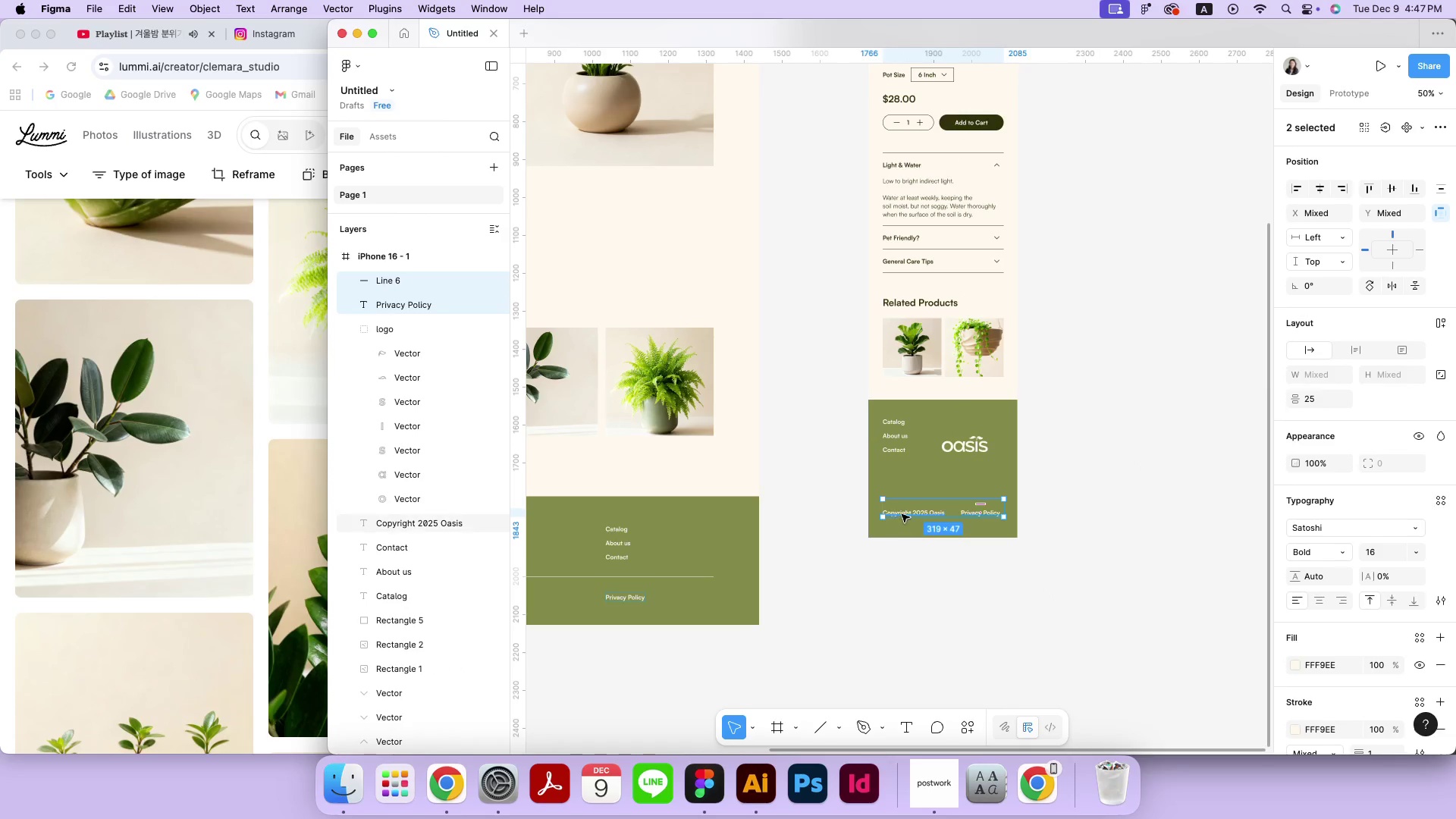 
left_click([902, 514])
 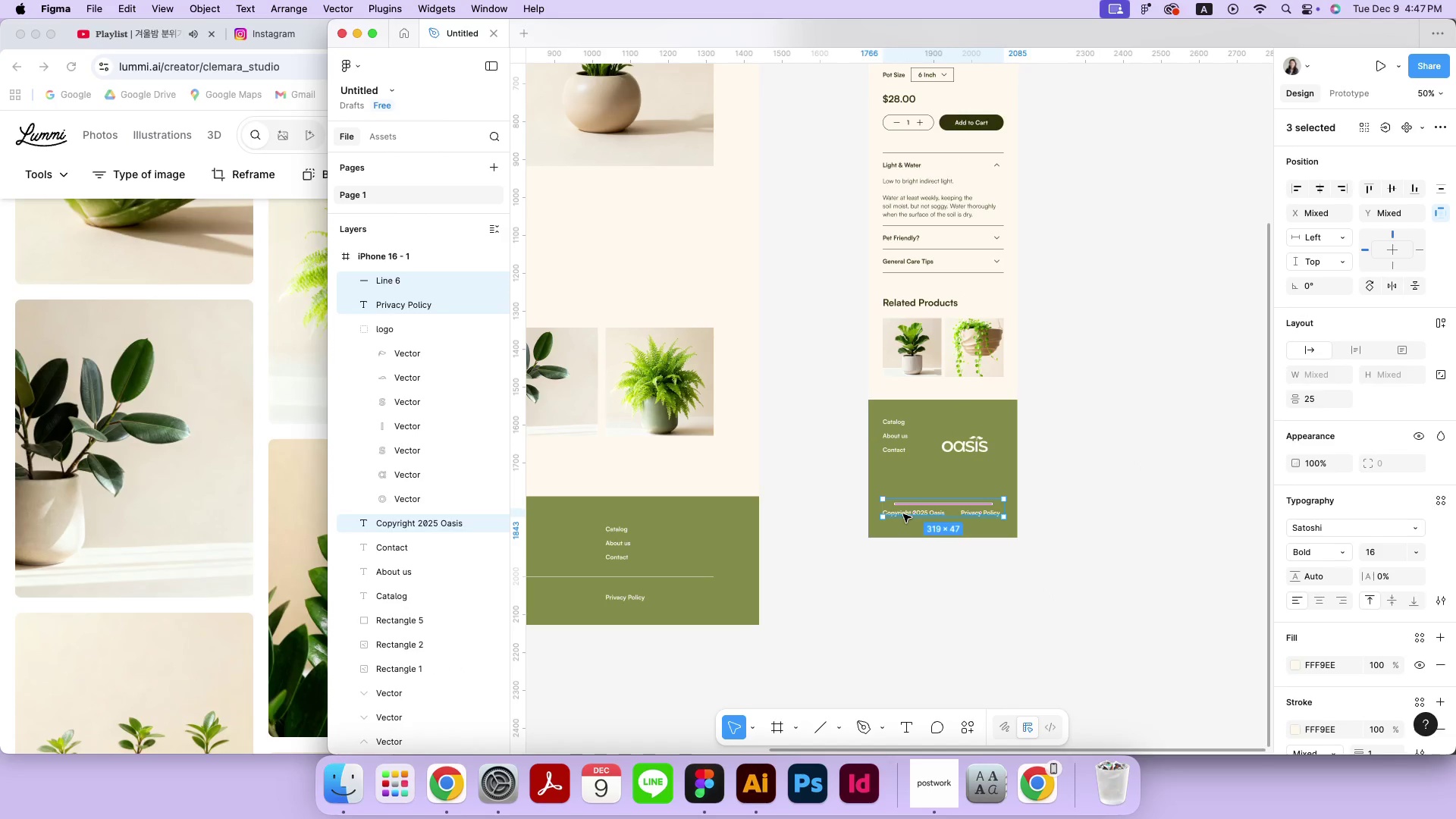 
left_click_drag(start_coordinate=[903, 514], to_coordinate=[902, 498])
 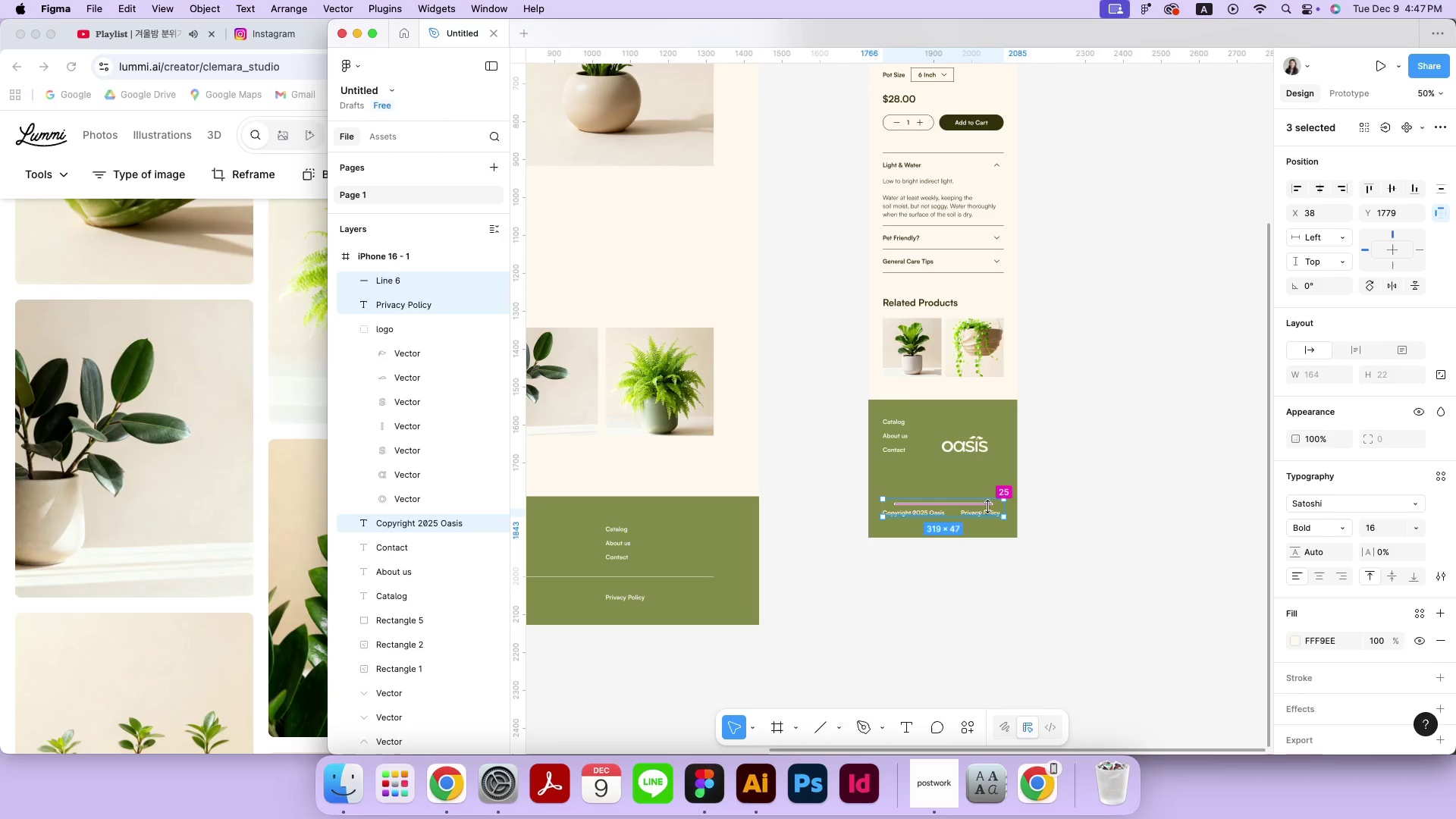 
hold_key(key=ShiftLeft, duration=0.56)
 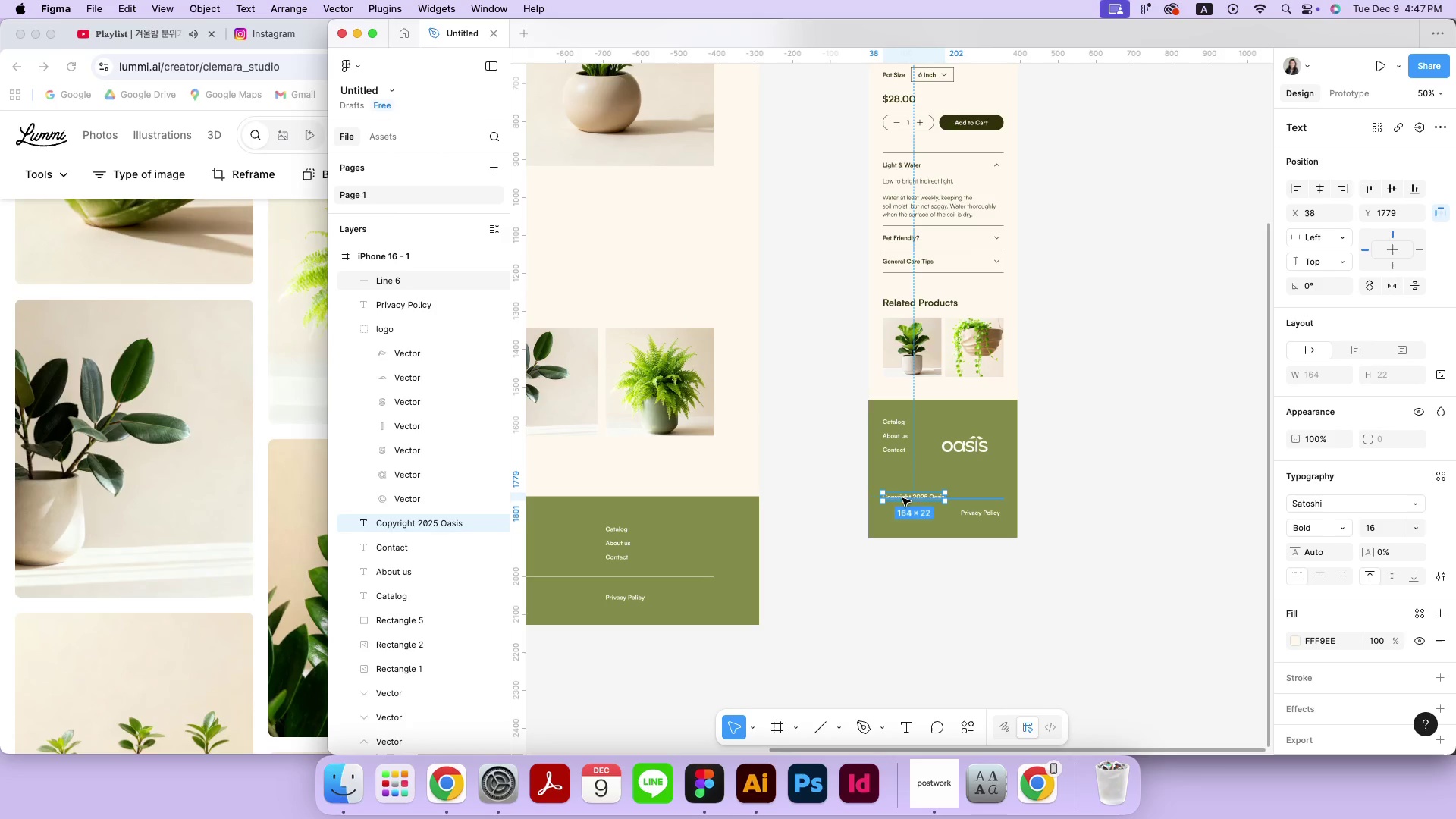 
key(Meta+CommandLeft)
 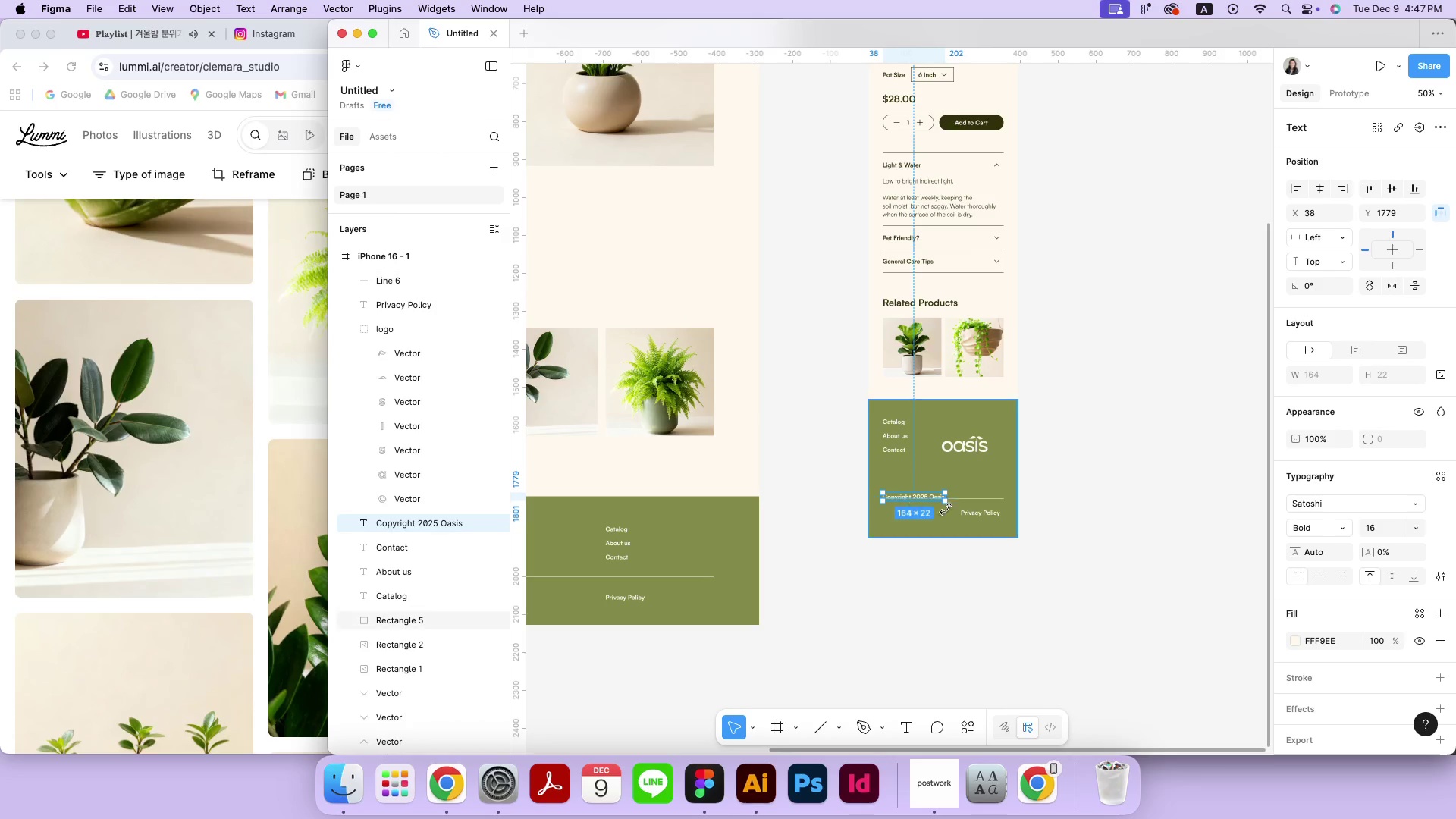 
key(Meta+Z)
 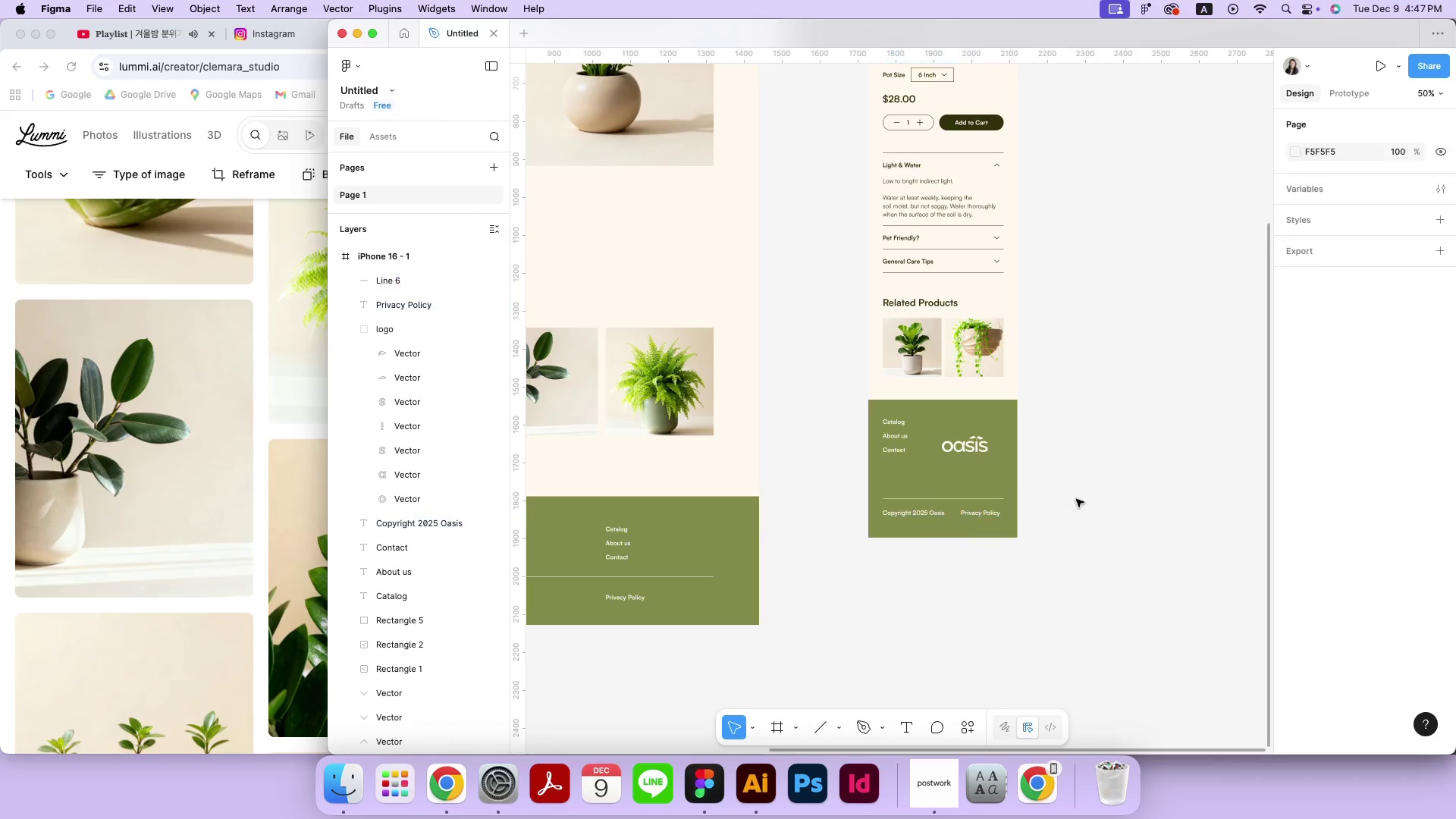 
double_click([996, 500])
 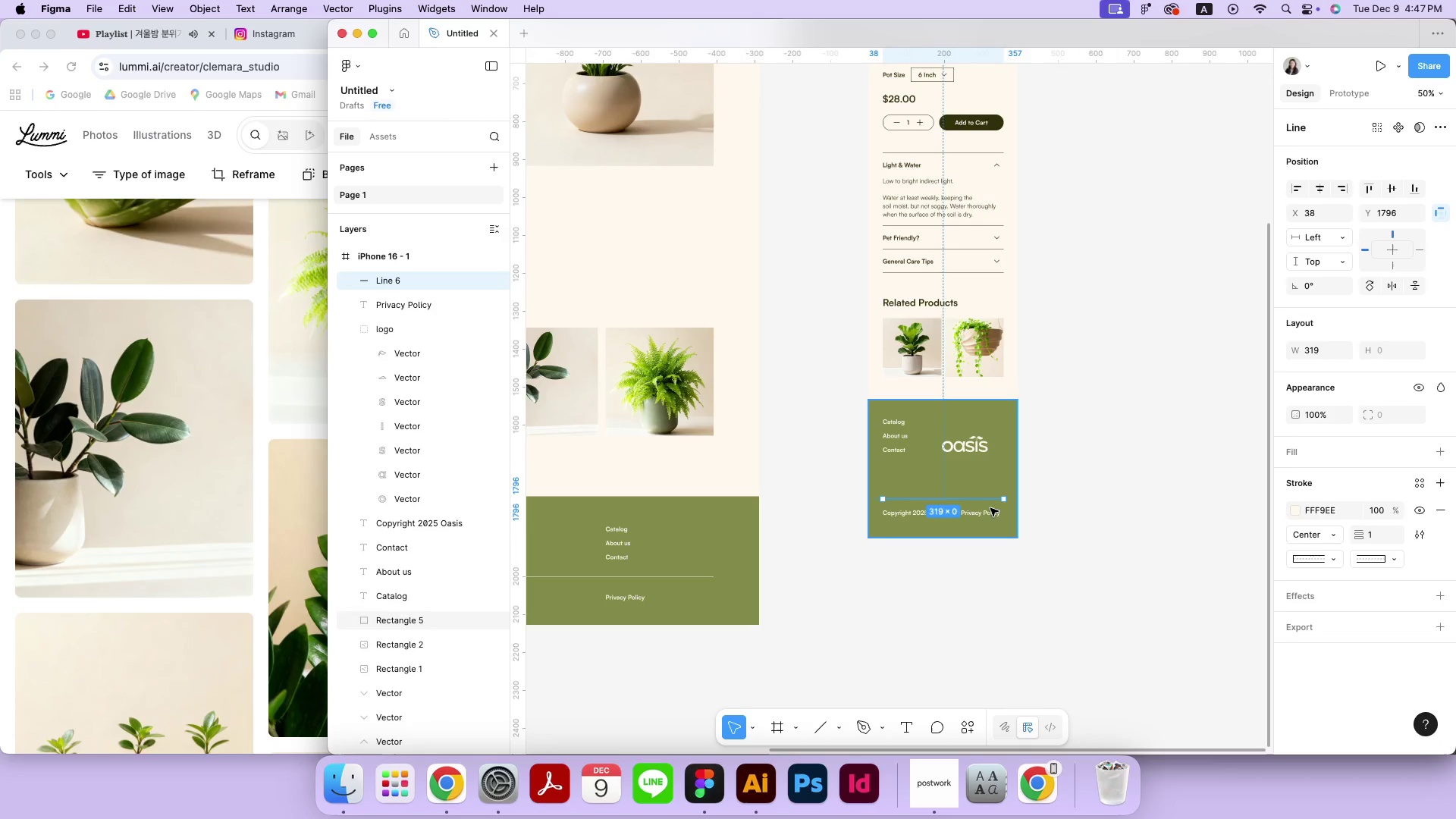 
hold_key(key=ShiftLeft, duration=0.96)
triple_click([987, 513])
 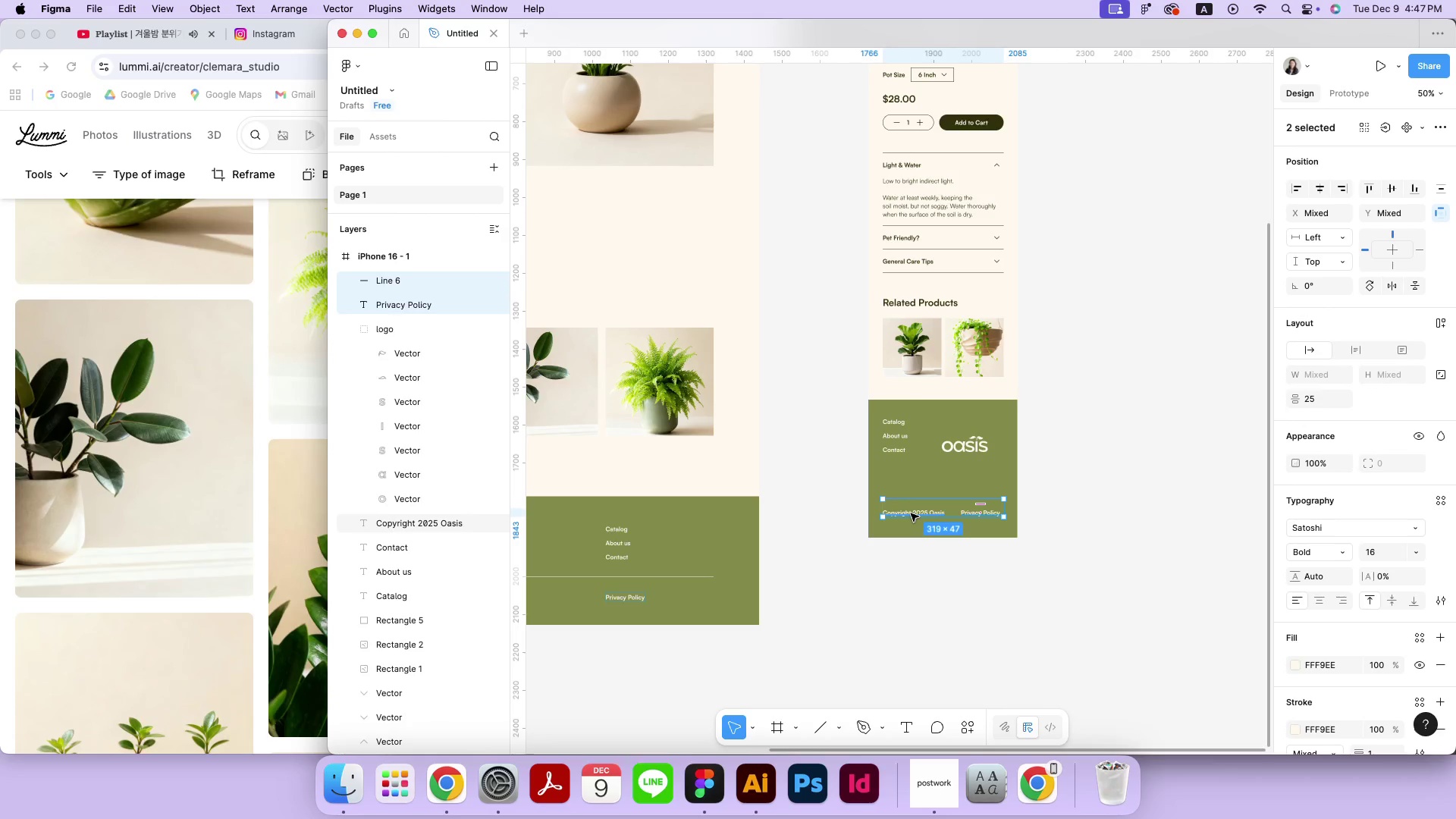 
left_click([911, 513])
 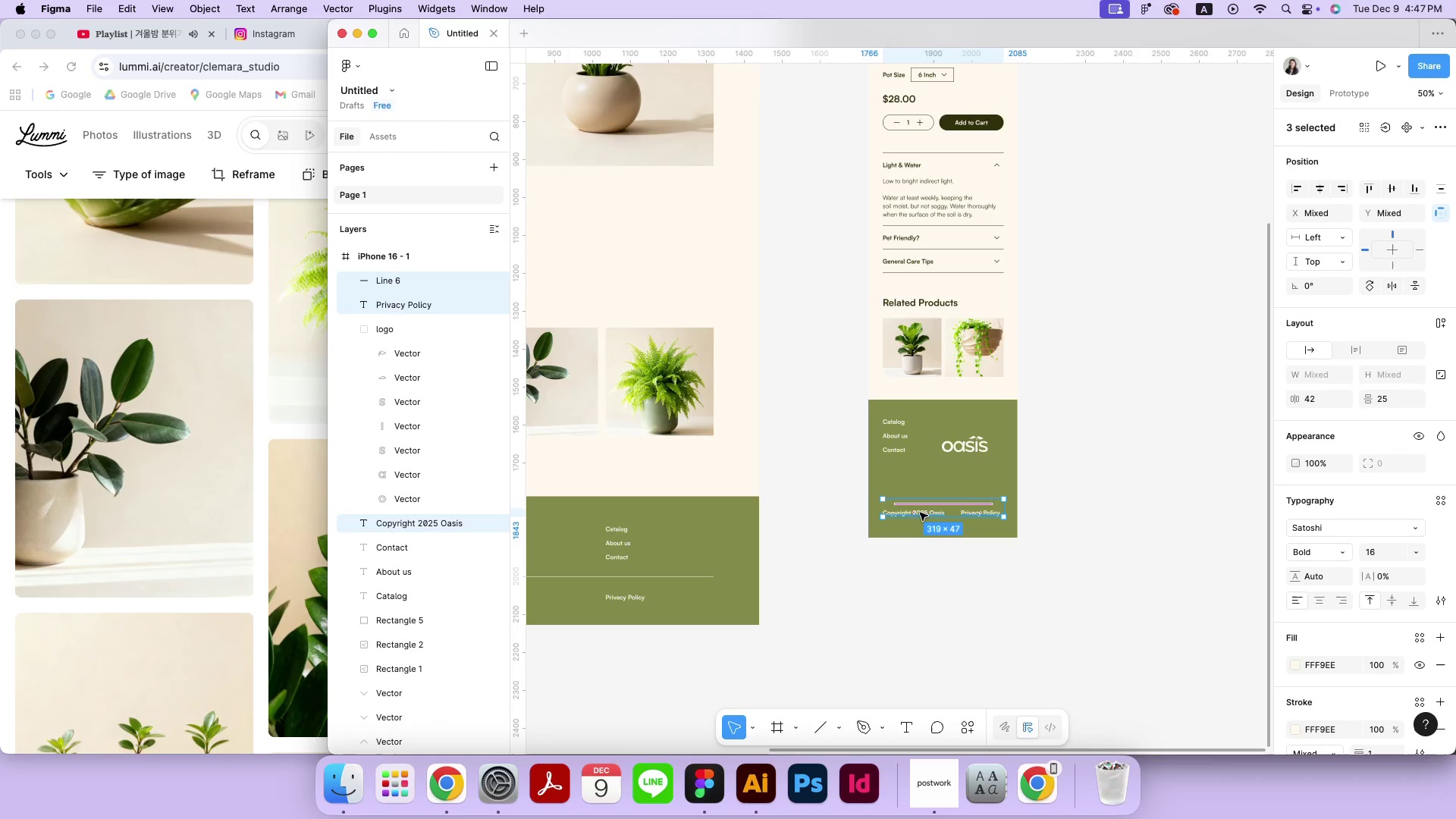 
left_click_drag(start_coordinate=[920, 513], to_coordinate=[919, 480])
 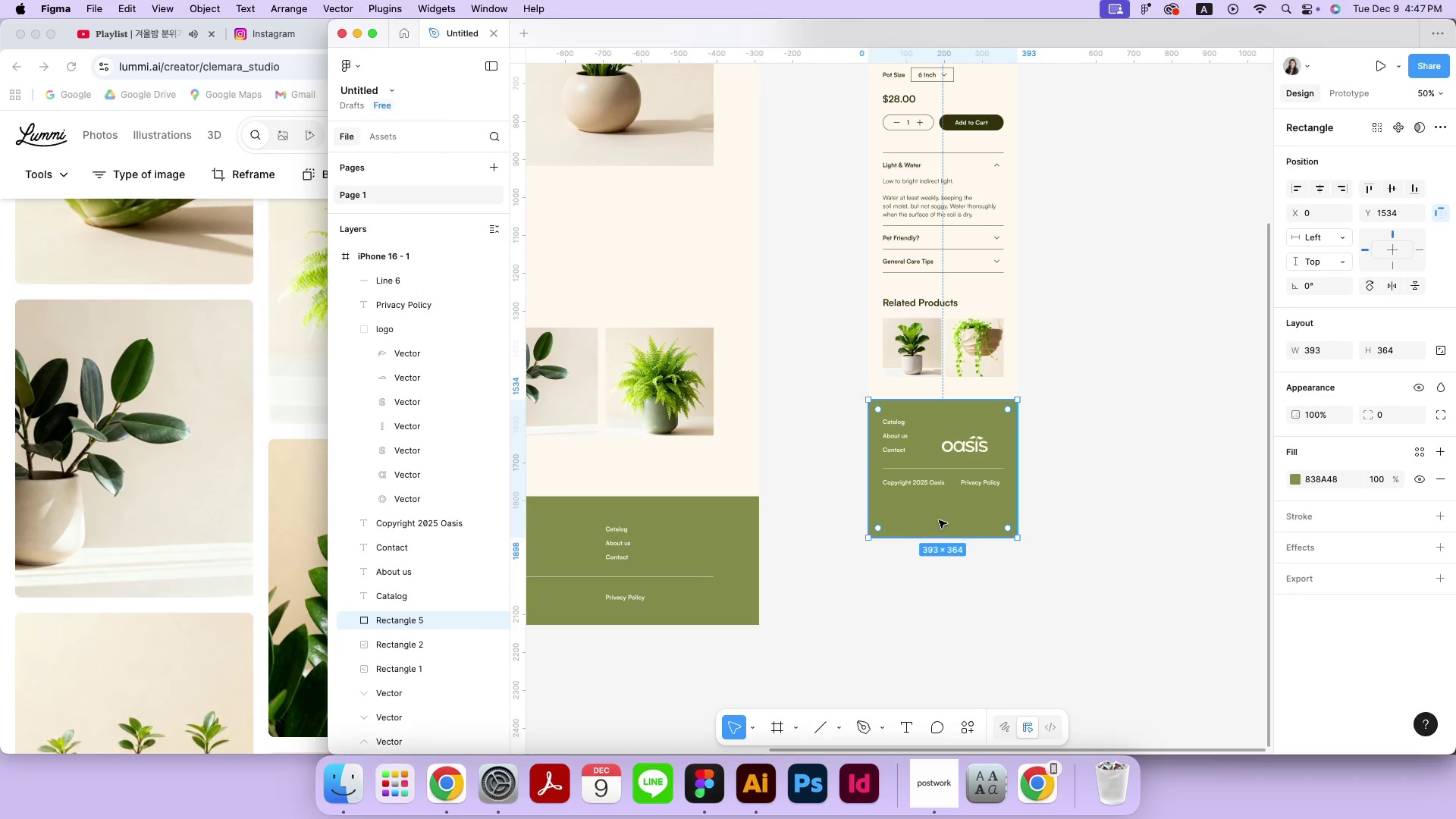 
hold_key(key=ShiftLeft, duration=2.35)
 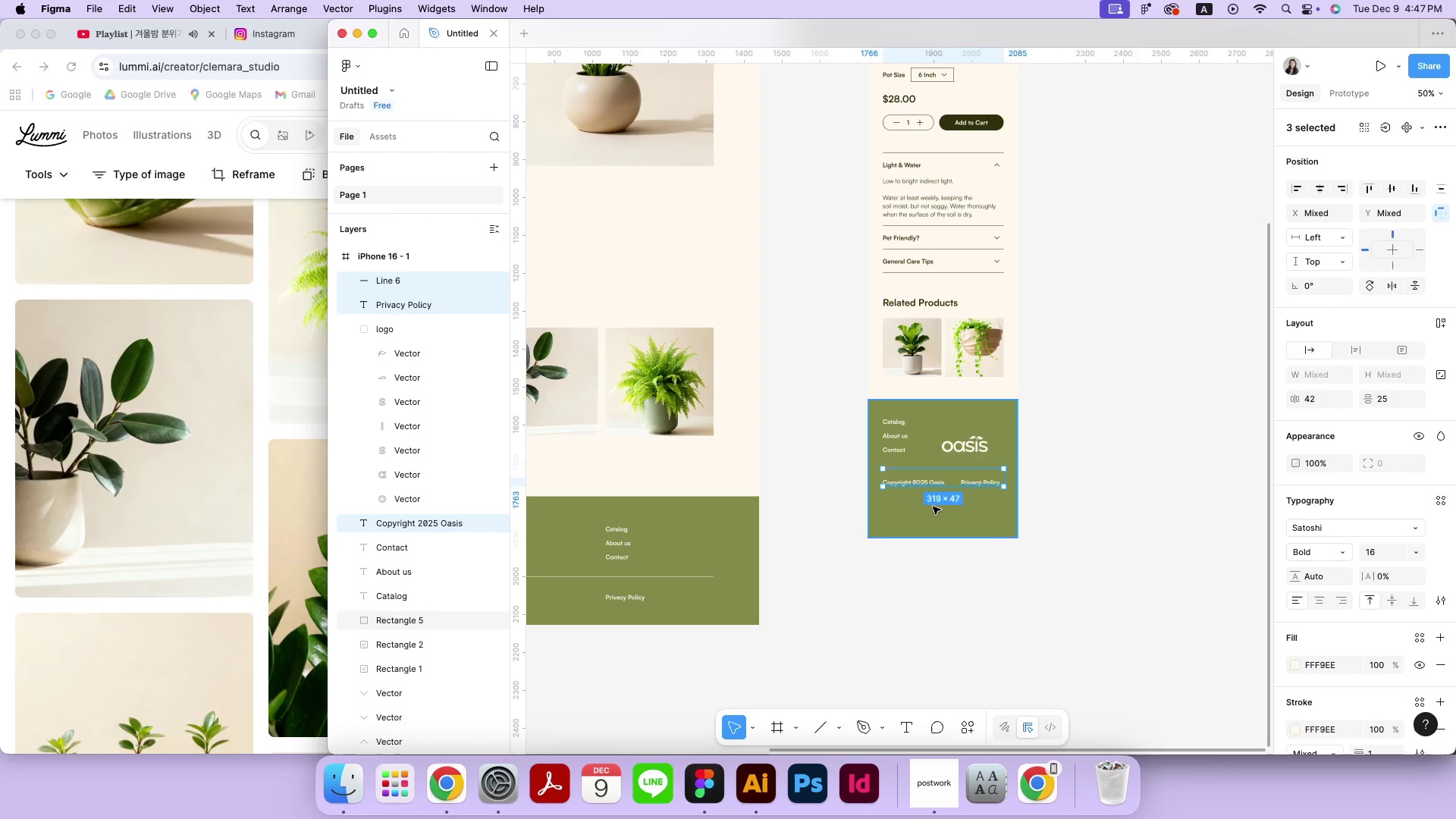 
left_click([933, 507])
 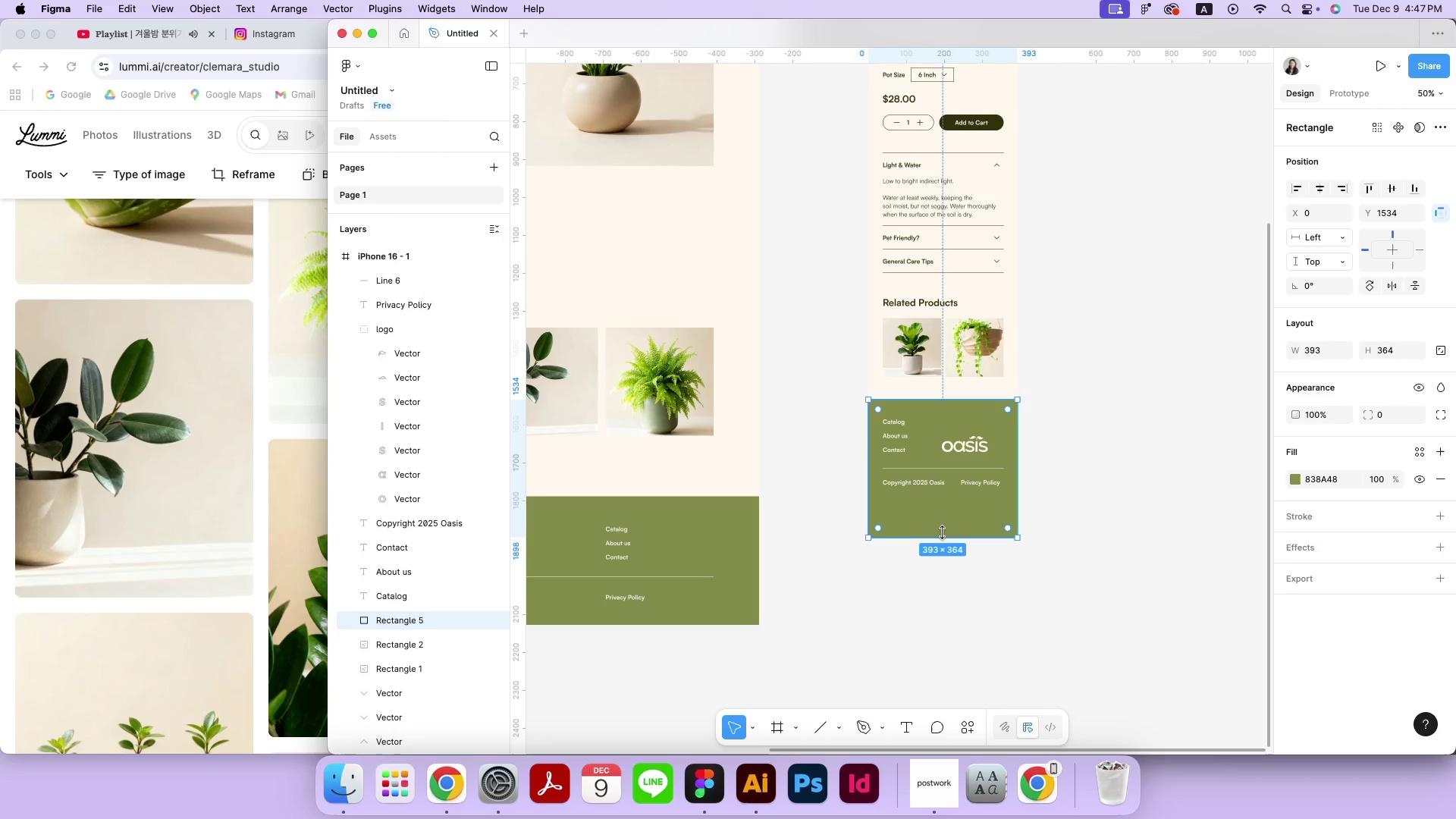 
left_click_drag(start_coordinate=[942, 535], to_coordinate=[946, 506])
 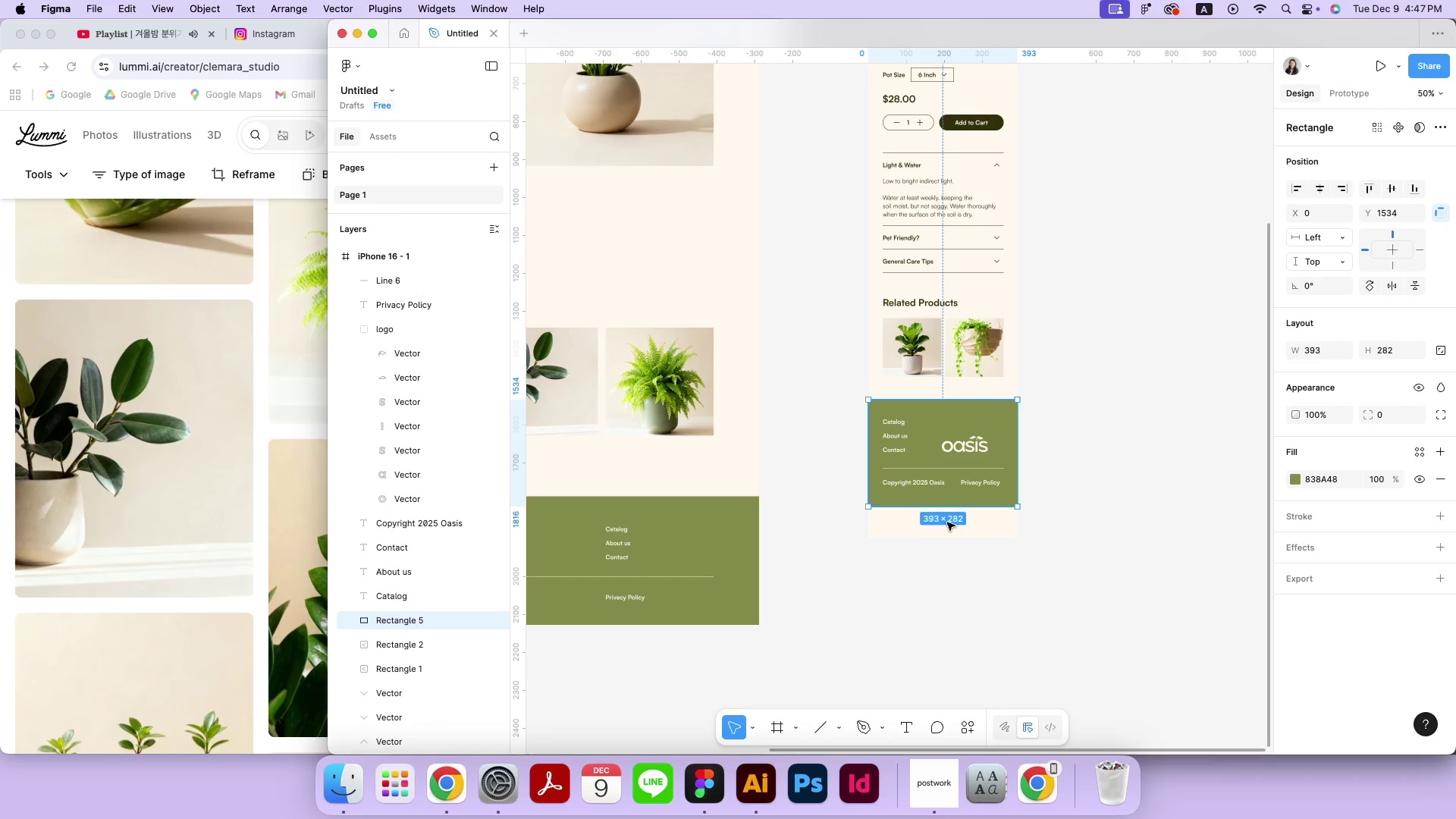 
left_click([947, 522])
 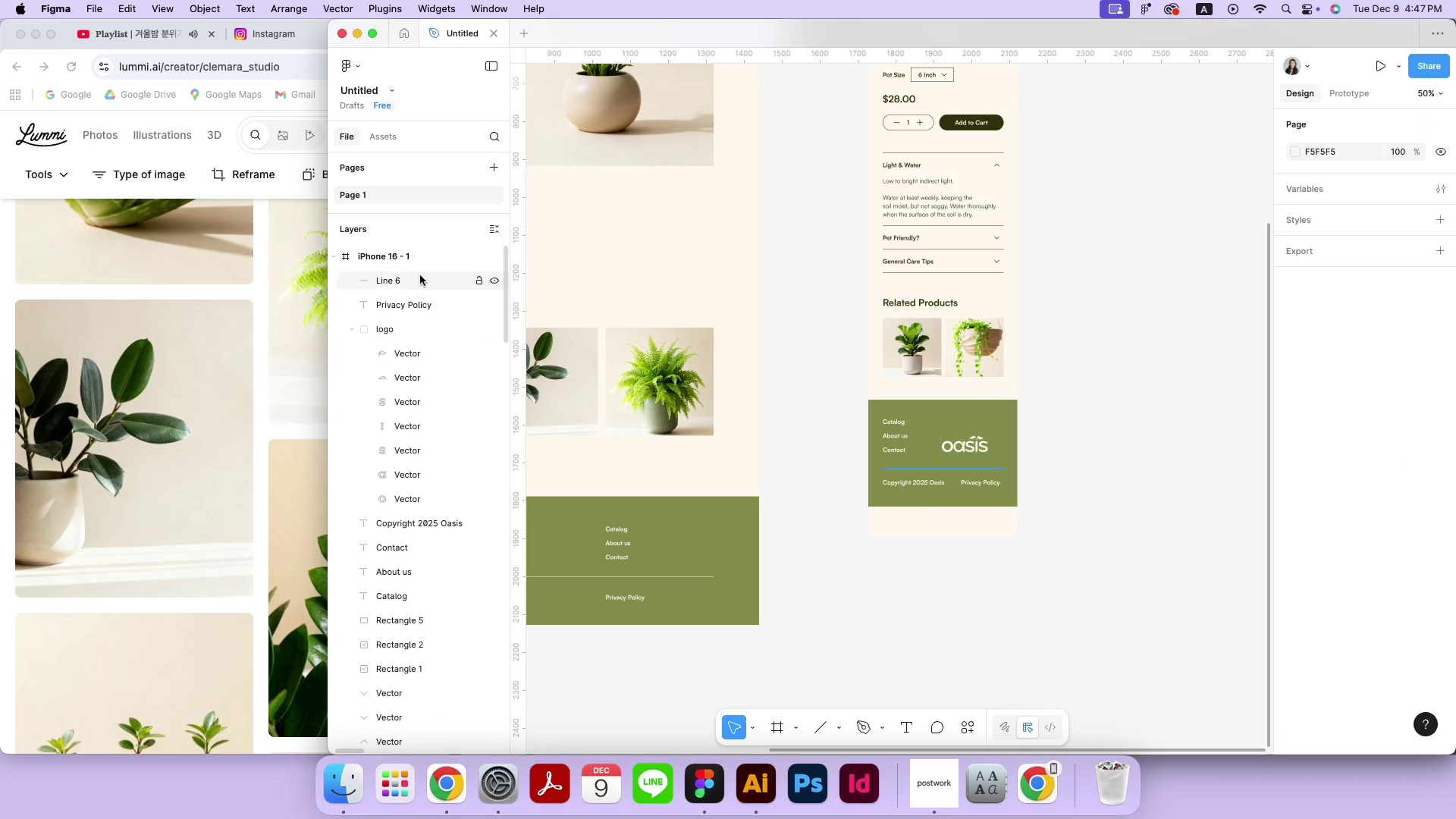 
left_click([422, 252])
 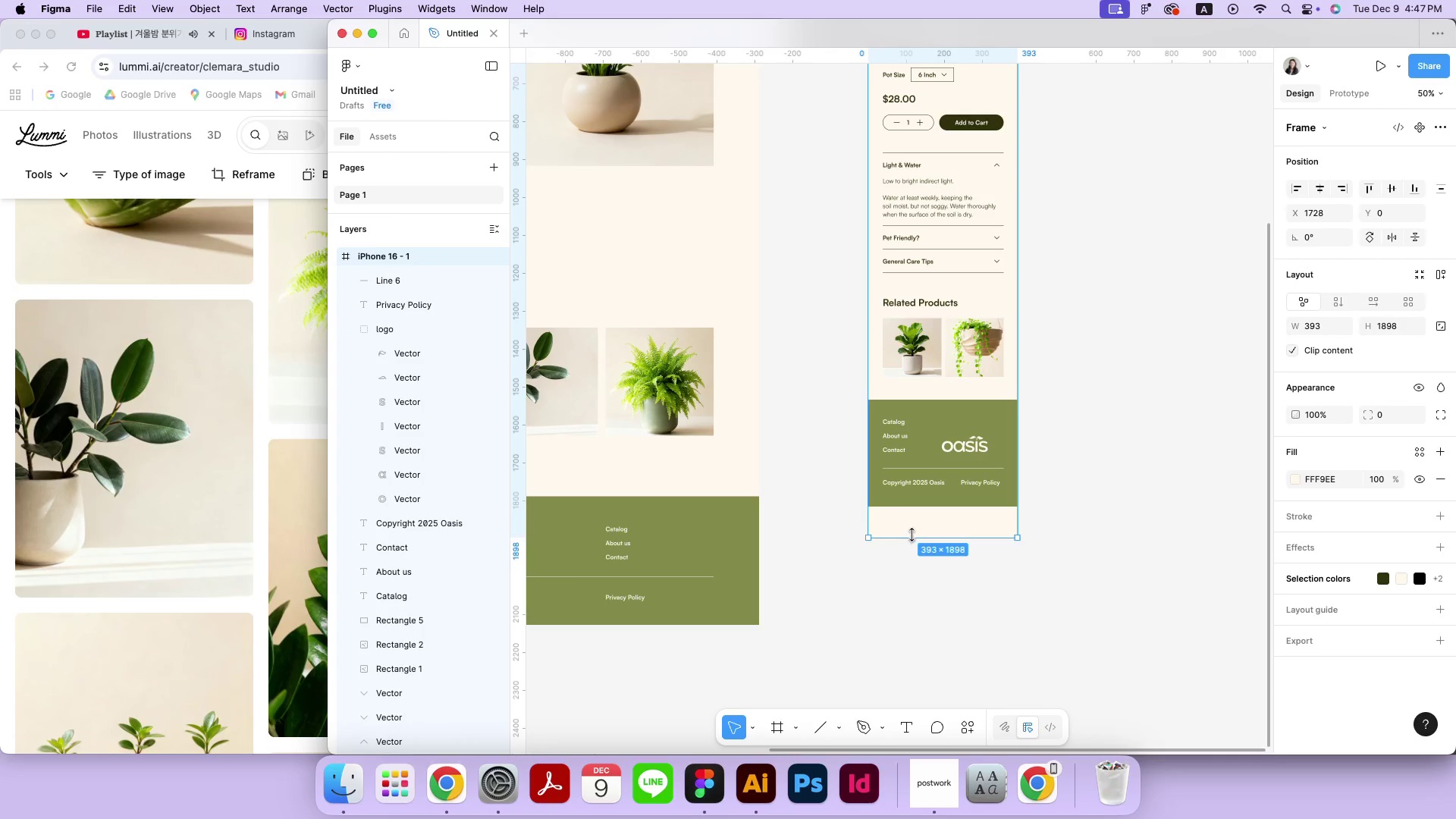 
left_click_drag(start_coordinate=[913, 538], to_coordinate=[916, 506])
 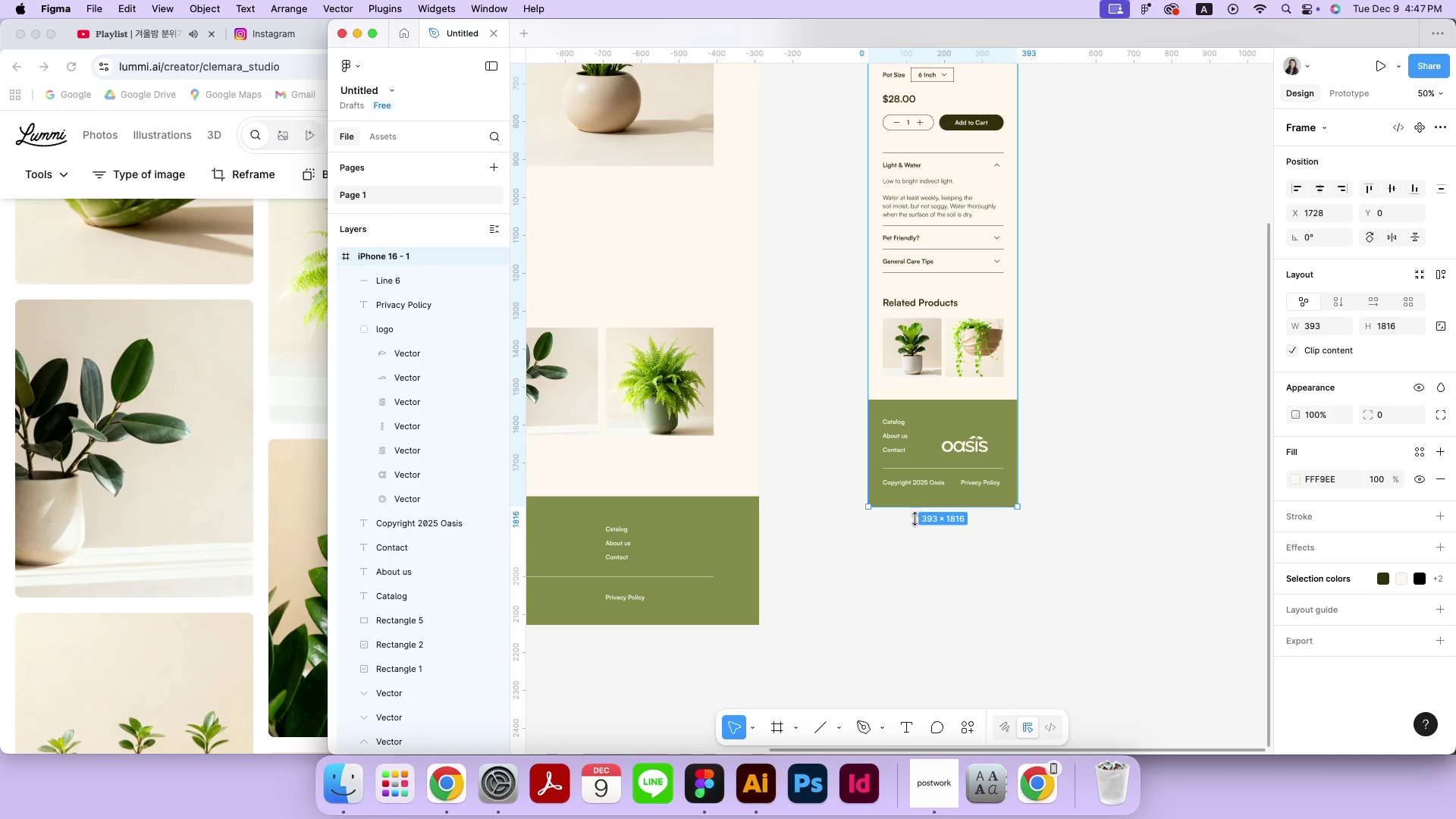 
left_click([912, 575])
 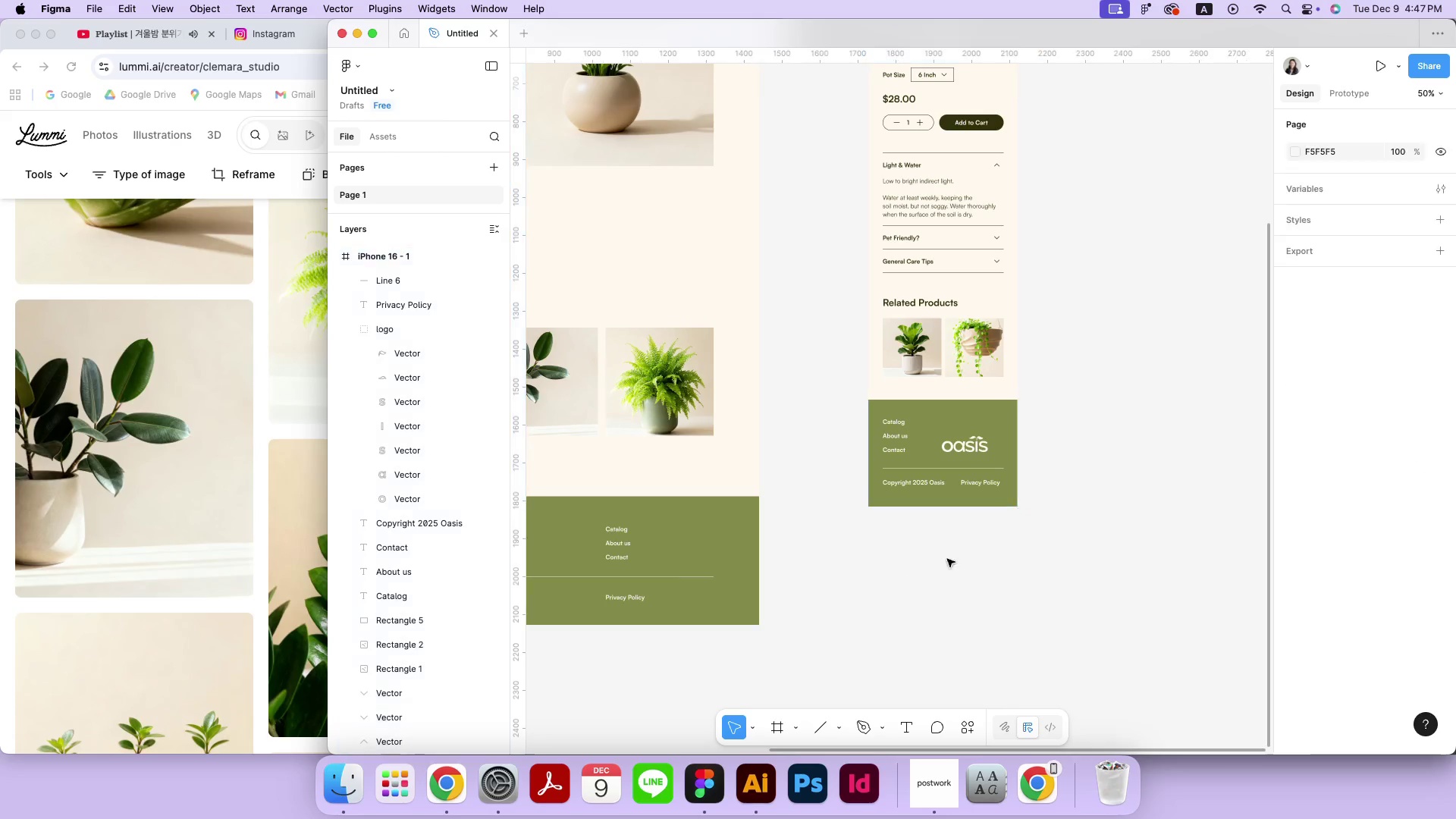 
hold_key(key=Space, duration=1.32)
 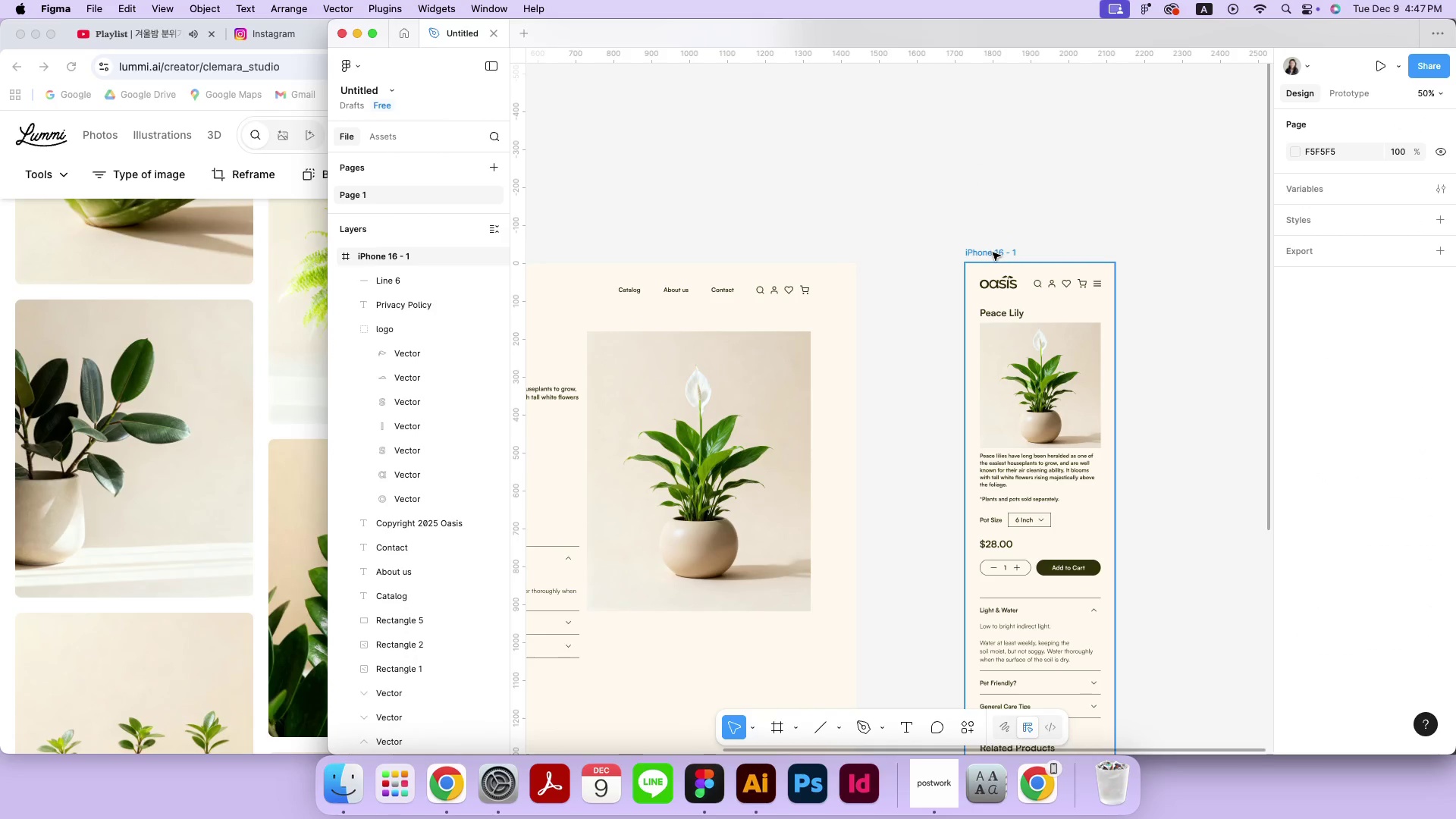 
left_click_drag(start_coordinate=[951, 345], to_coordinate=[1019, 542])
 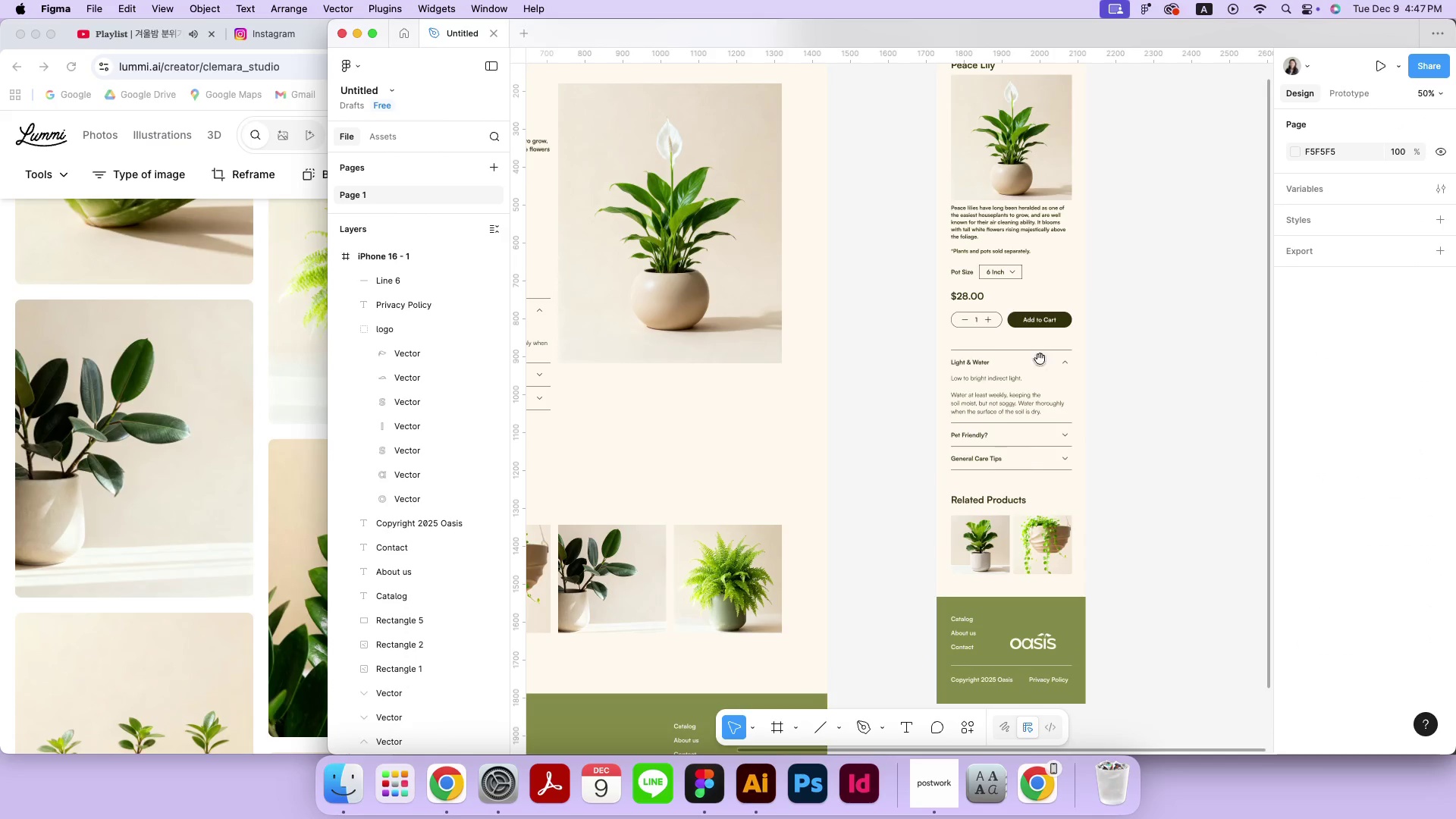 
left_click_drag(start_coordinate=[1054, 265], to_coordinate=[1084, 513])
 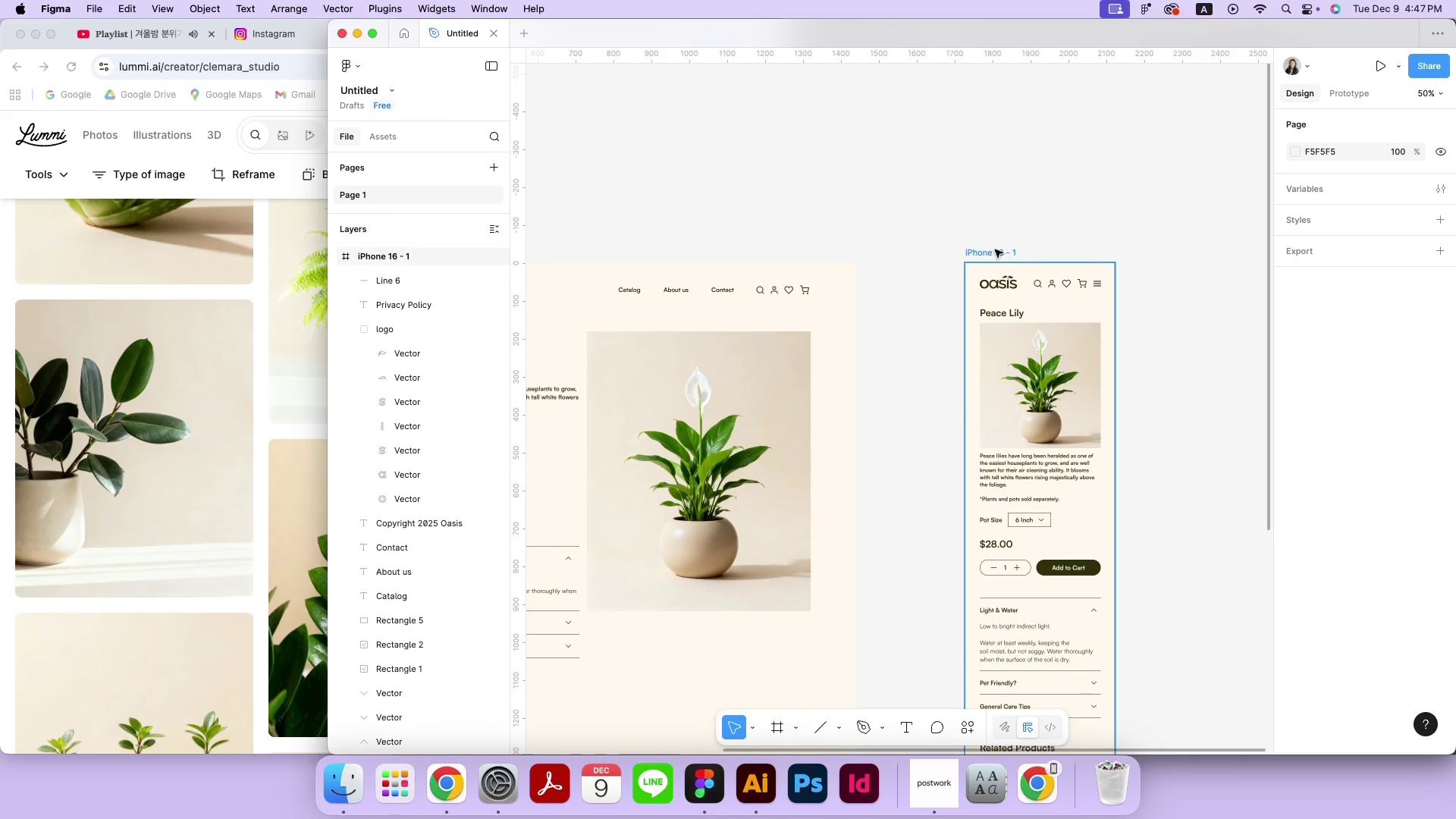 
double_click([993, 253])
 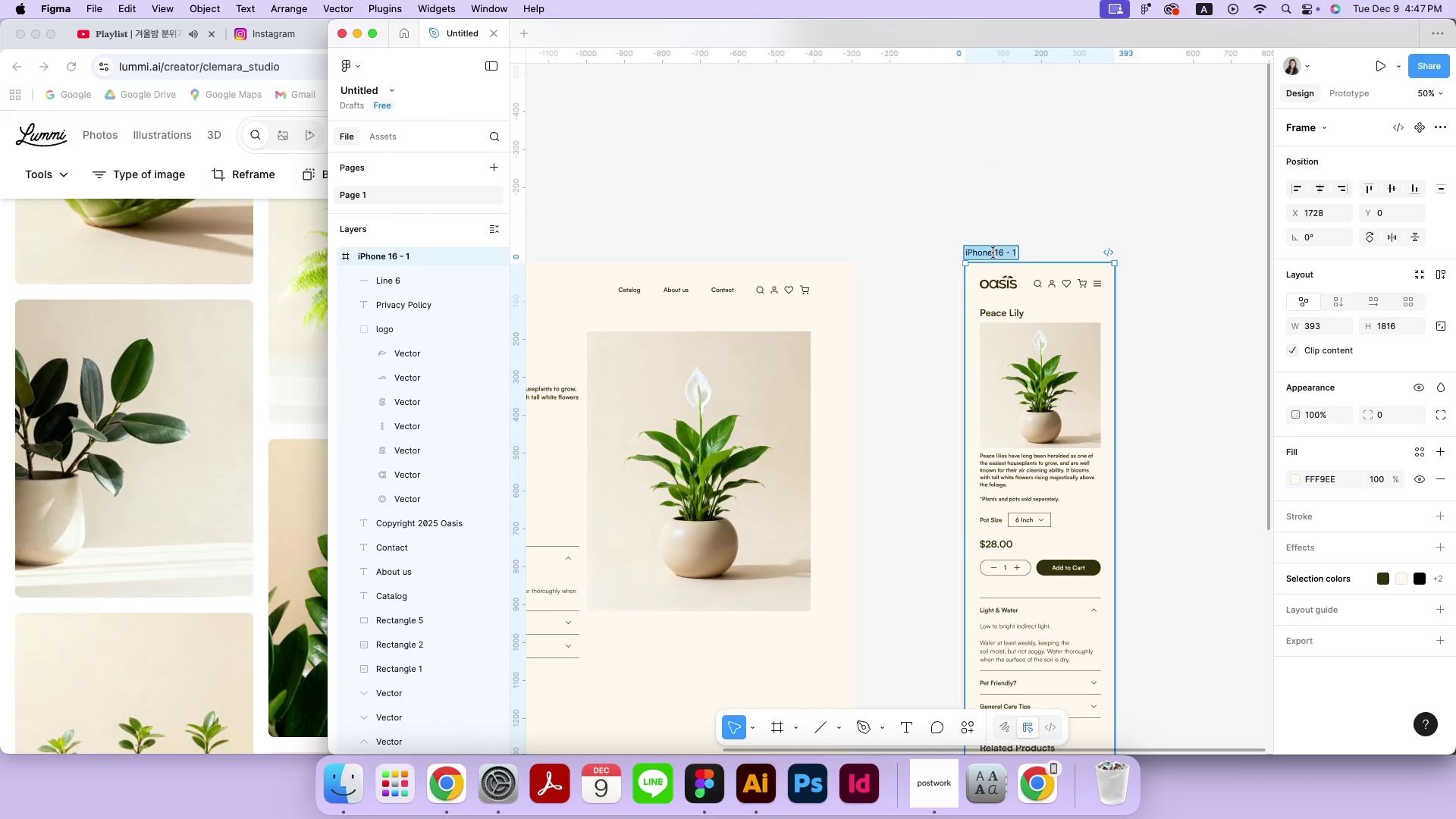 
hold_key(key=CapsLock, duration=0.92)
 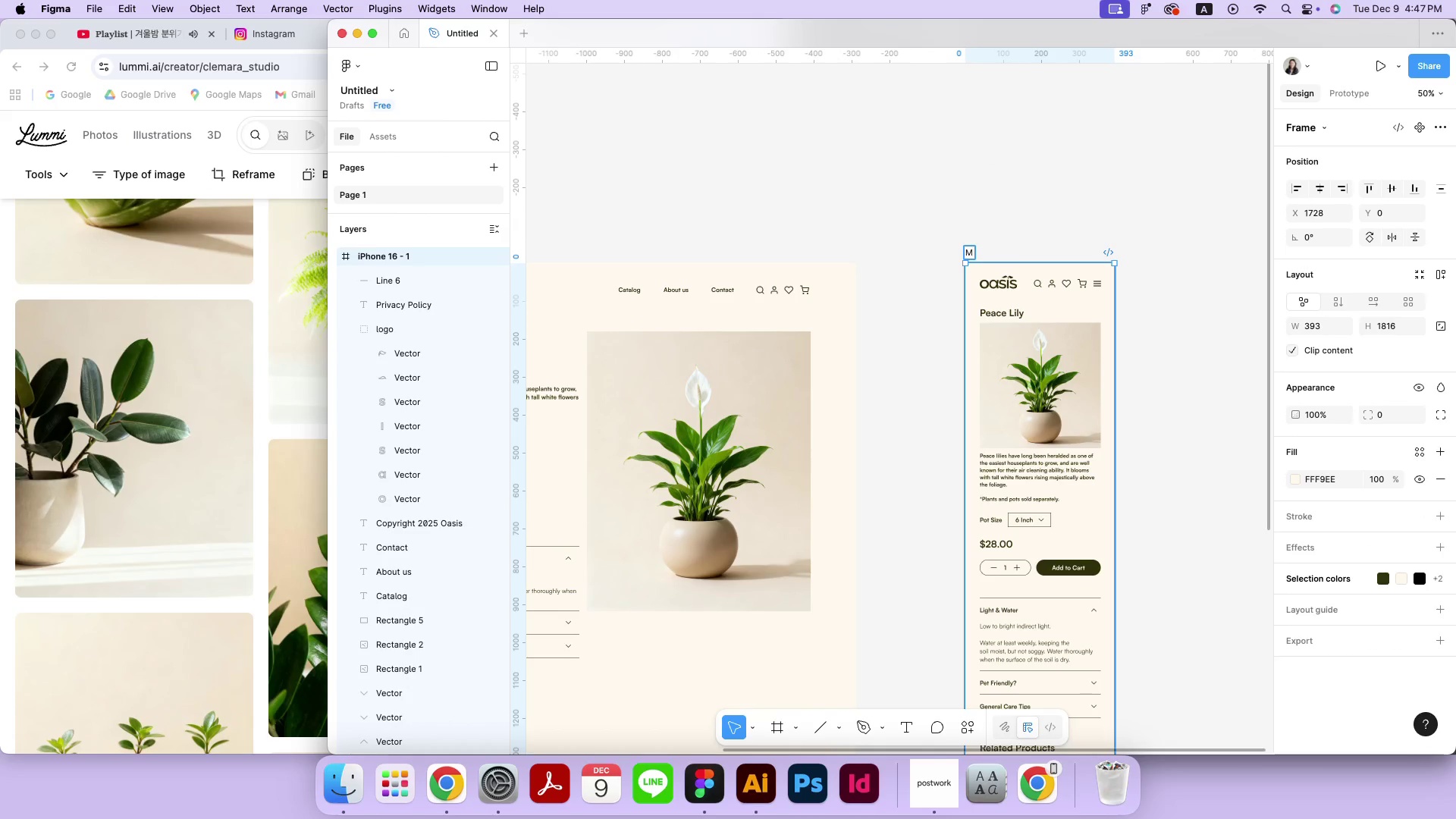 
type(Mobiler)
key(Backspace)
key(Backspace)
type(e)
 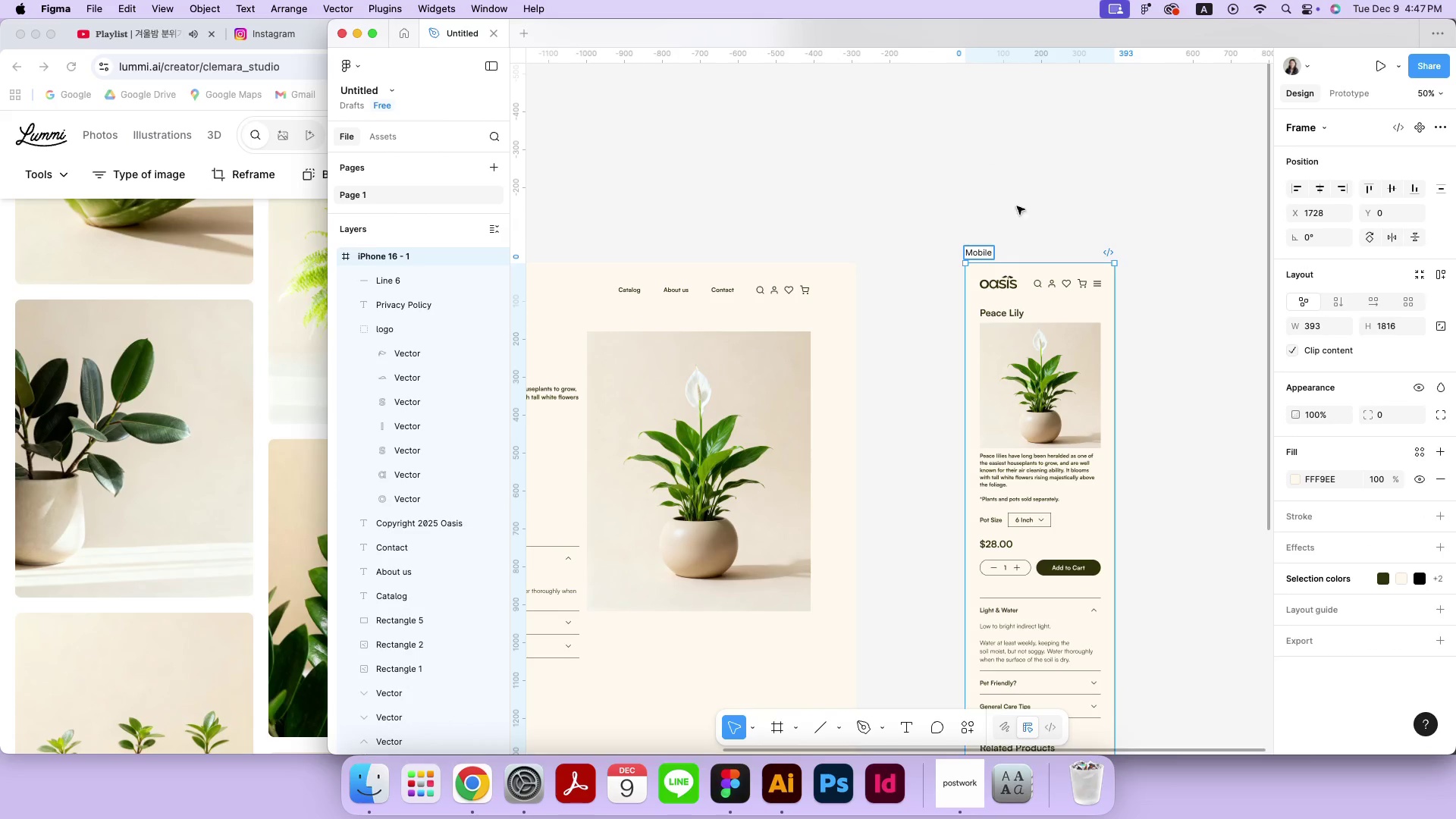 
left_click([1014, 174])
 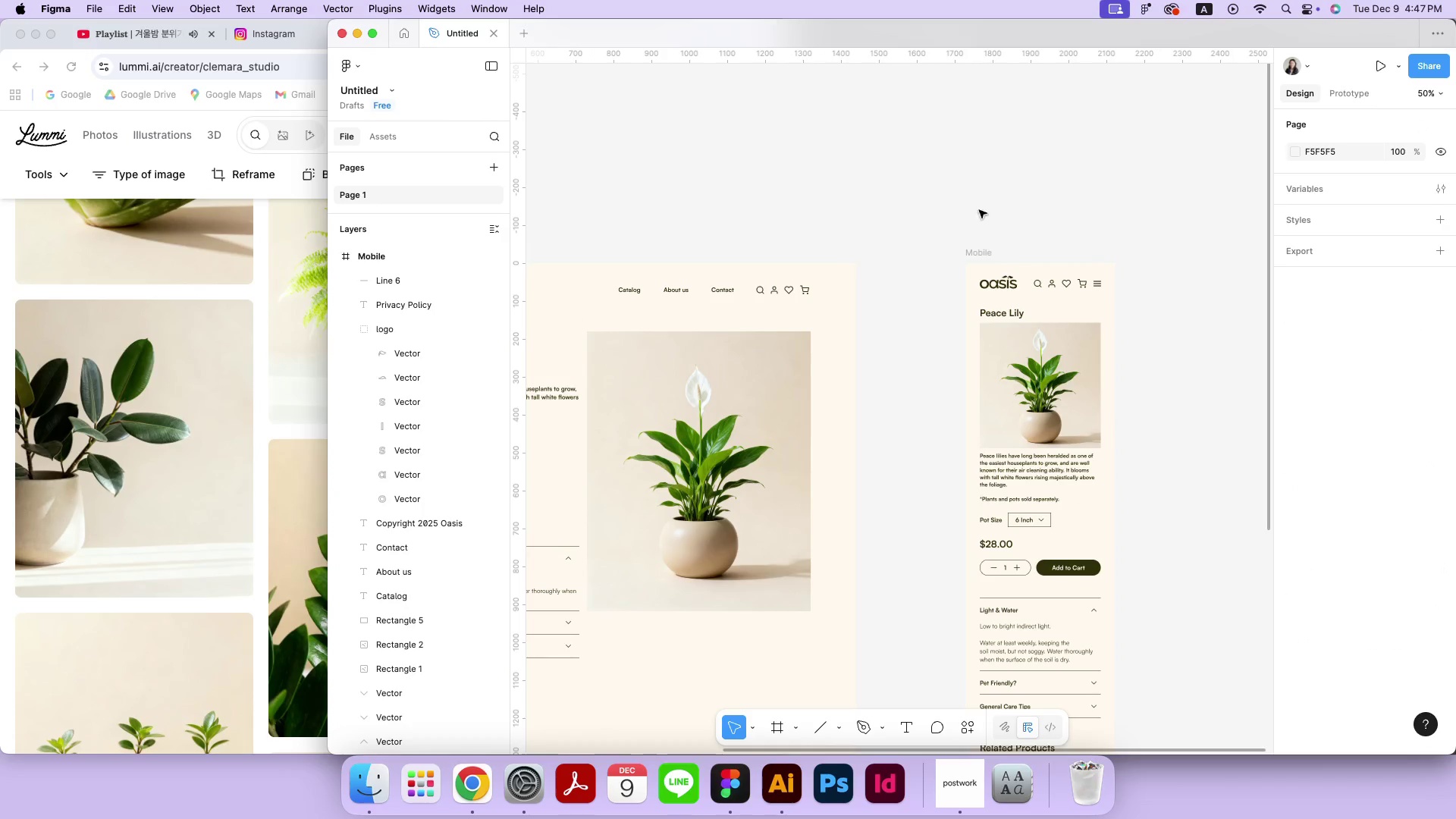 
hold_key(key=Space, duration=1.5)
 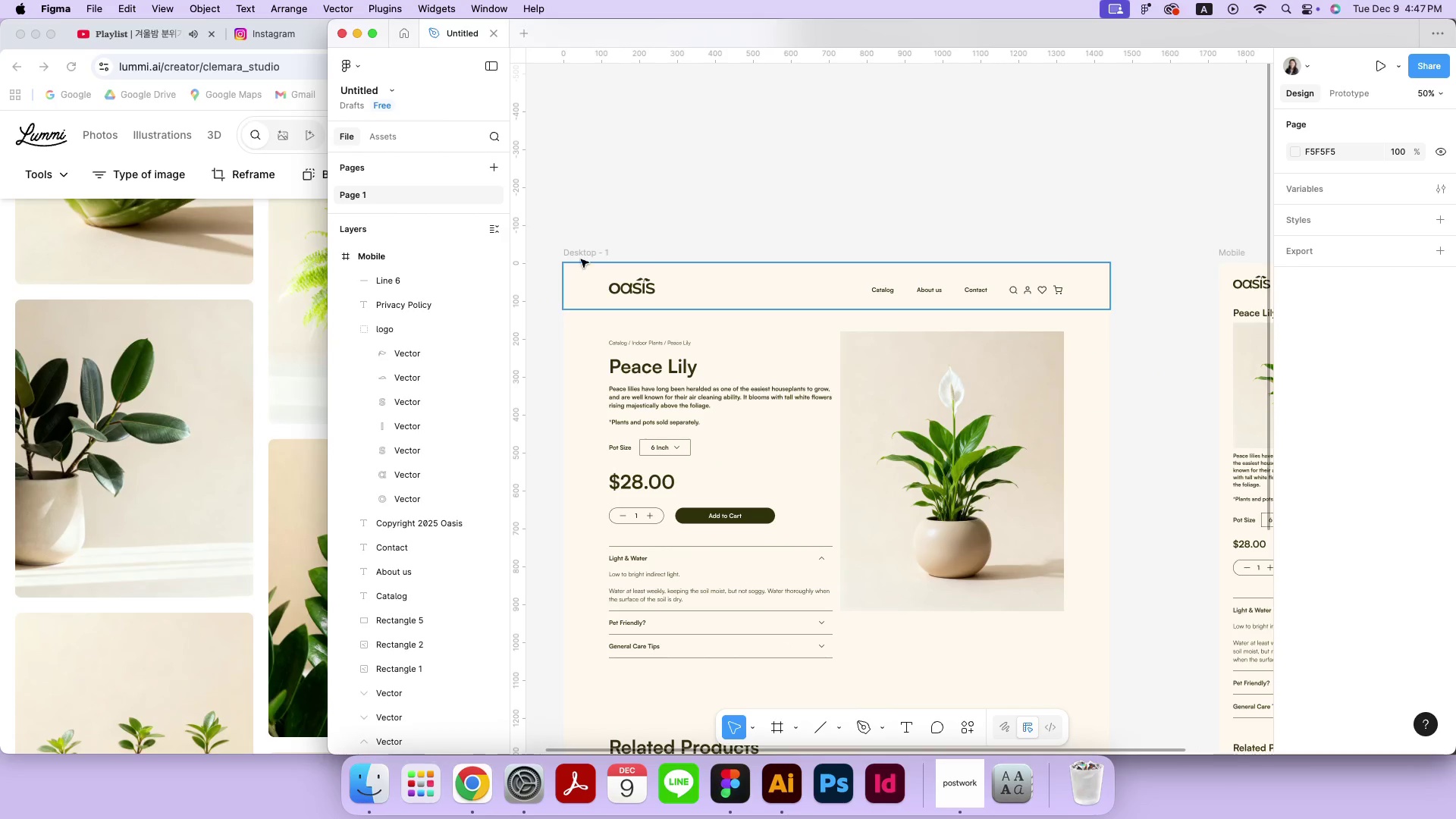 
left_click_drag(start_coordinate=[848, 246], to_coordinate=[1101, 245])
 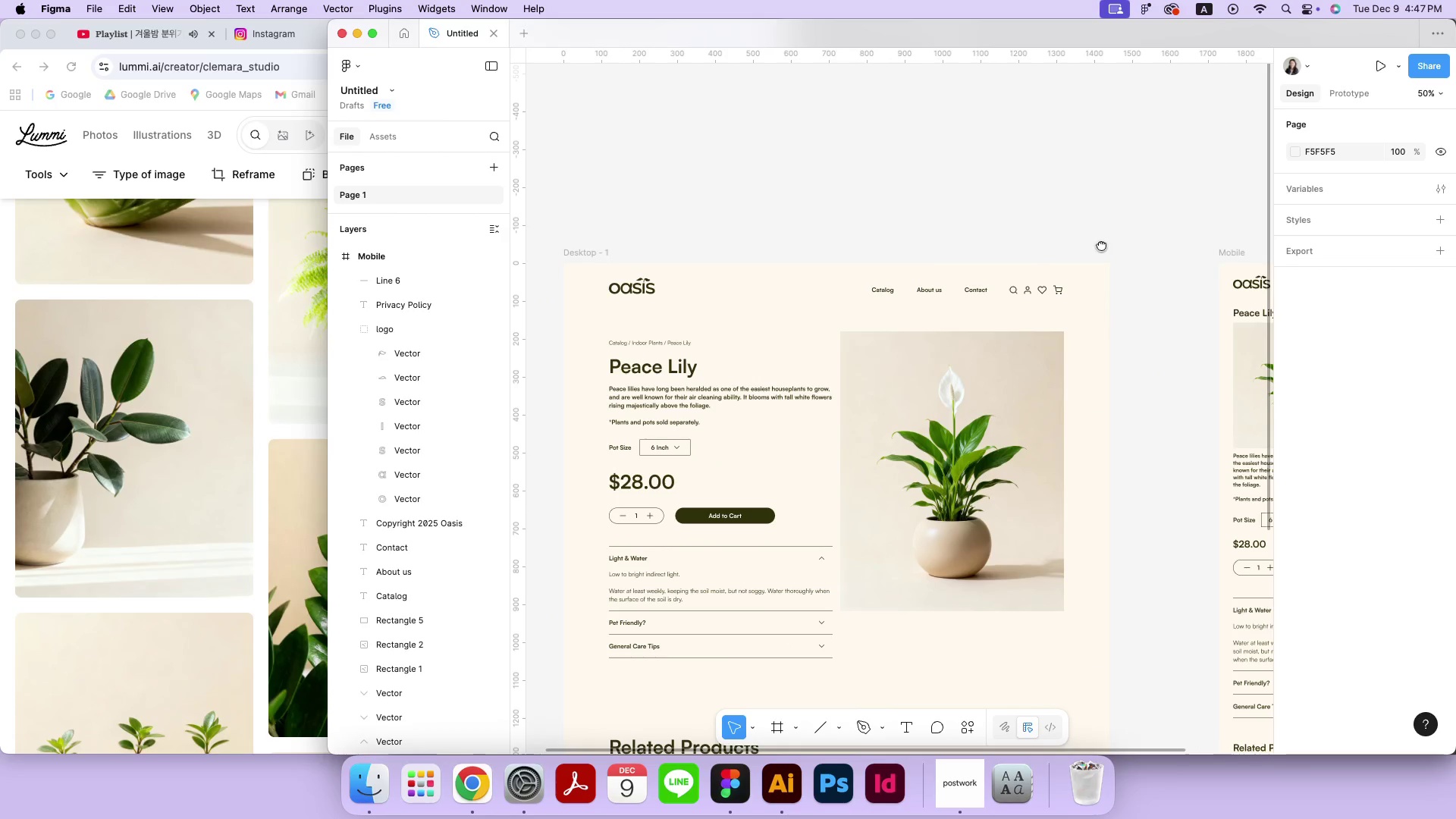 
key(Space)
 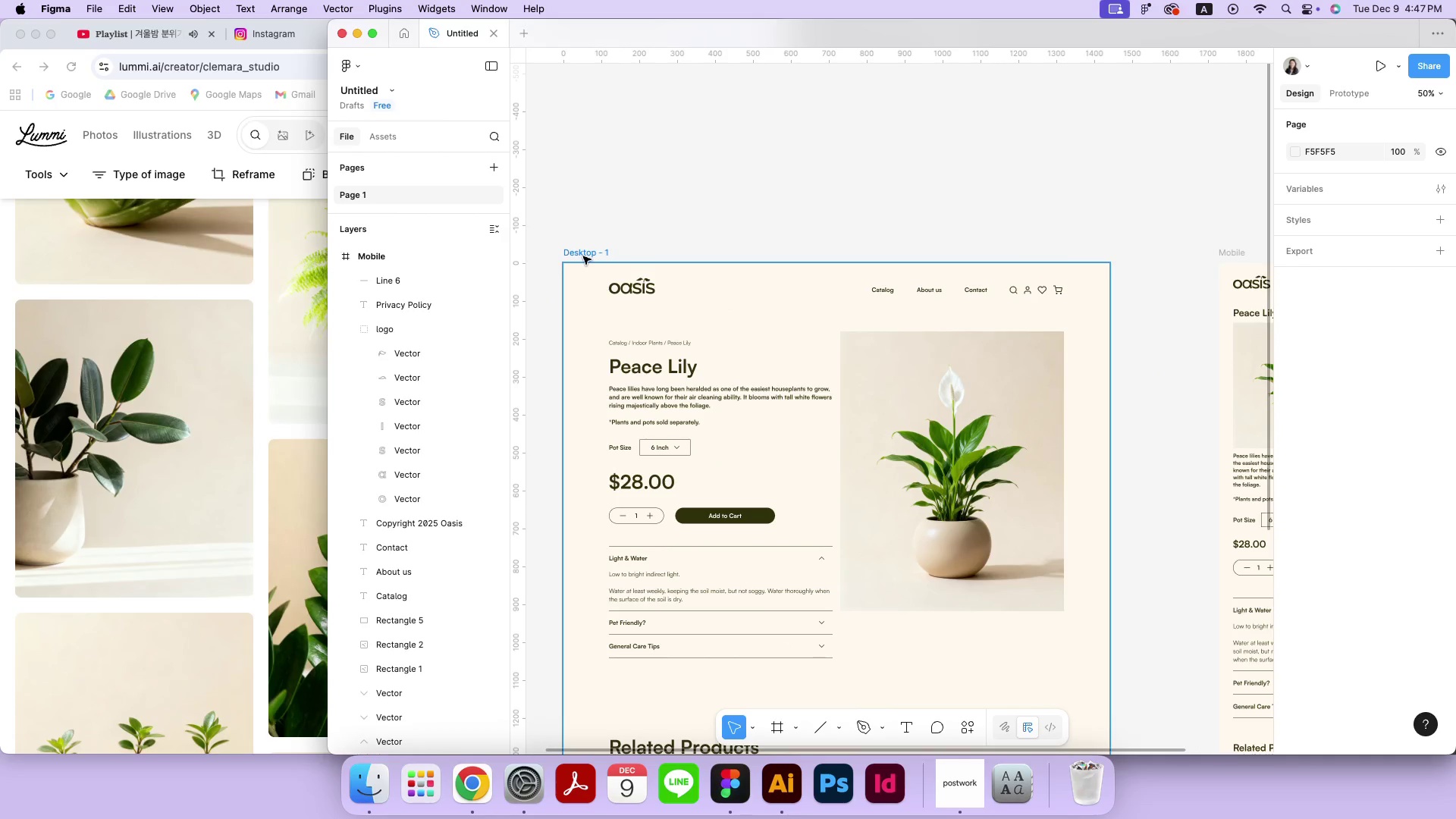 
double_click([583, 256])
 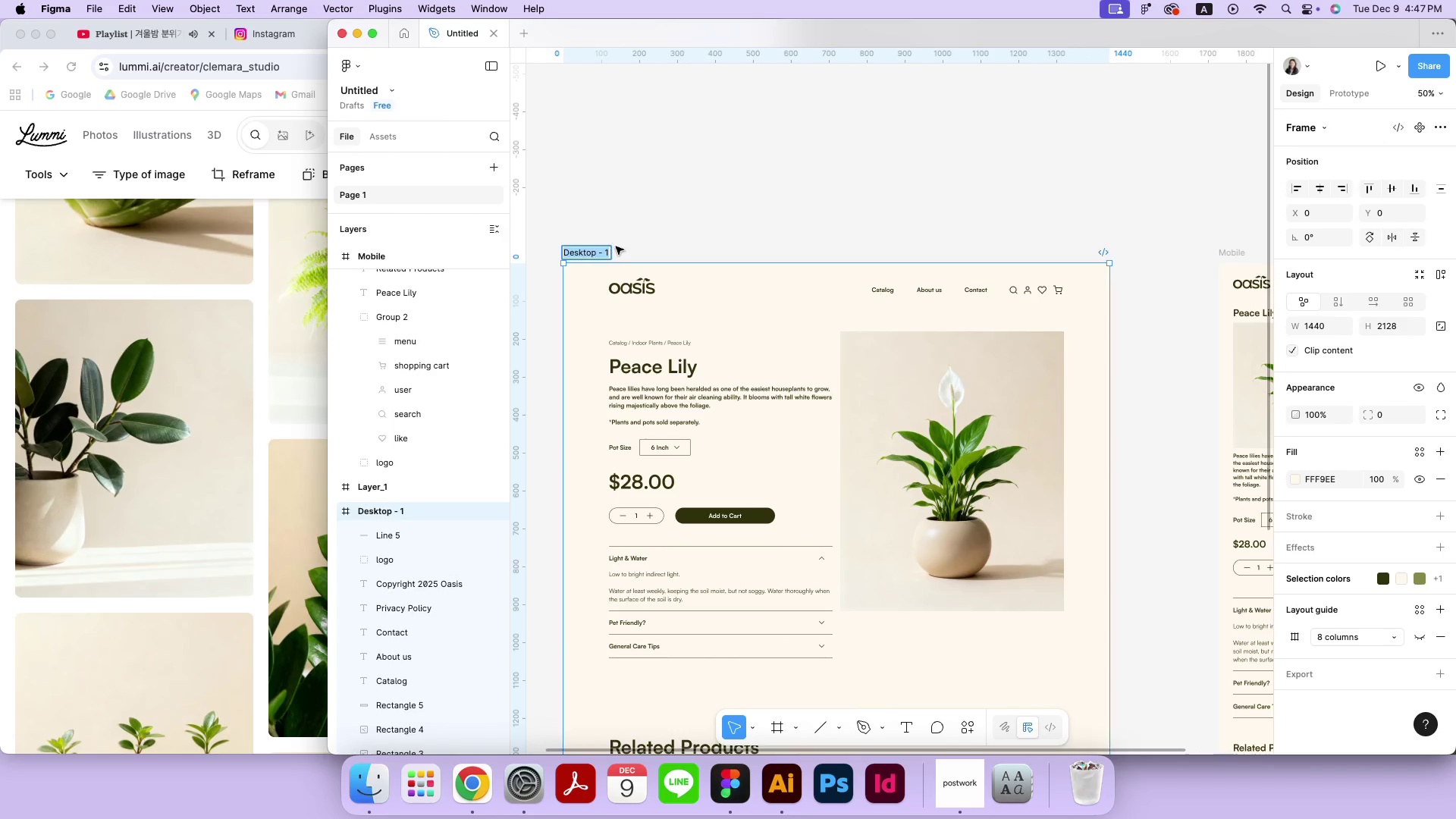 
key(ArrowRight)
 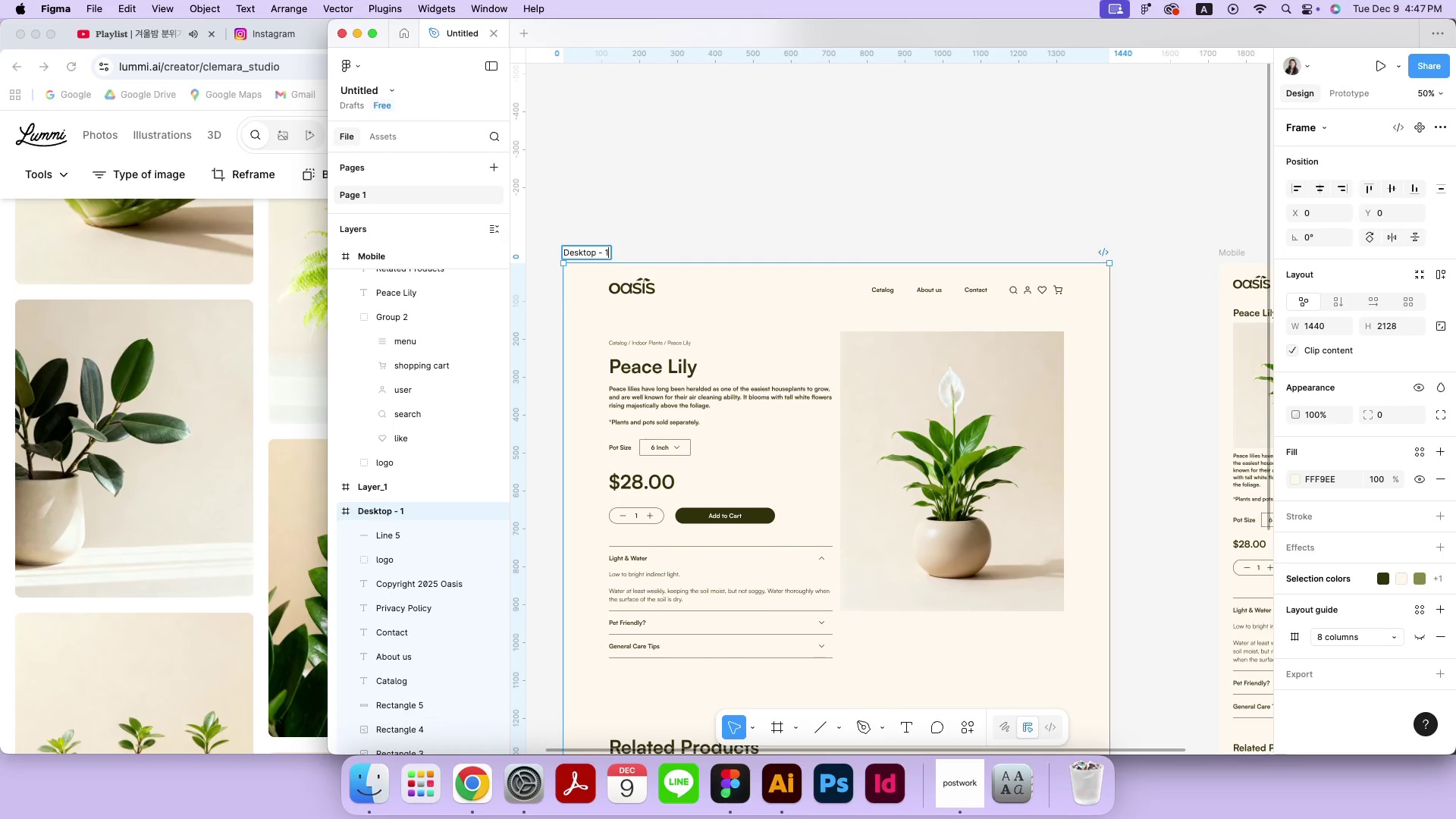 
key(Backspace)
 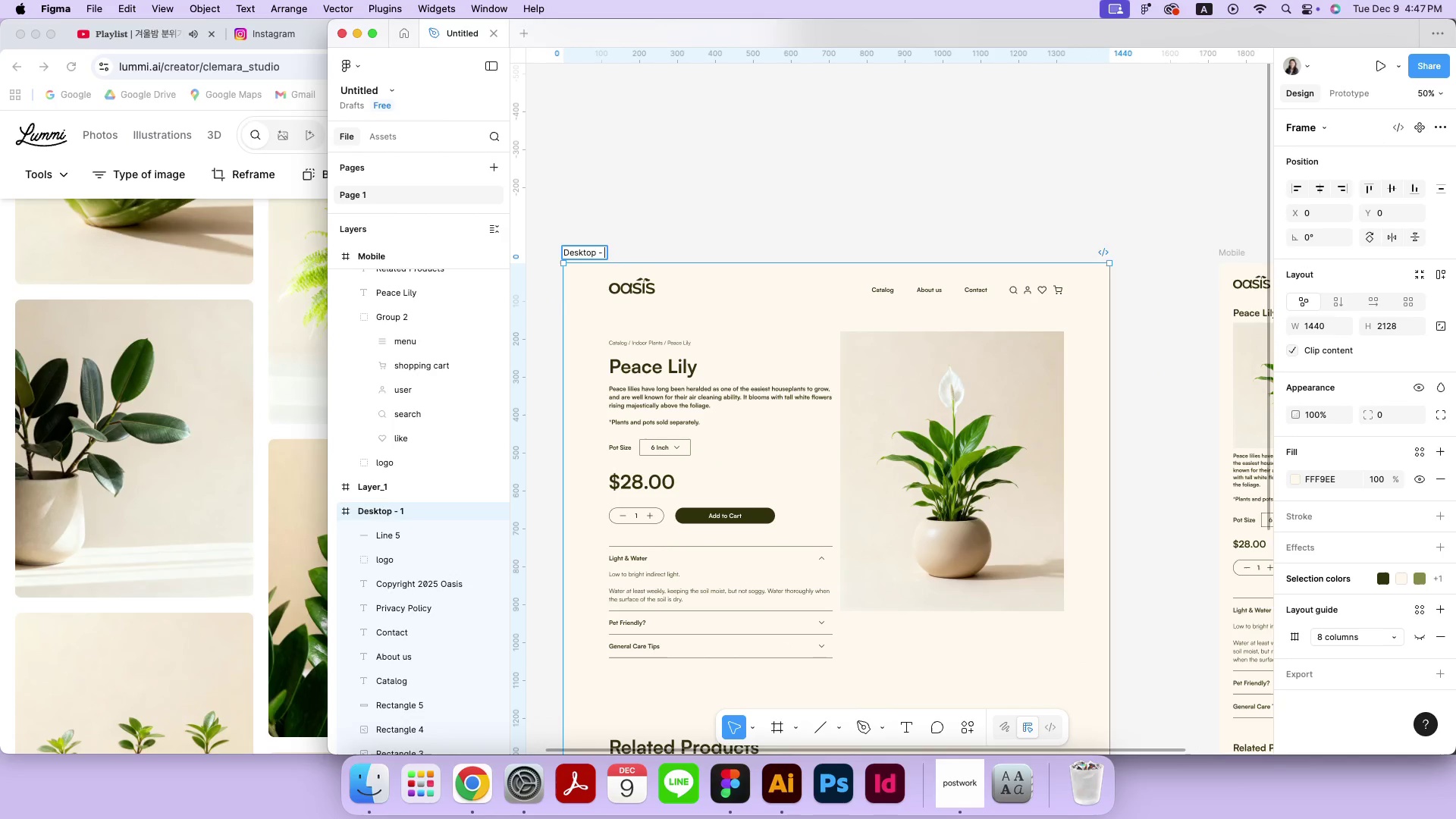 
key(Backspace)
 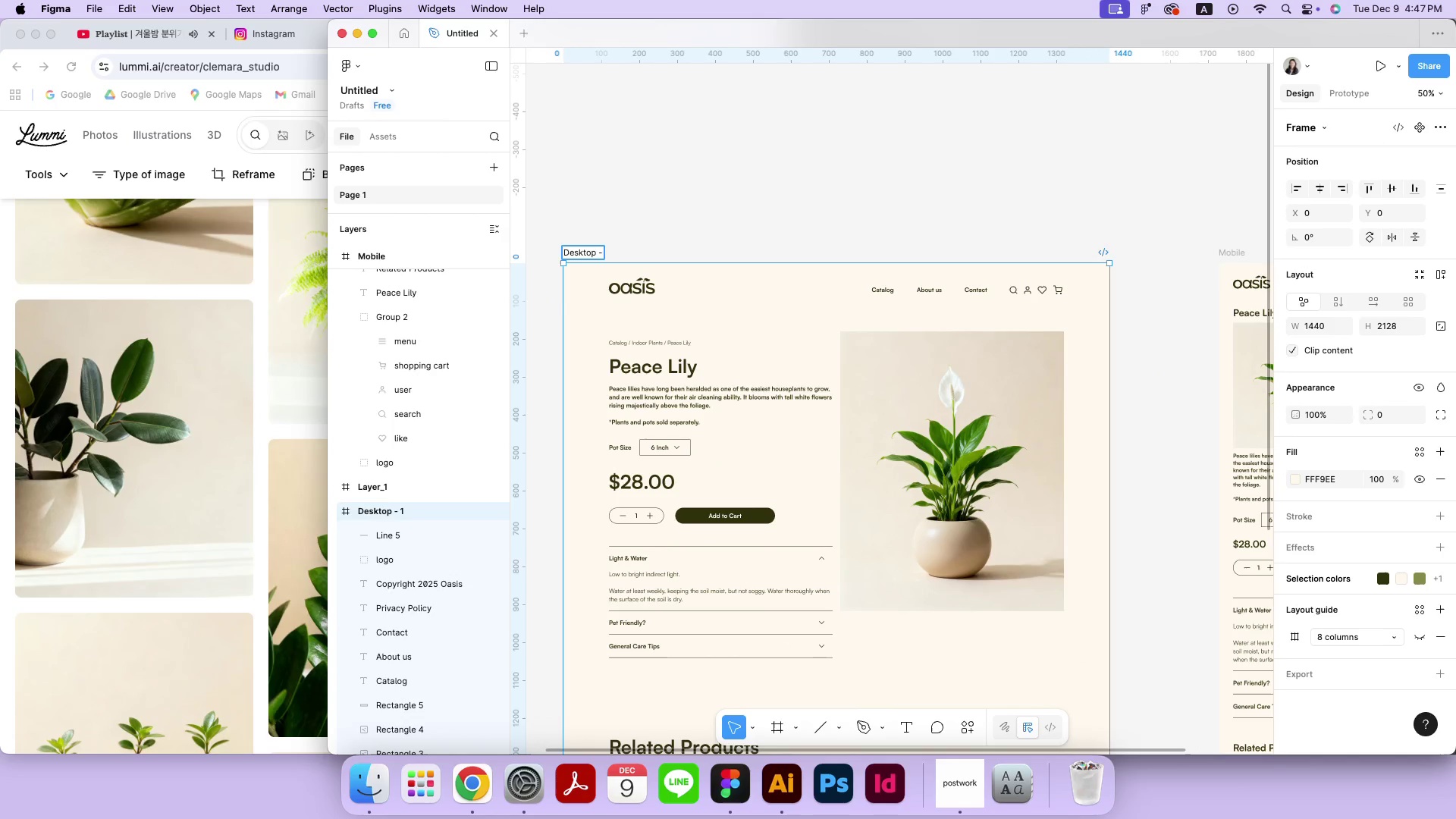 
key(Backspace)
 